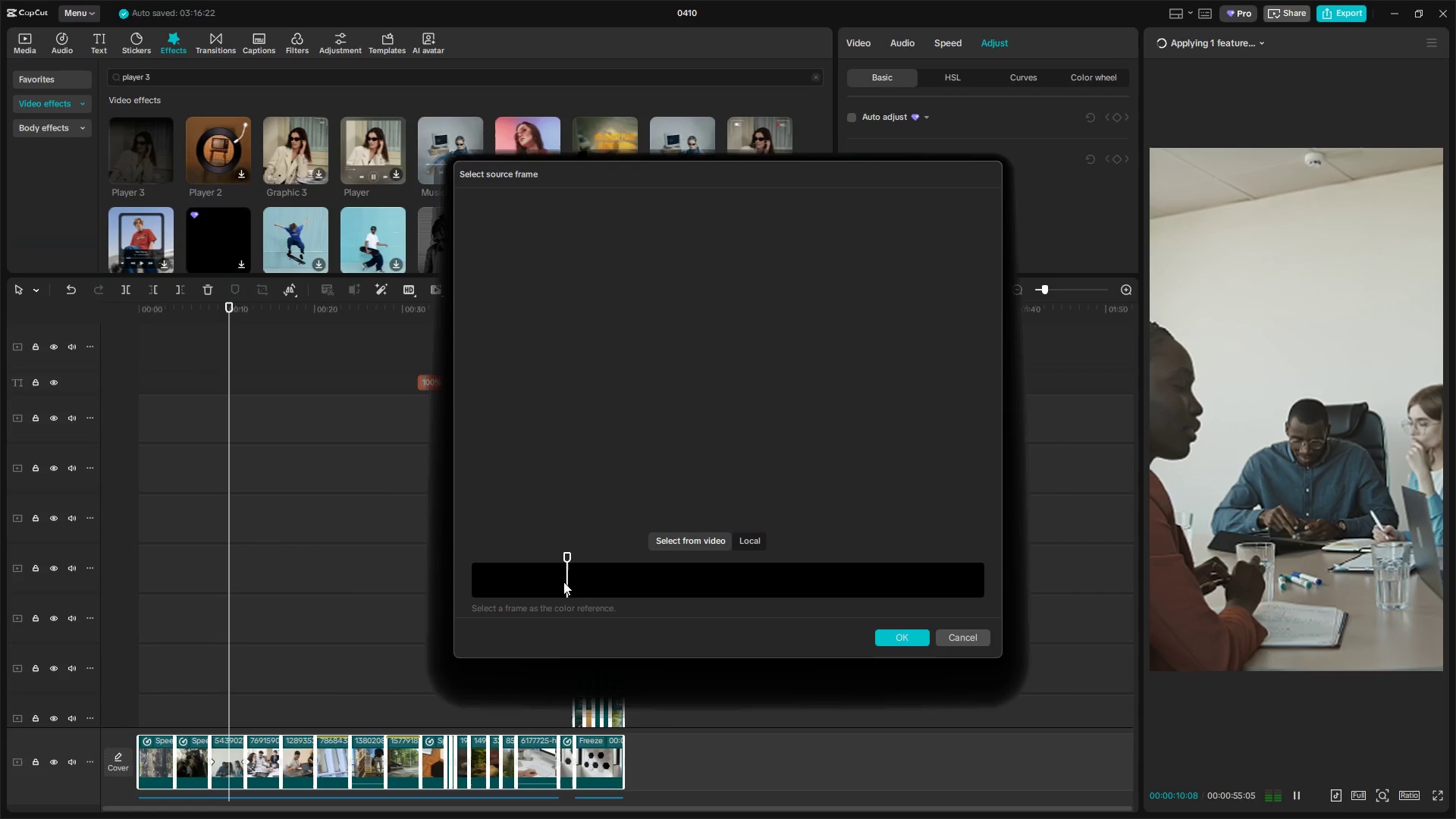 
wait(16.52)
 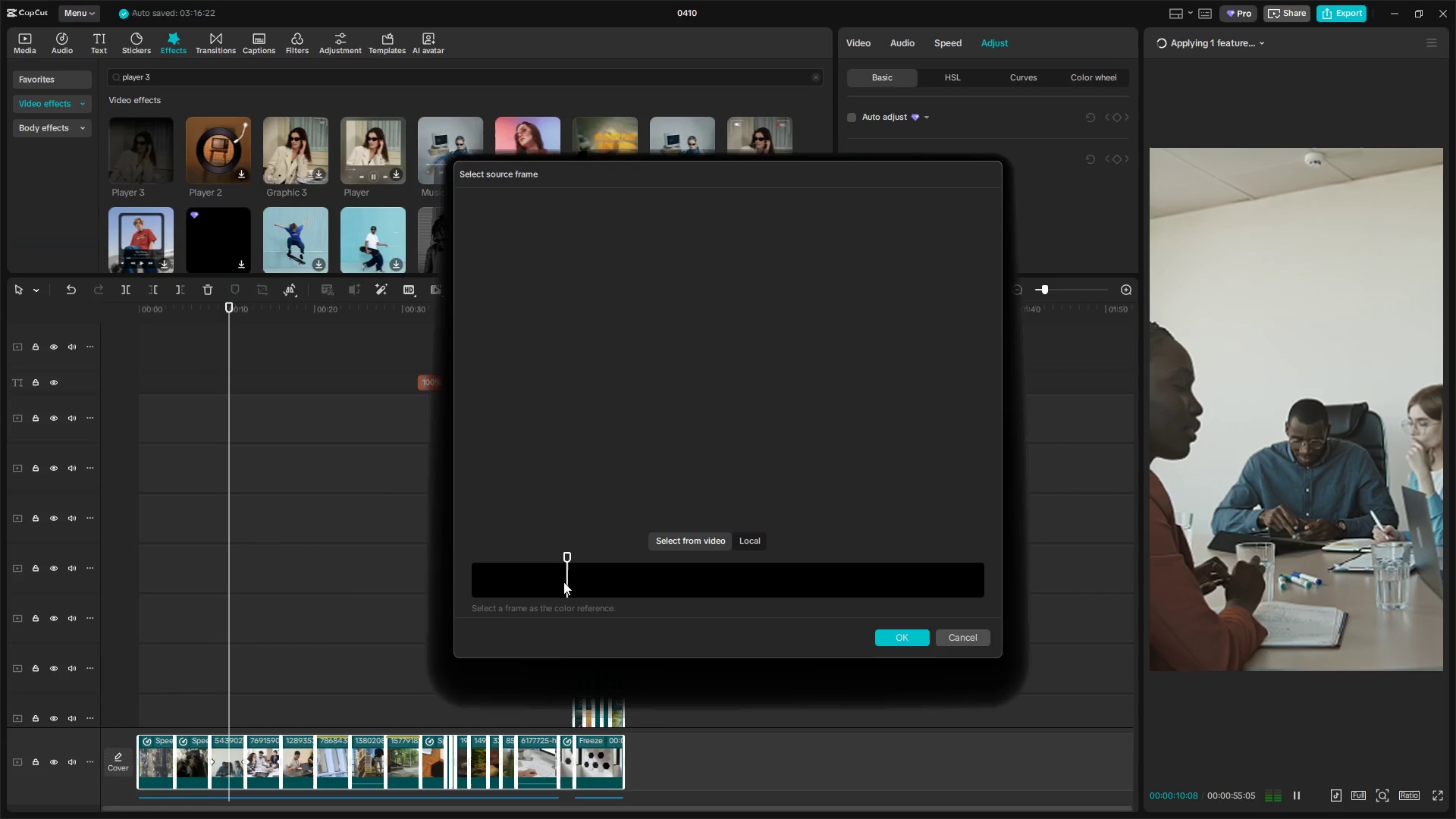 
left_click([581, 577])
 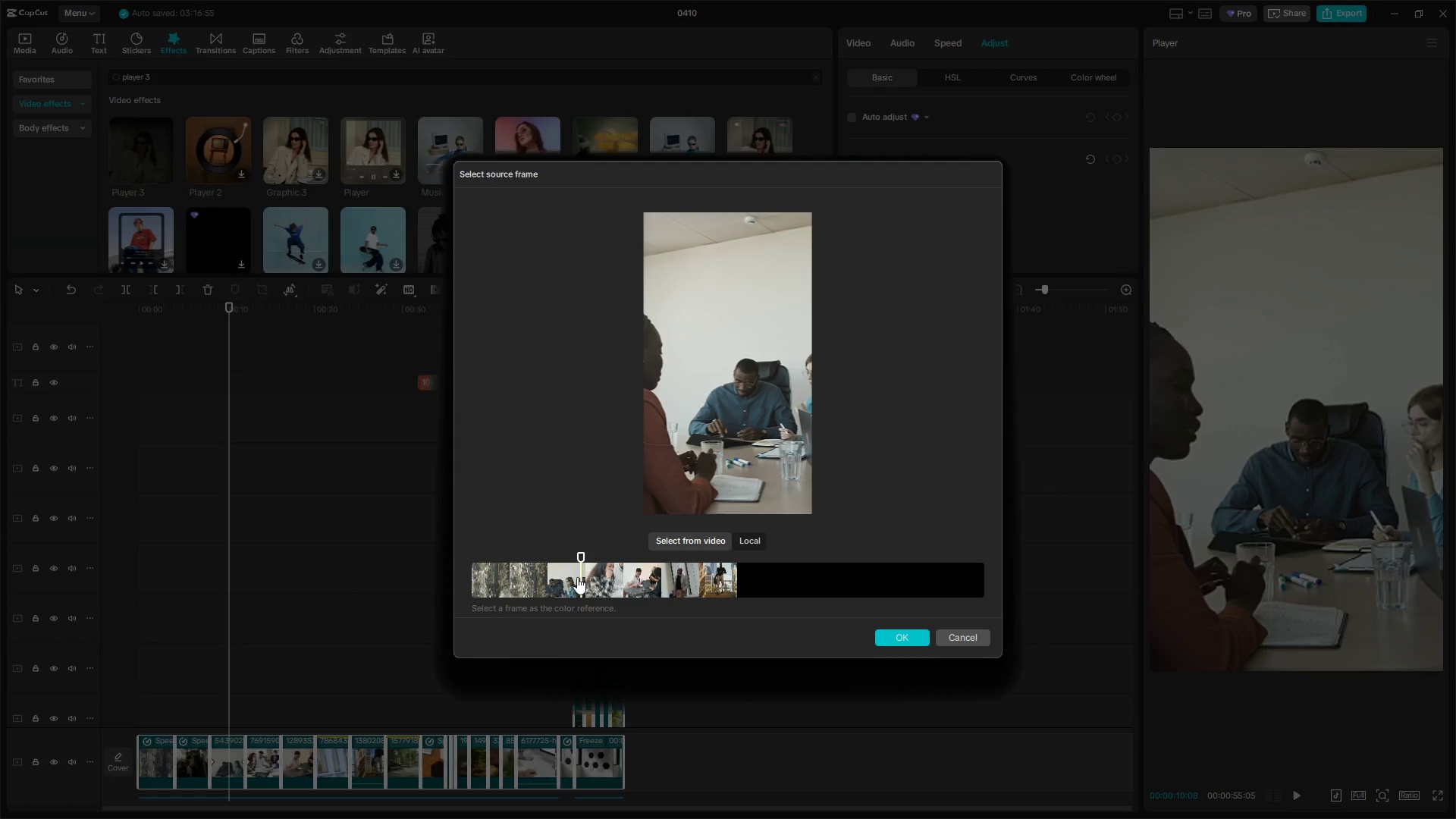 
left_click([564, 578])
 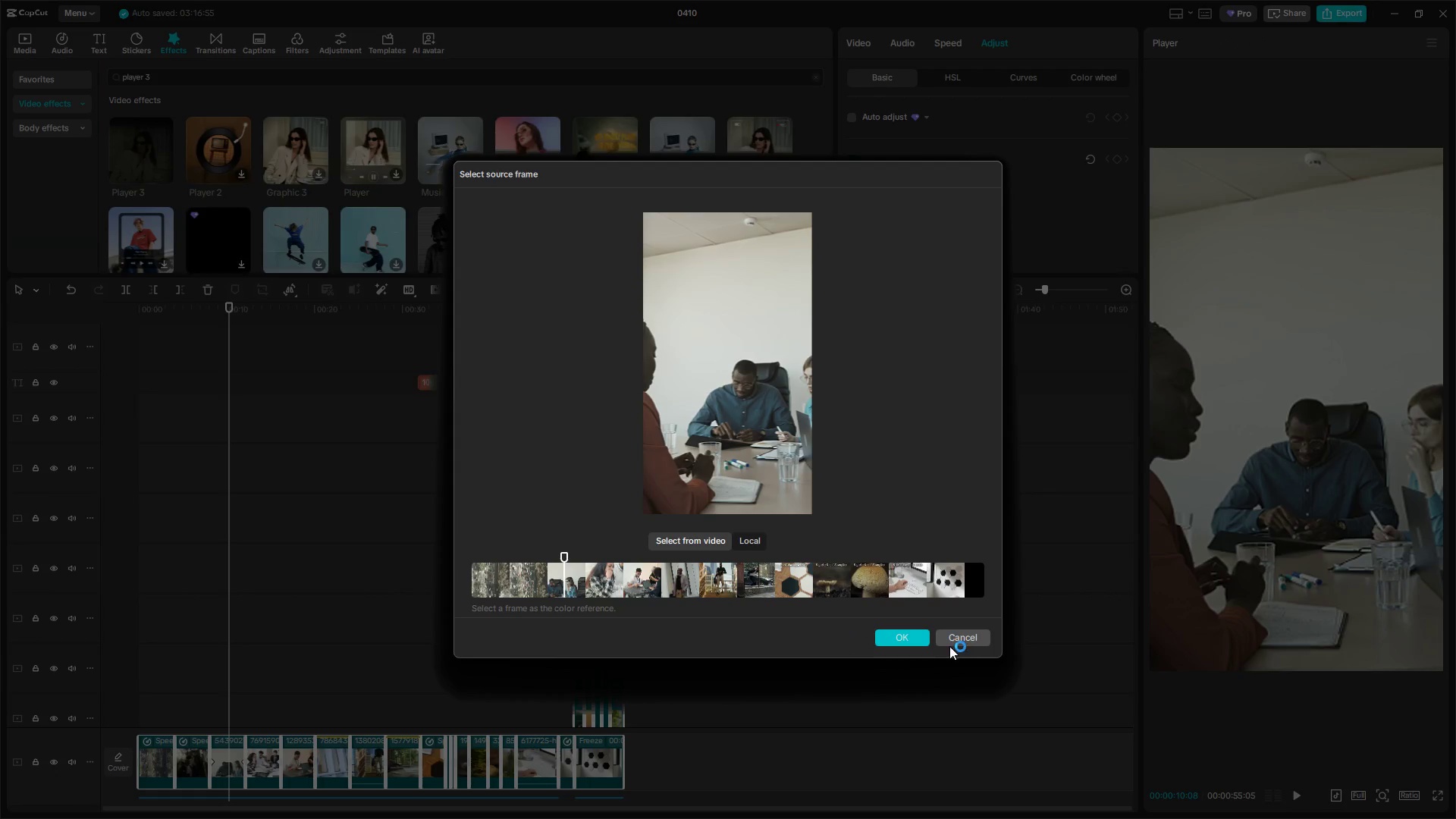 
double_click([913, 639])
 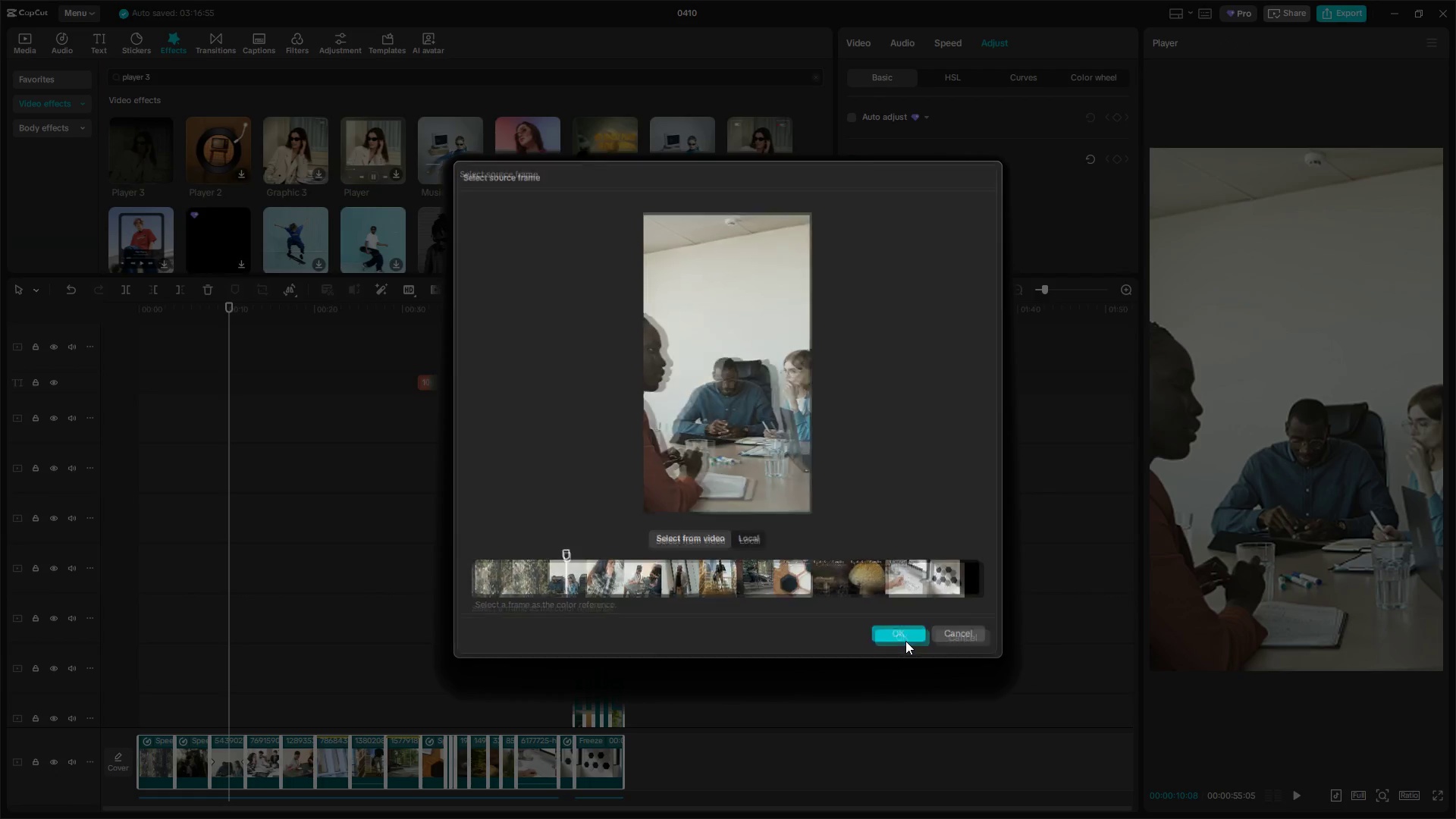 
double_click([905, 640])
 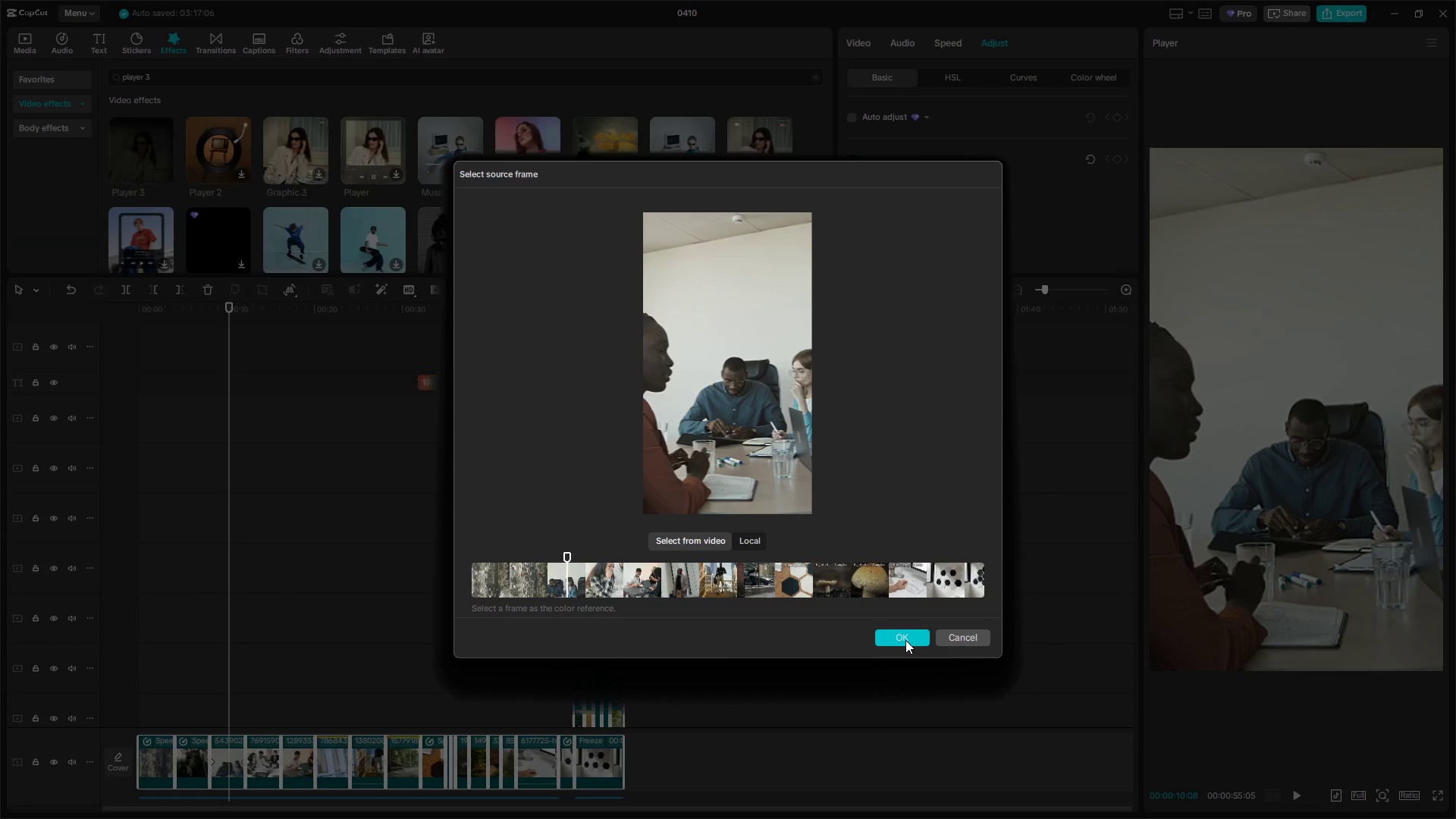 
triple_click([905, 640])
 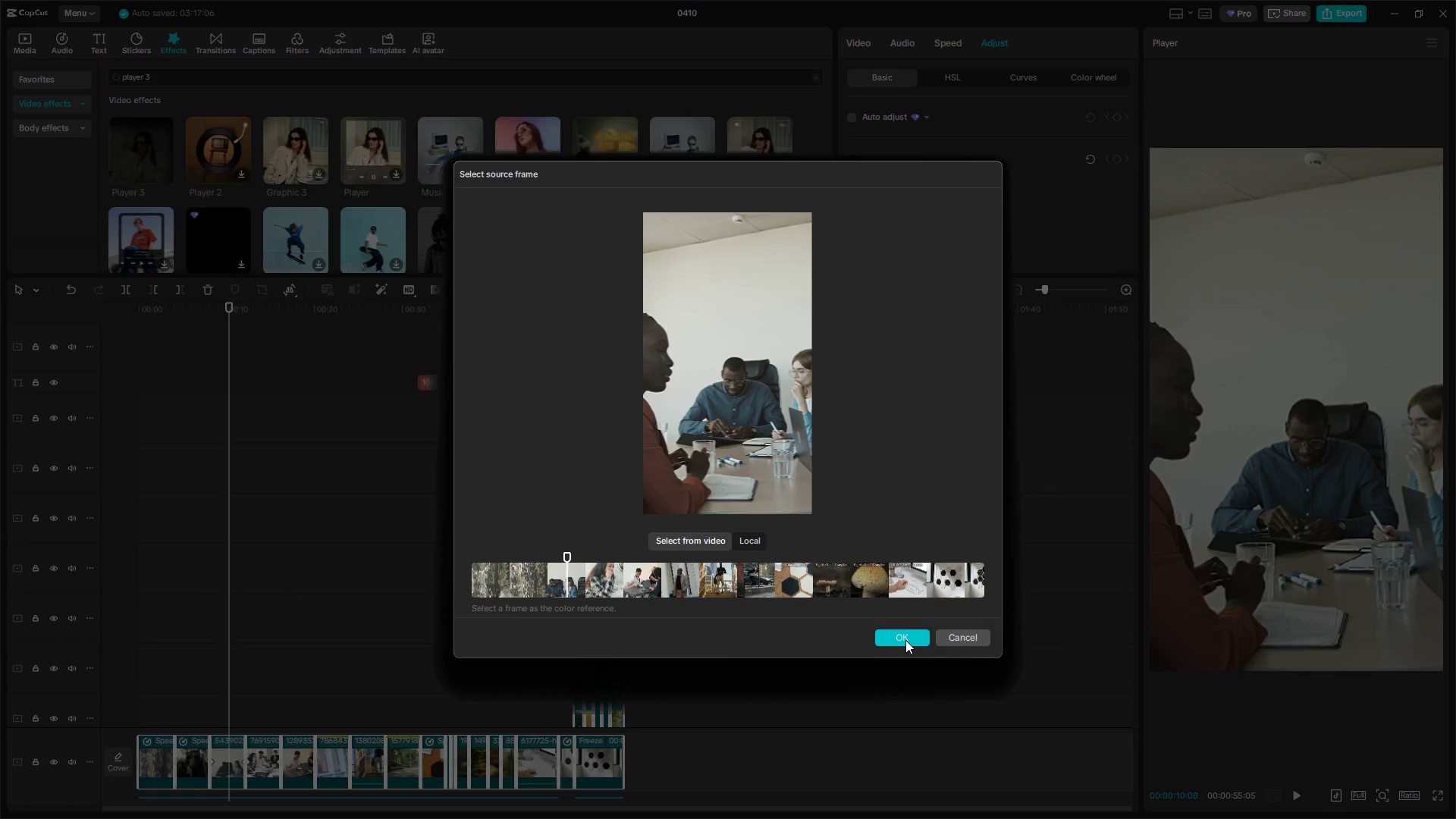 
triple_click([905, 640])
 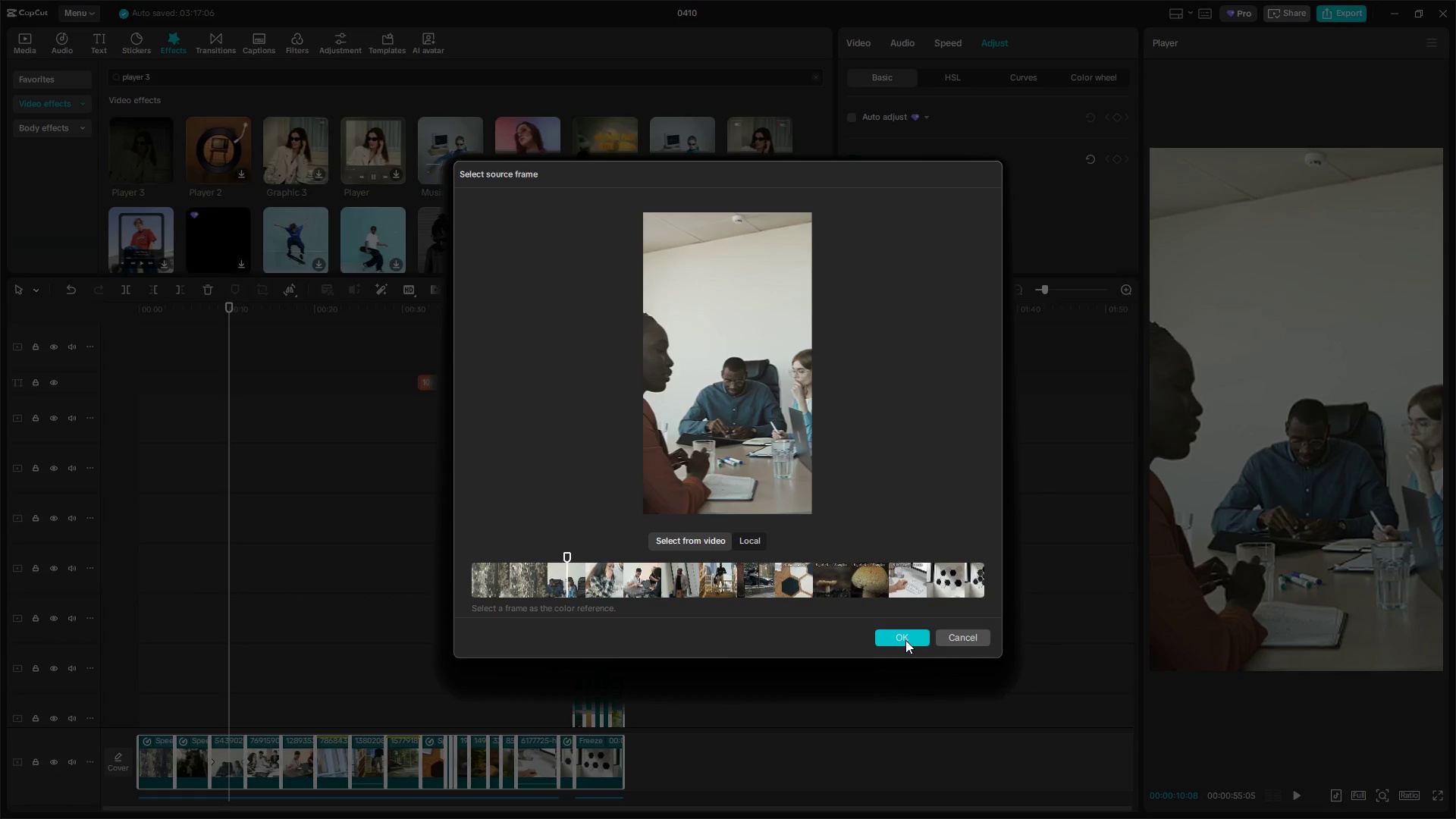 
triple_click([905, 640])
 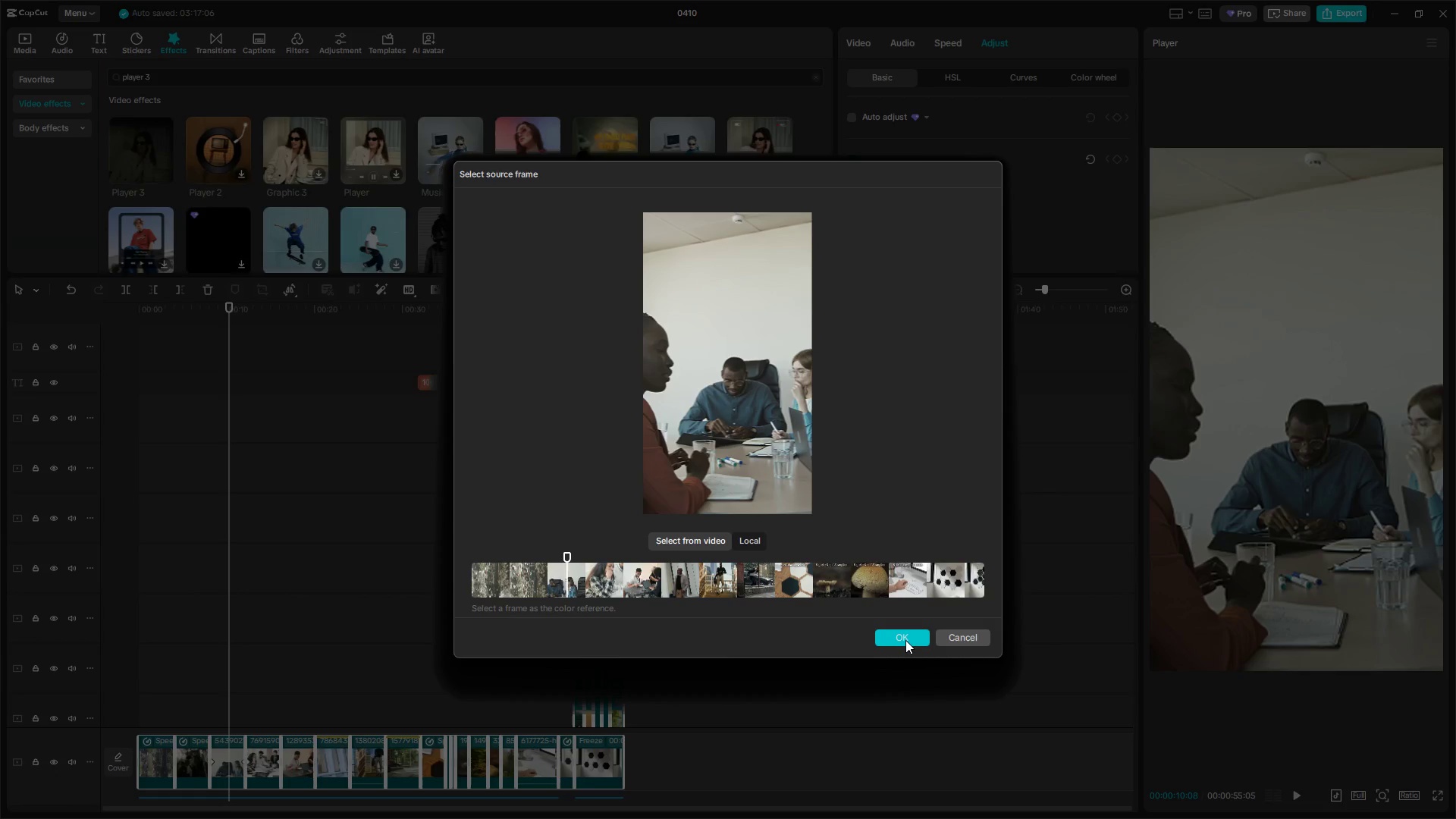 
triple_click([905, 640])
 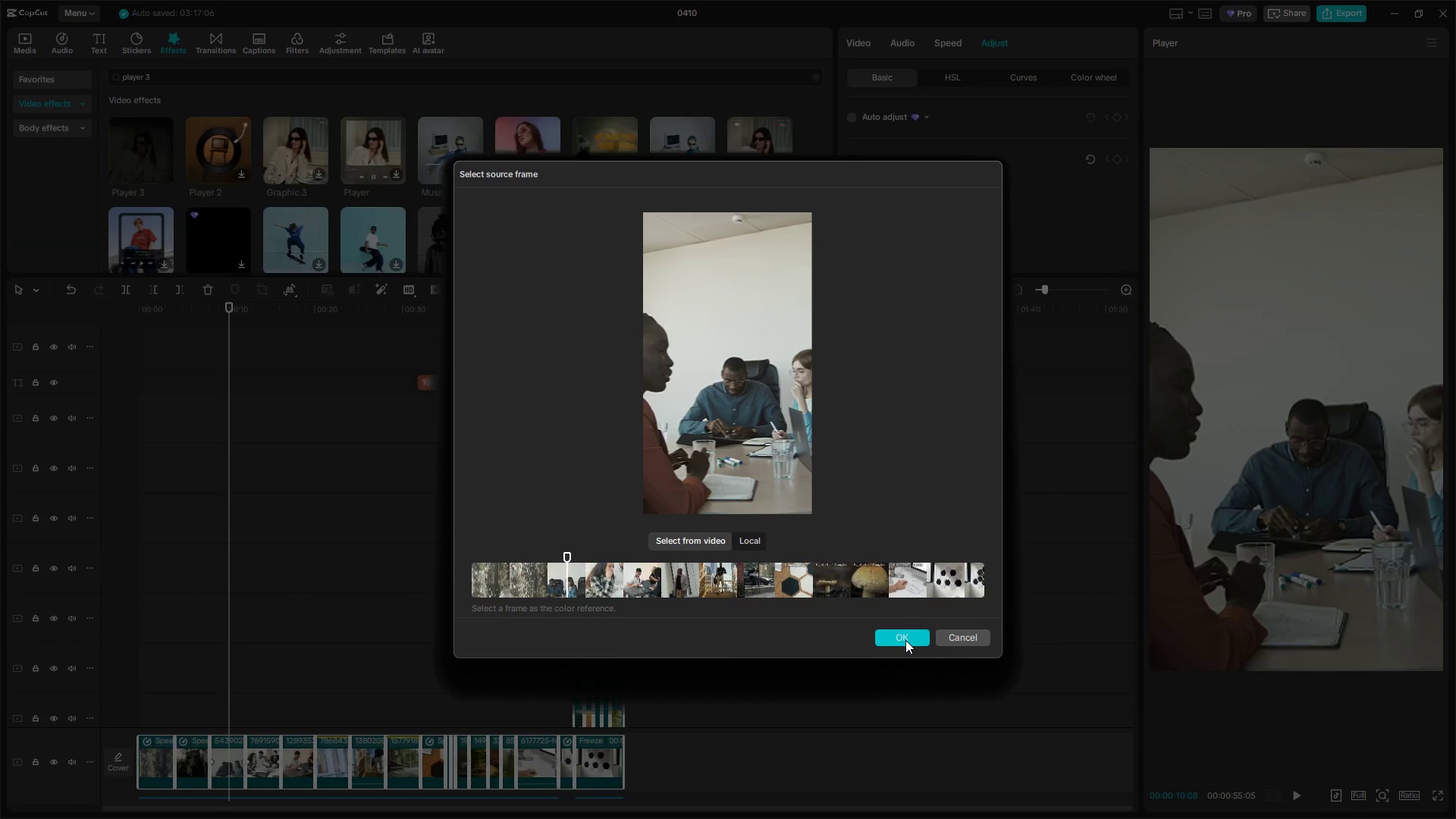 
triple_click([905, 640])
 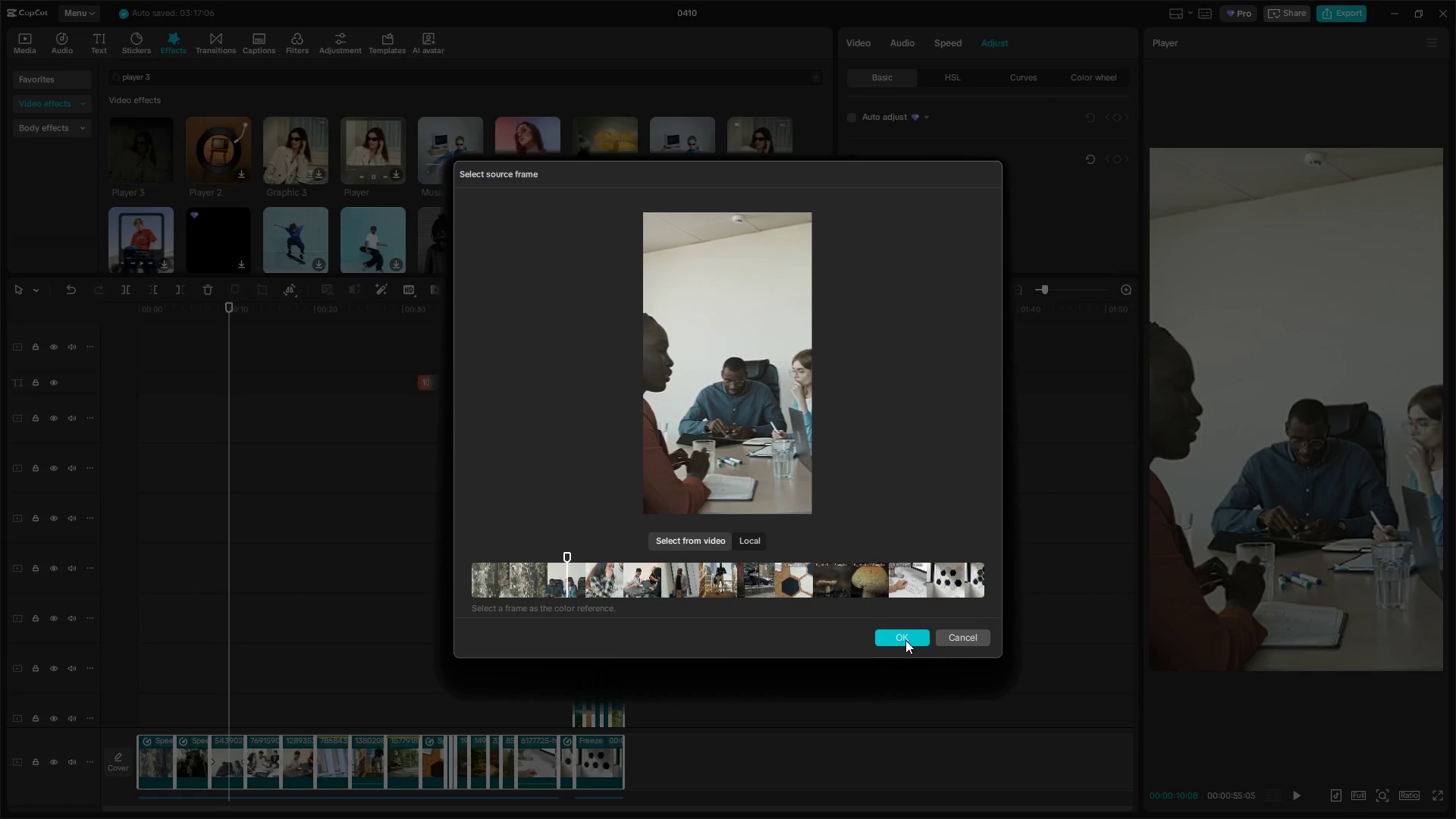 
triple_click([905, 640])
 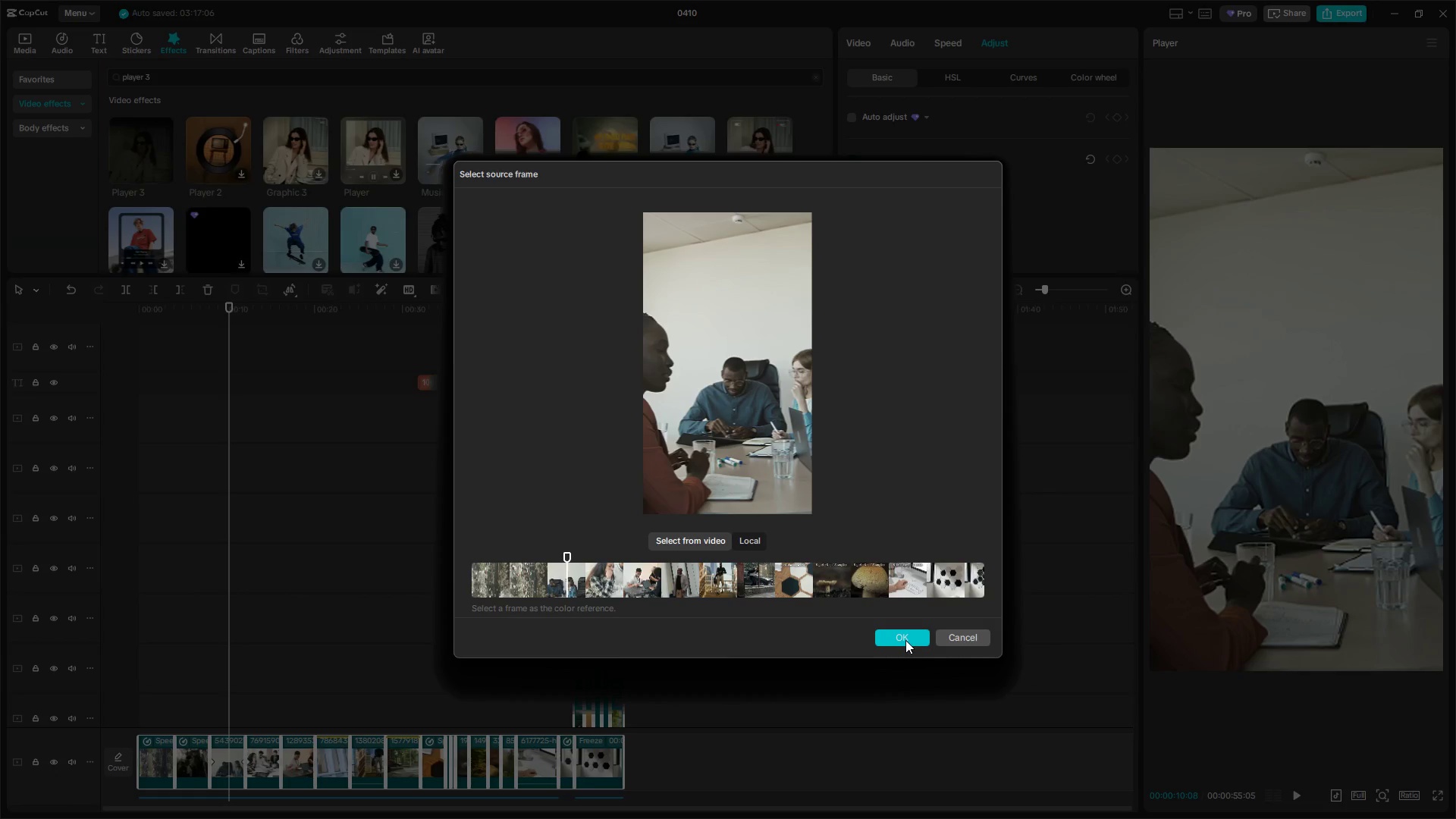 
triple_click([905, 640])
 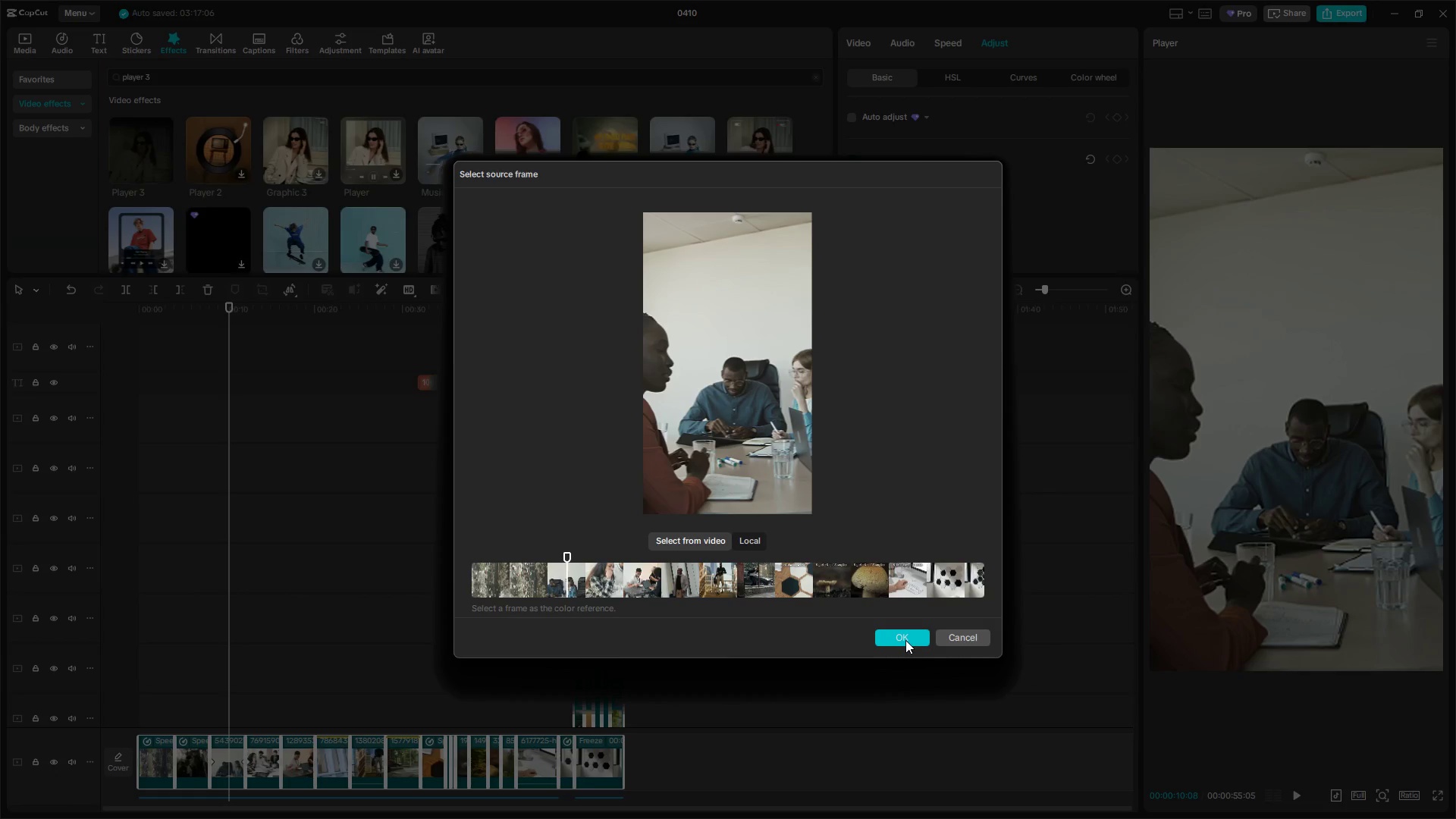 
triple_click([905, 640])
 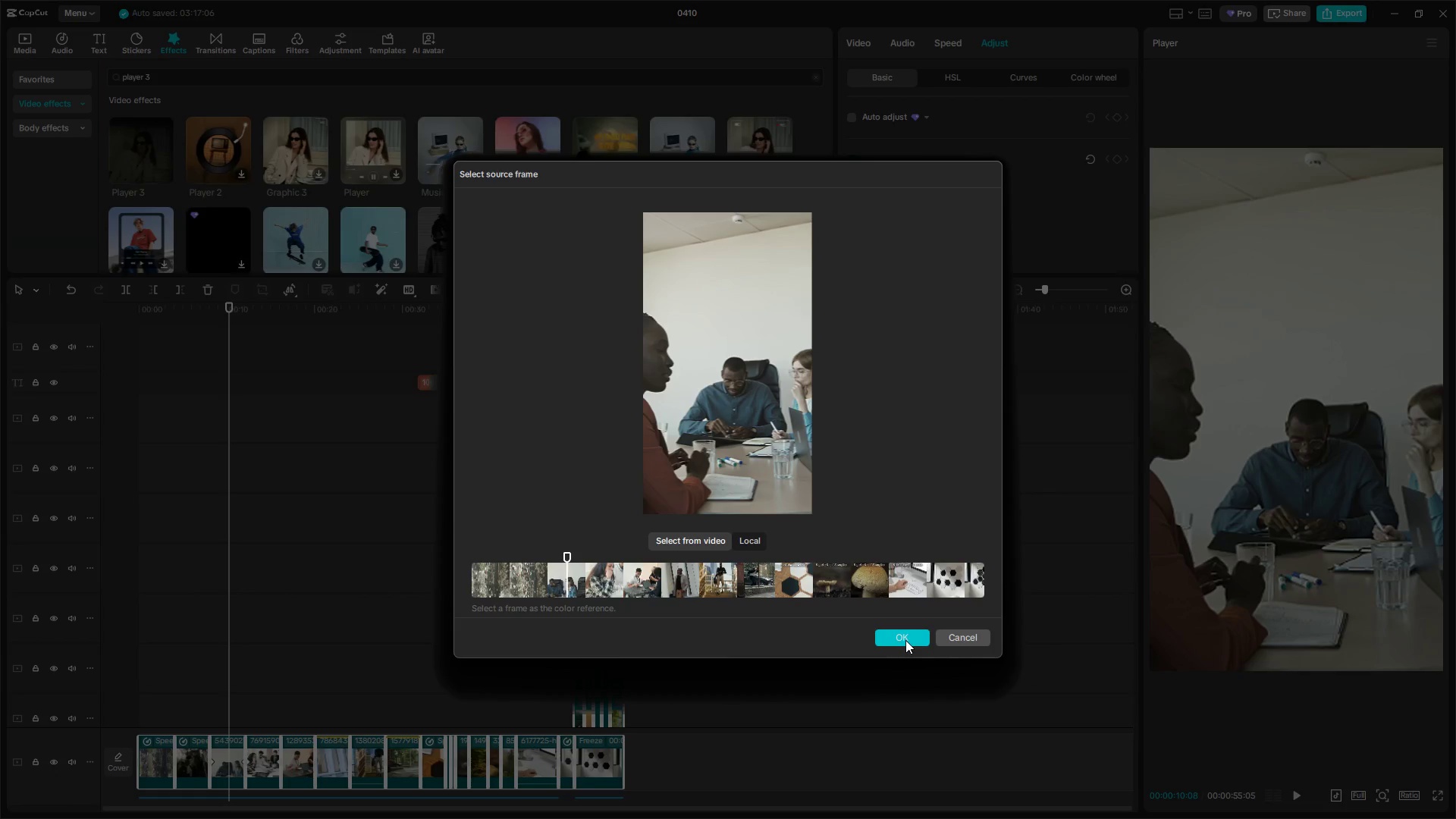 
triple_click([905, 640])
 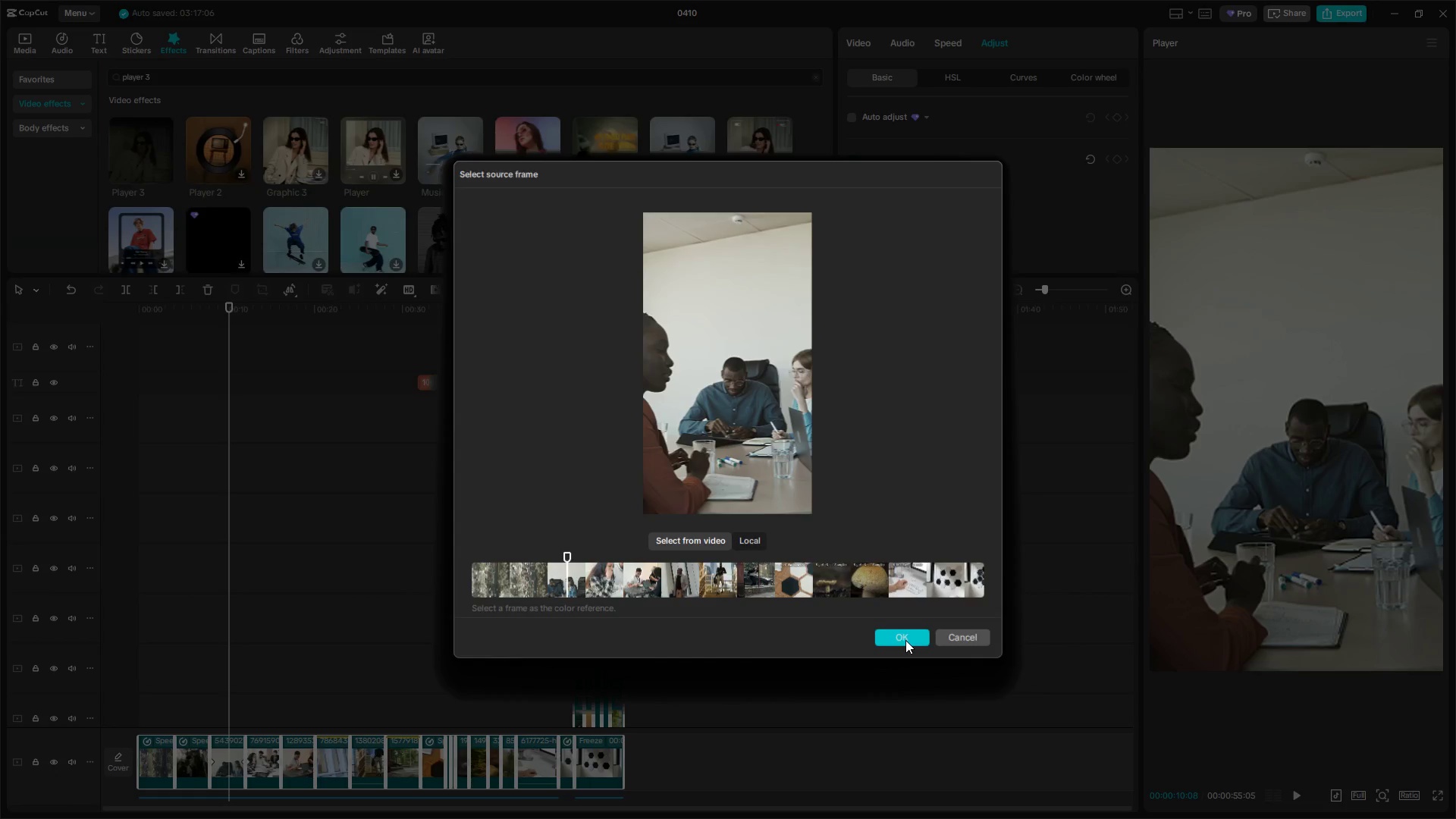 
triple_click([905, 640])
 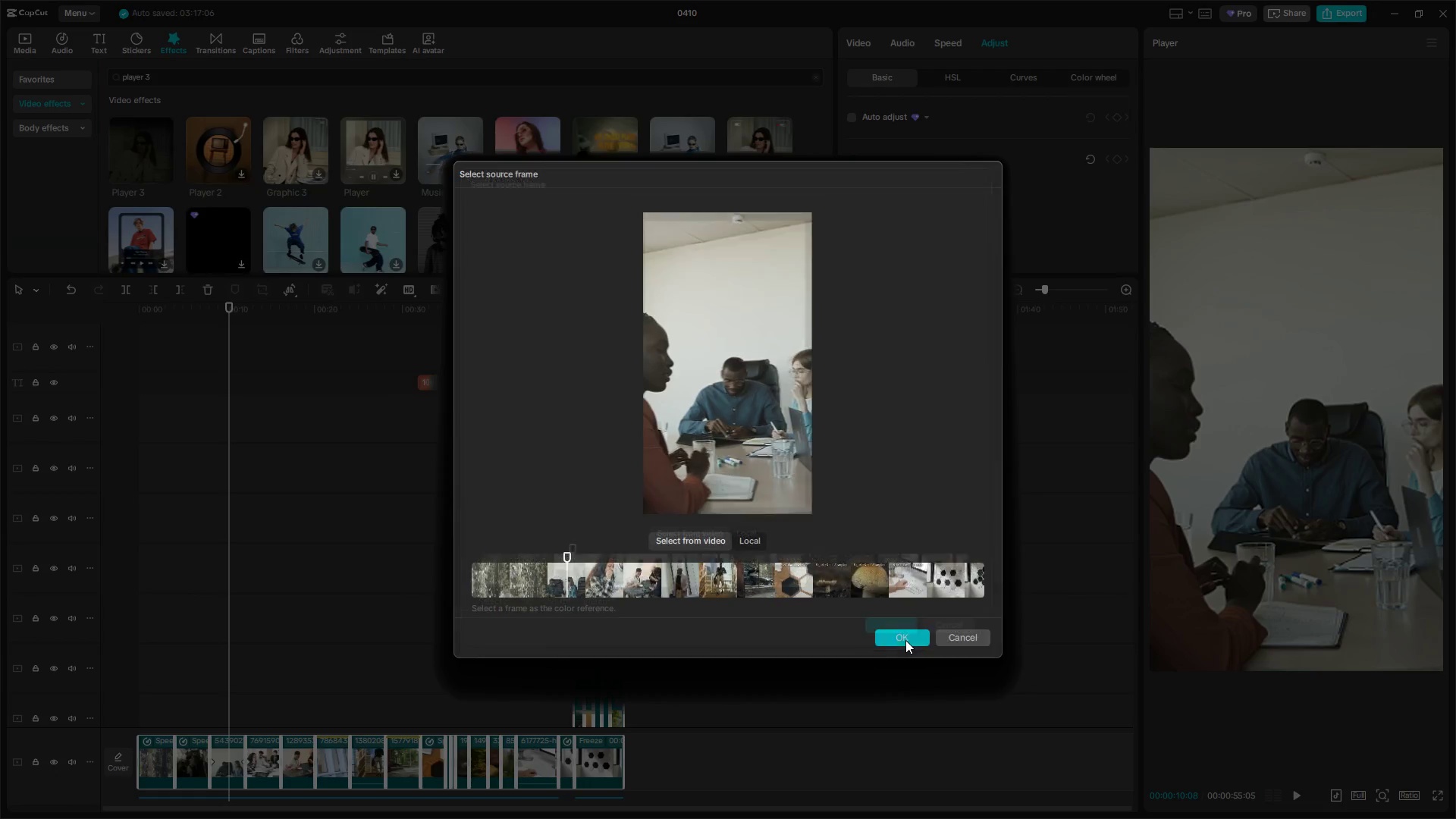 
triple_click([905, 640])
 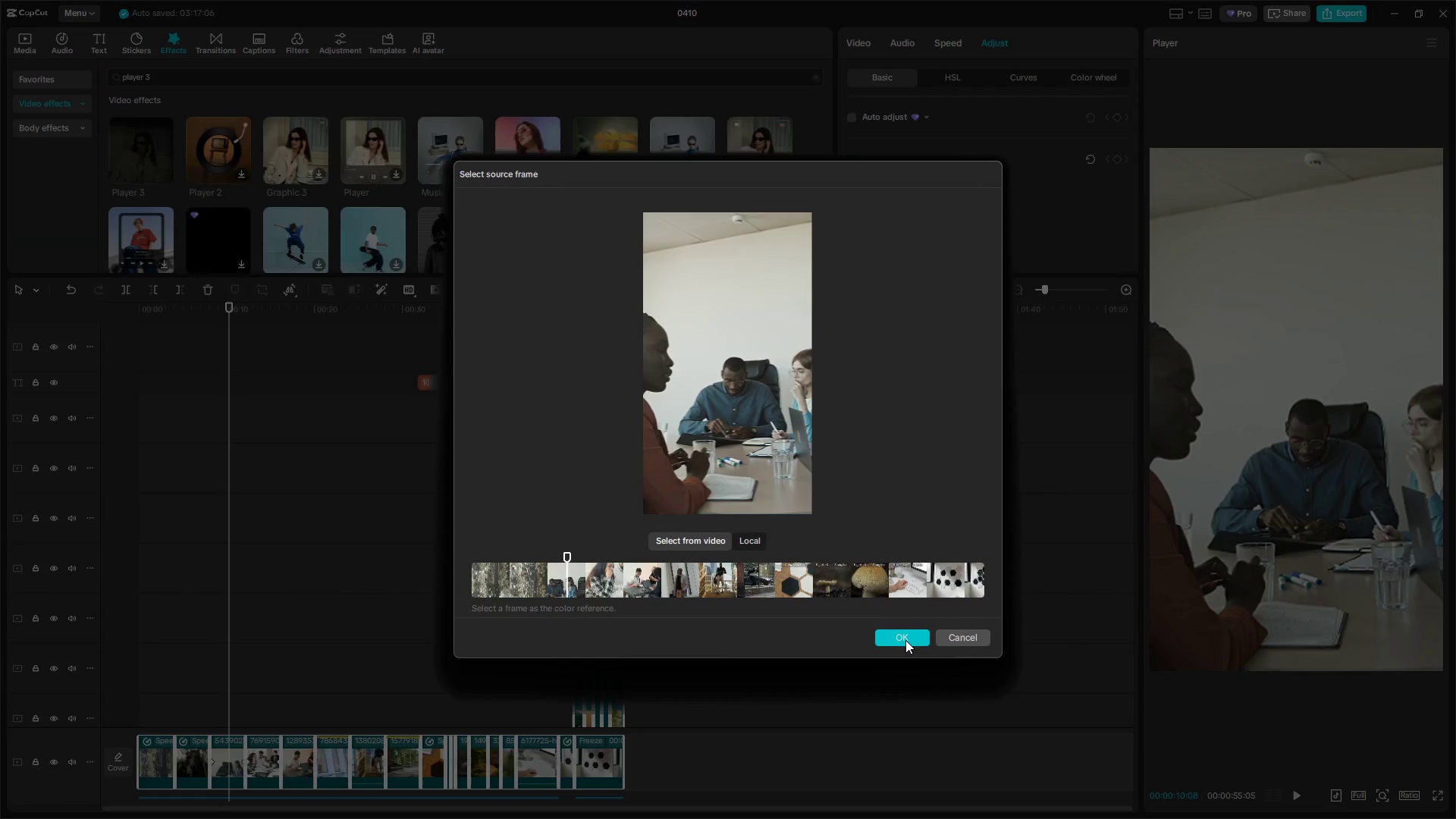 
triple_click([905, 640])
 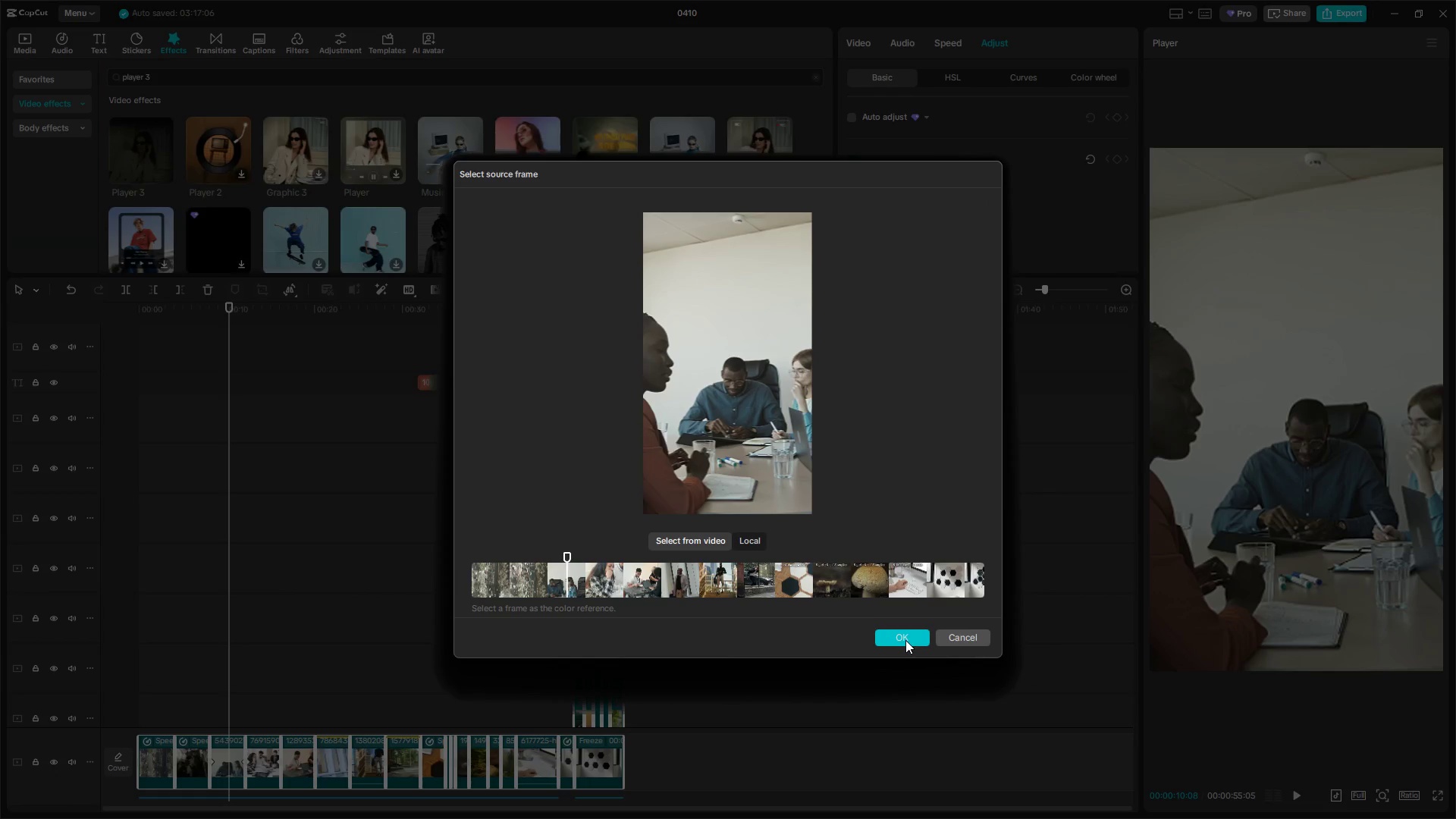 
triple_click([905, 640])
 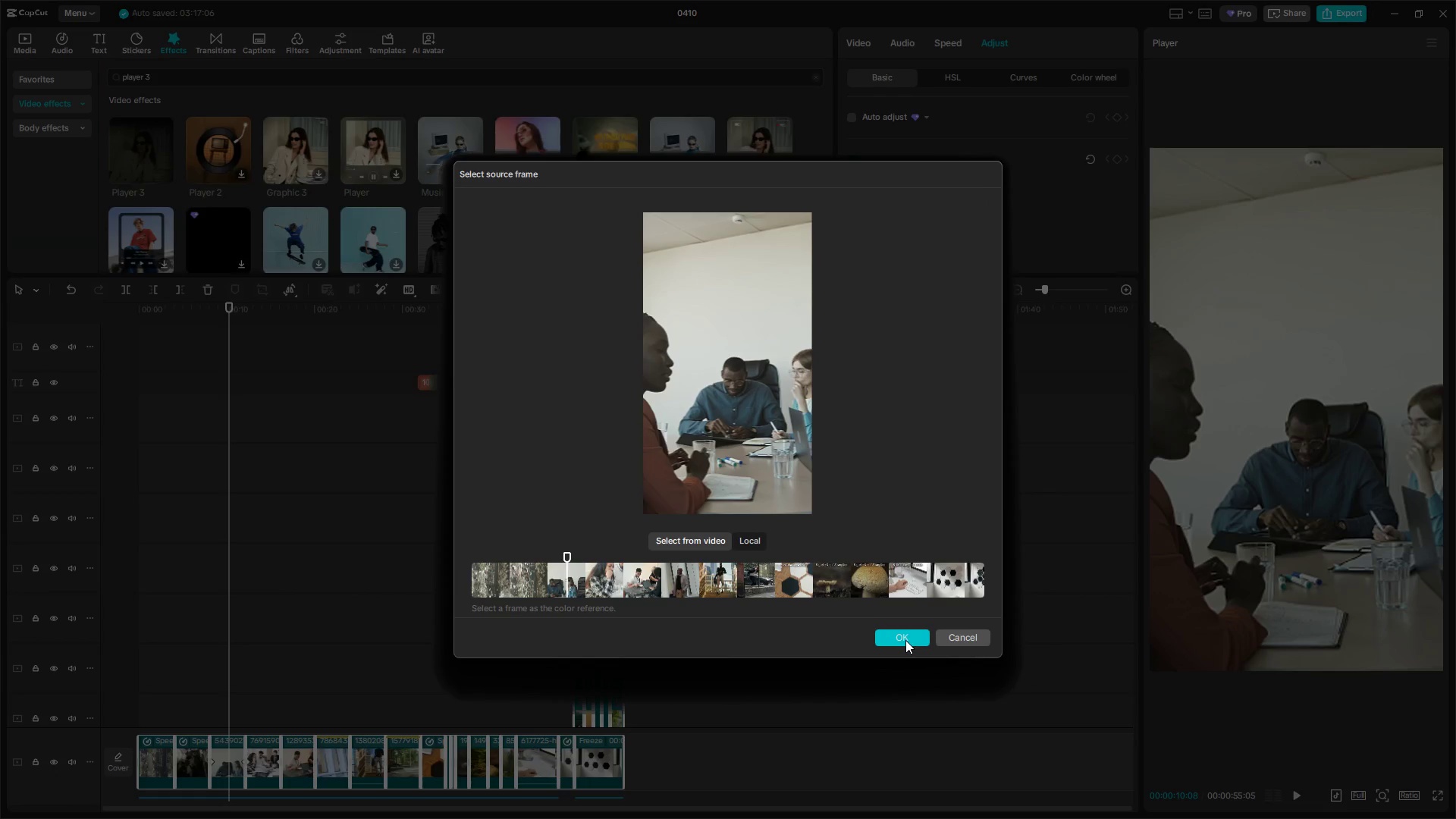 
triple_click([905, 640])
 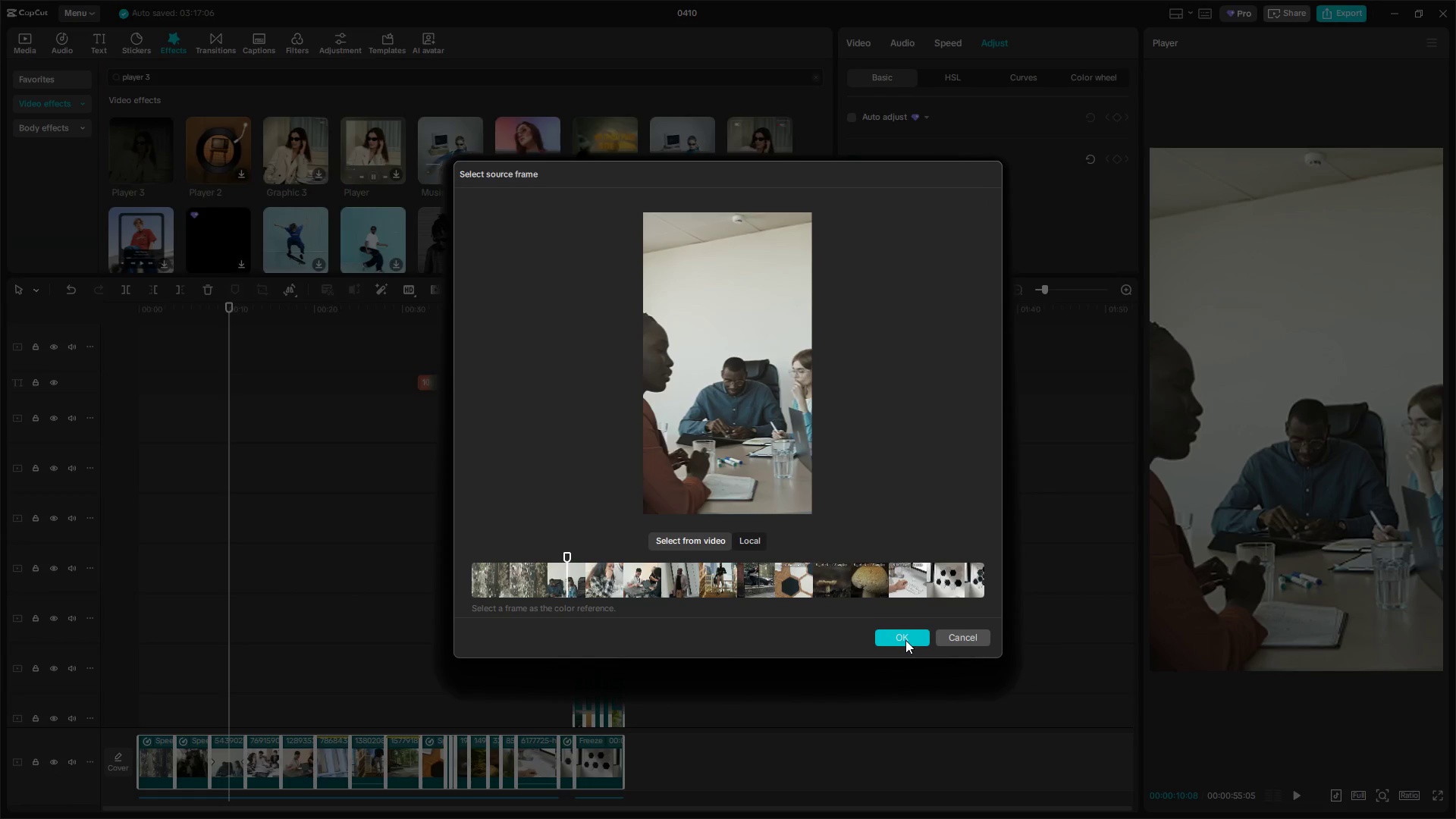 
triple_click([905, 640])
 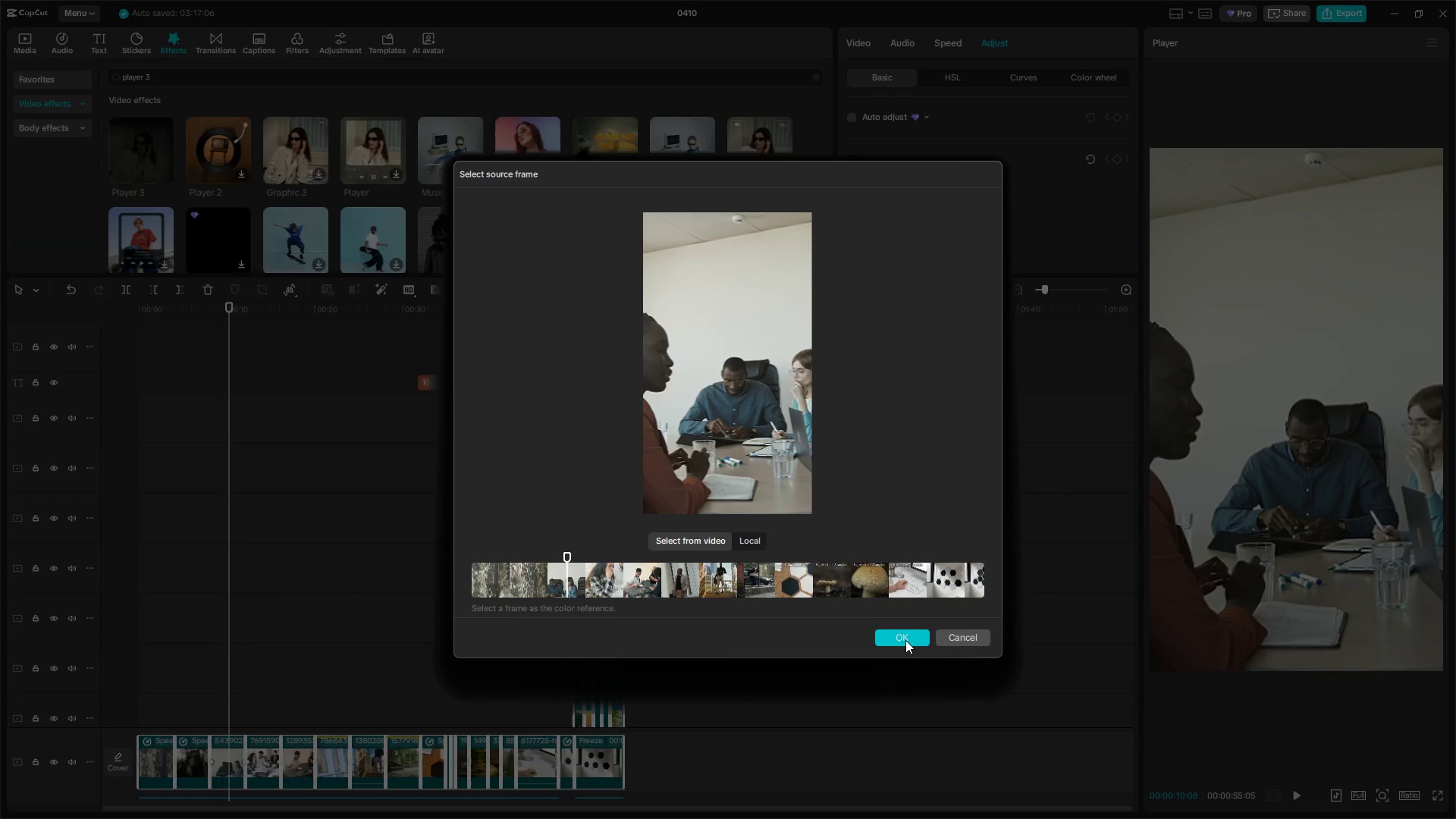 
triple_click([905, 640])
 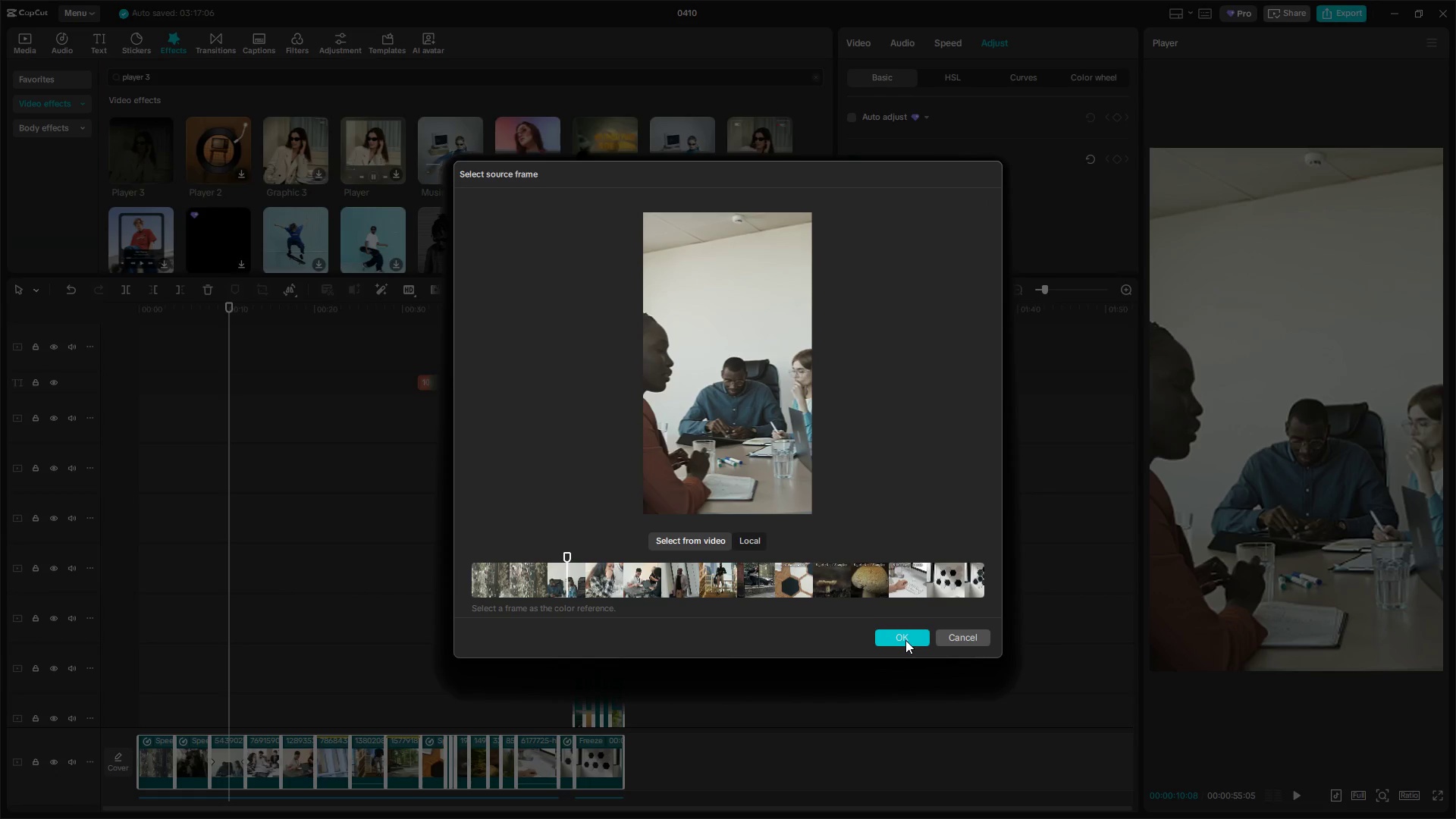 
triple_click([905, 640])
 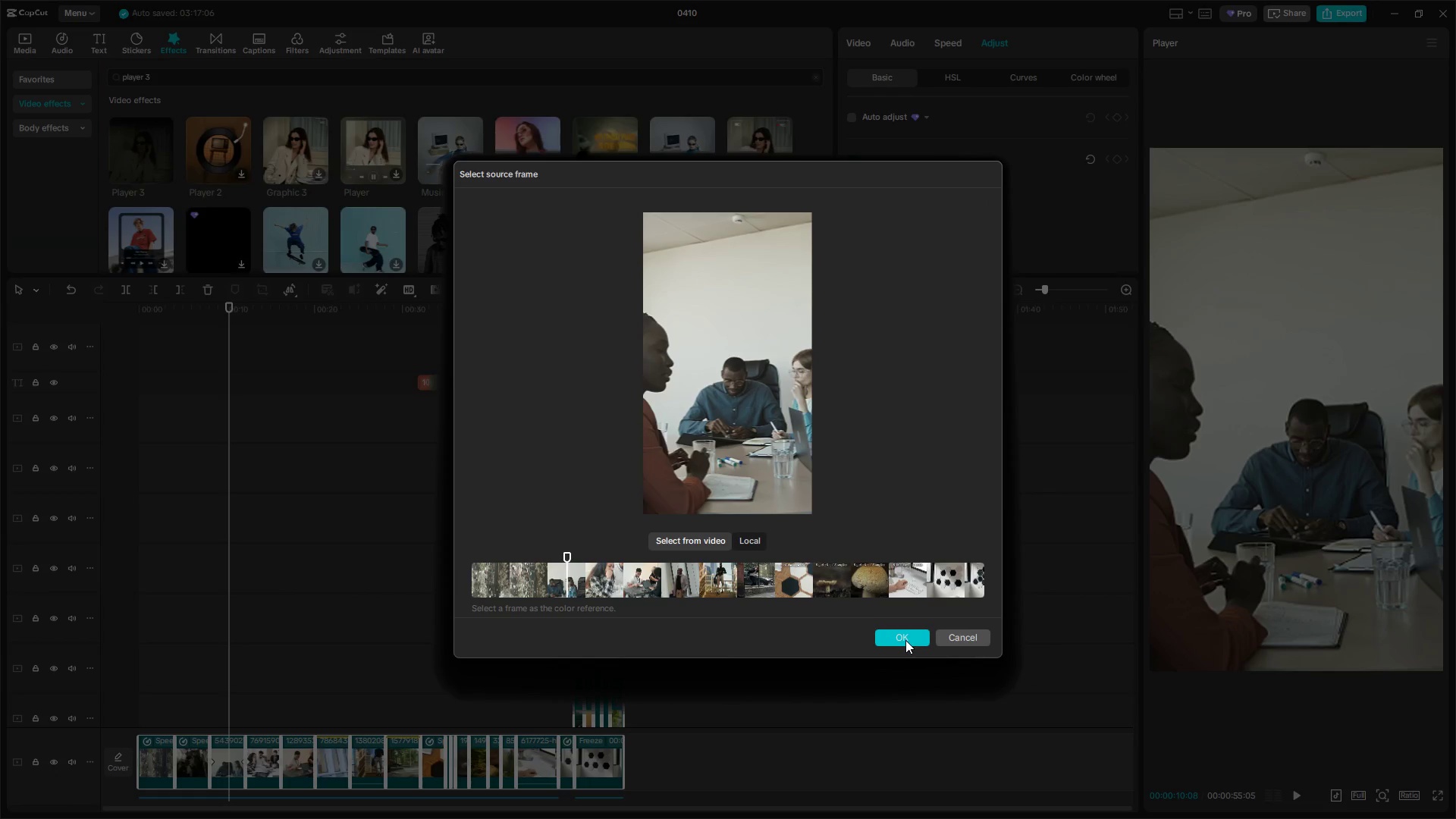 
triple_click([905, 640])
 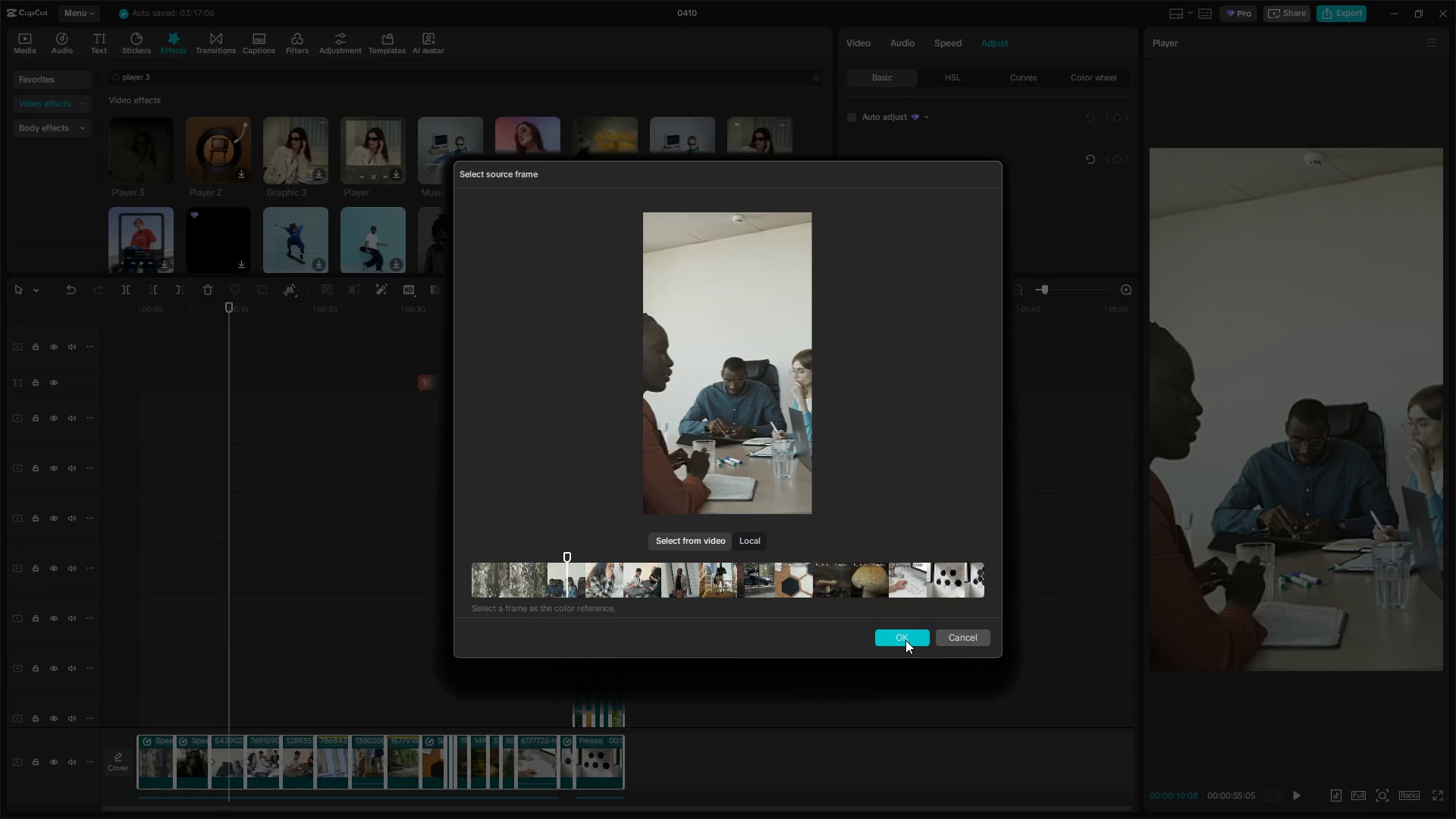 
triple_click([905, 640])
 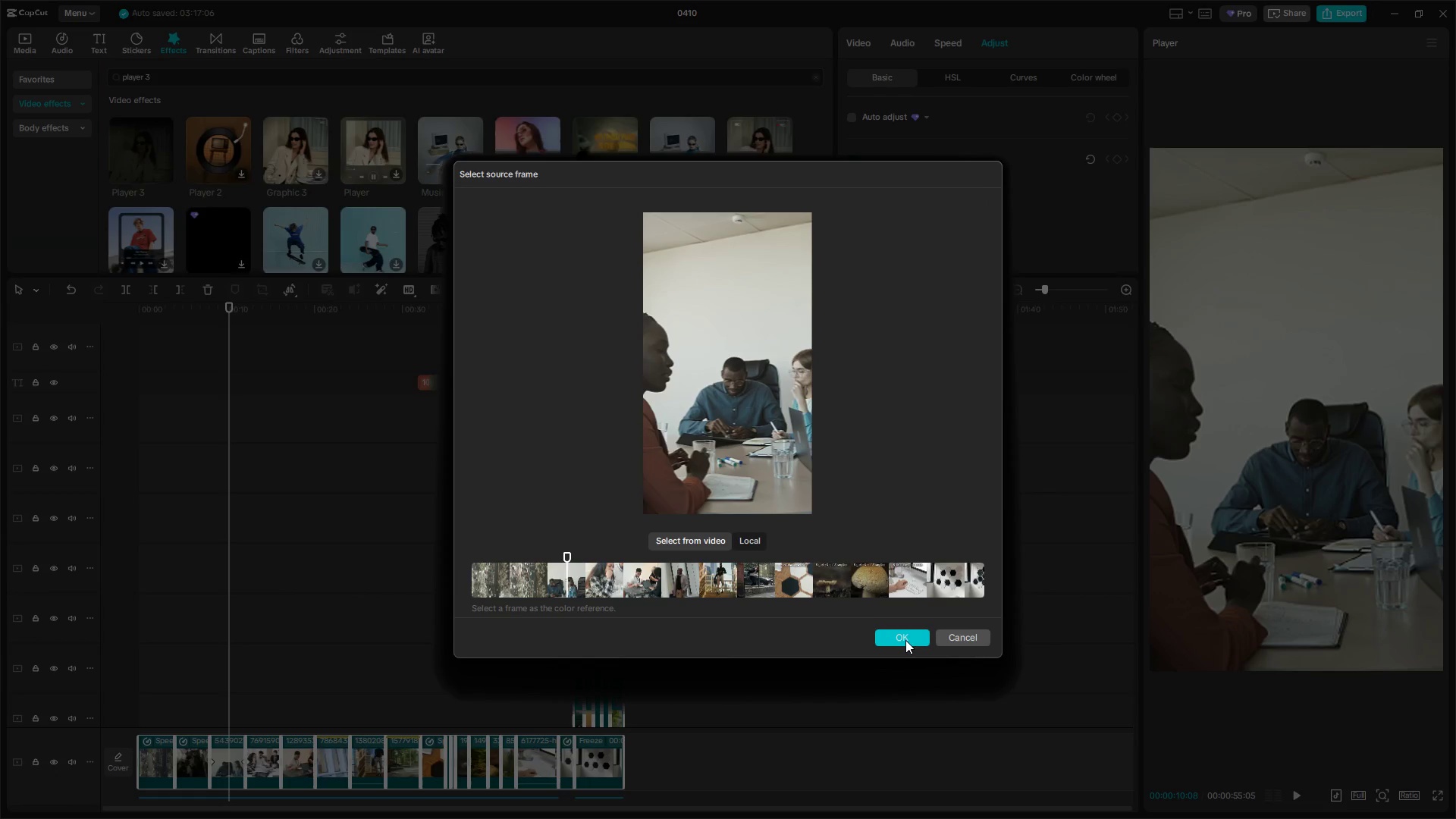 
triple_click([905, 640])
 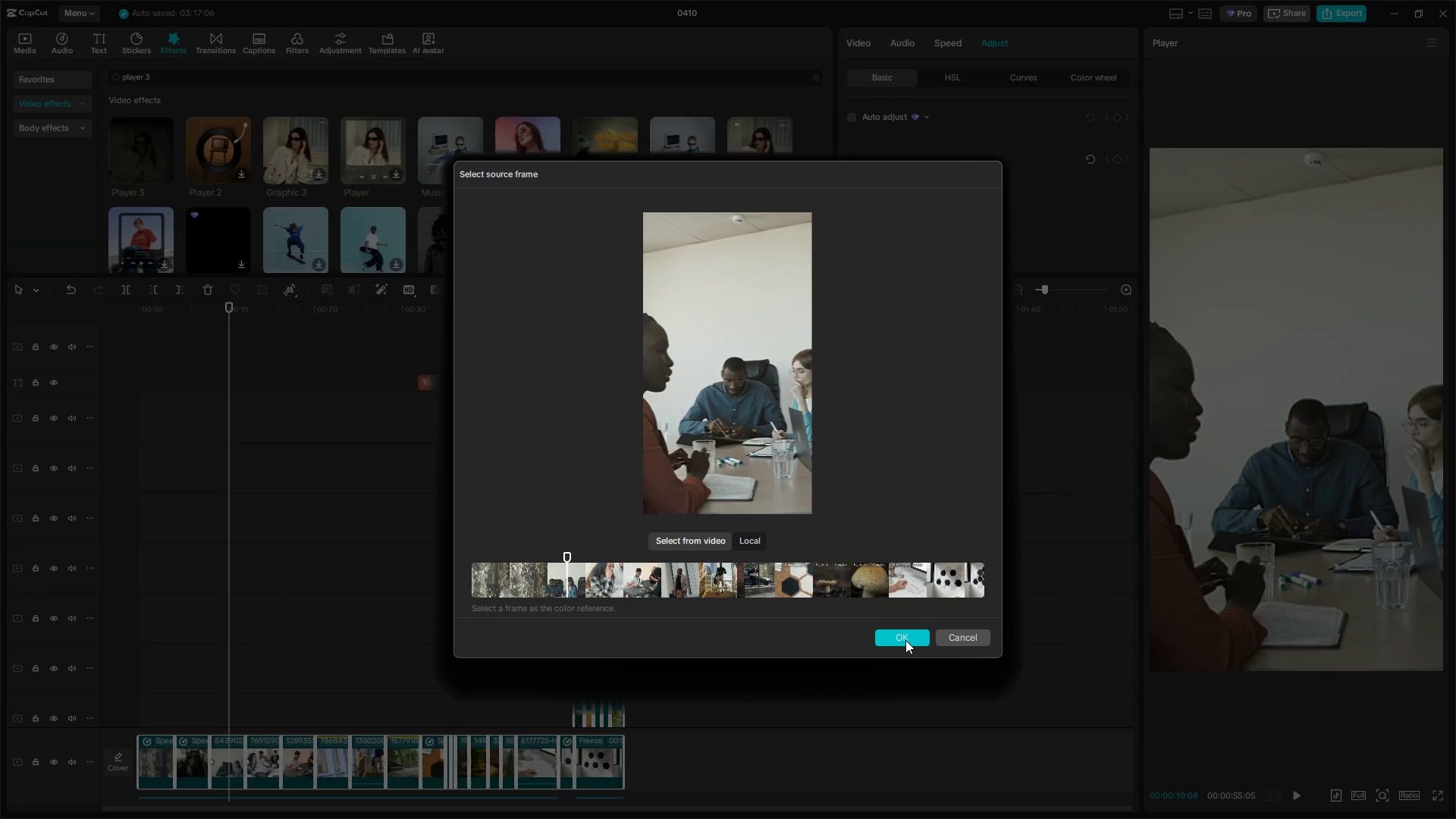 
triple_click([905, 640])
 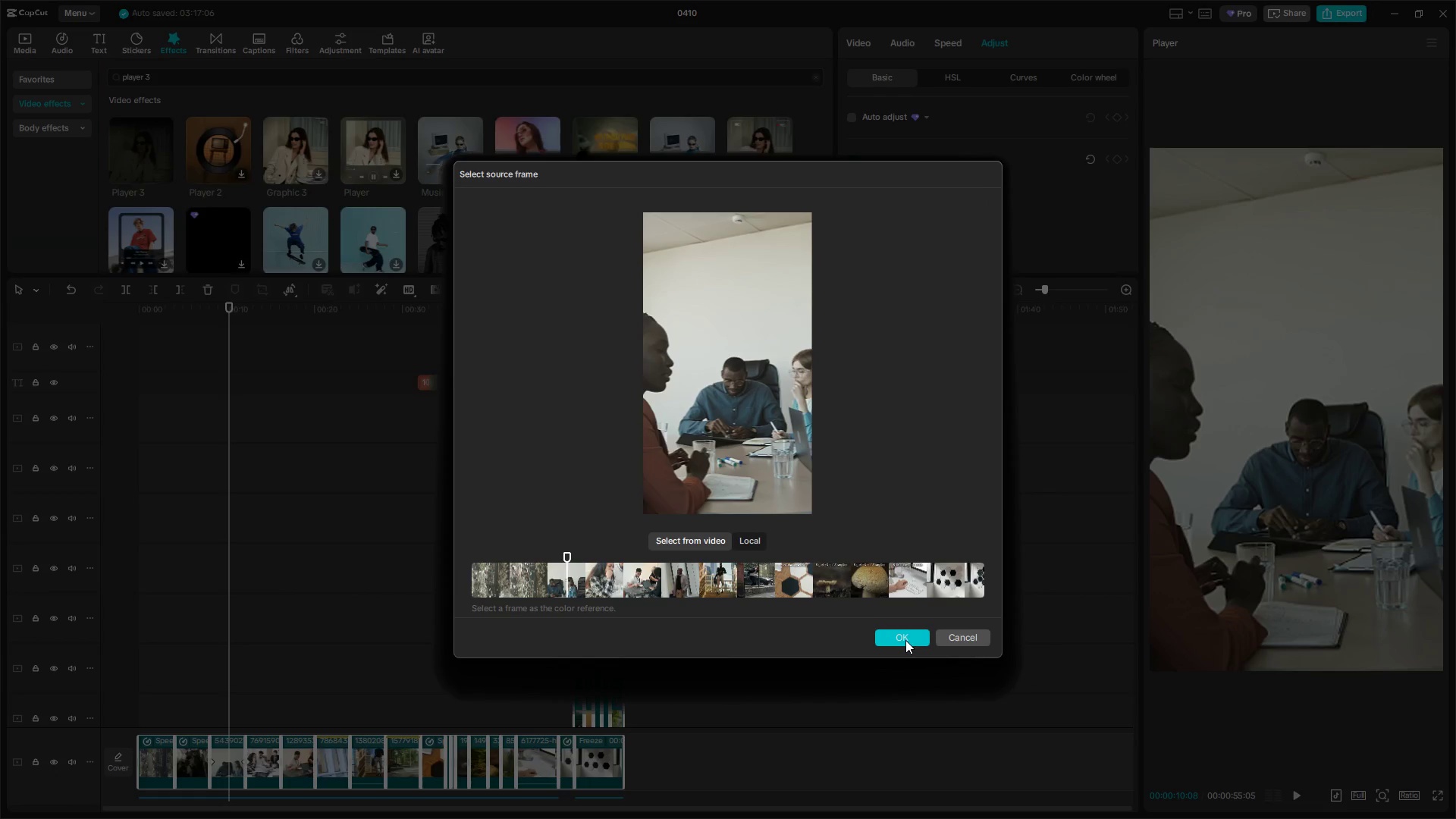 
triple_click([905, 640])
 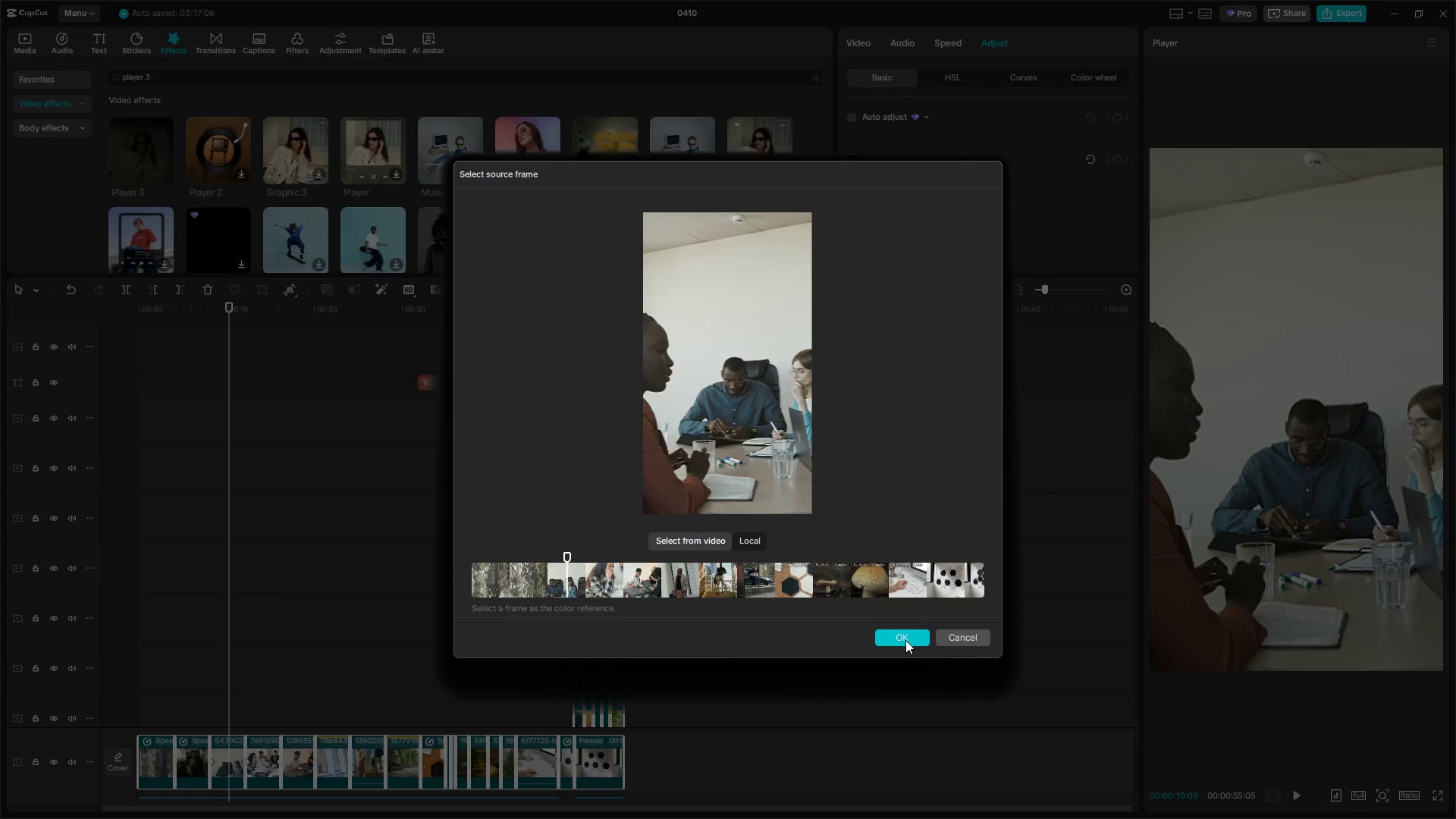 
triple_click([905, 640])
 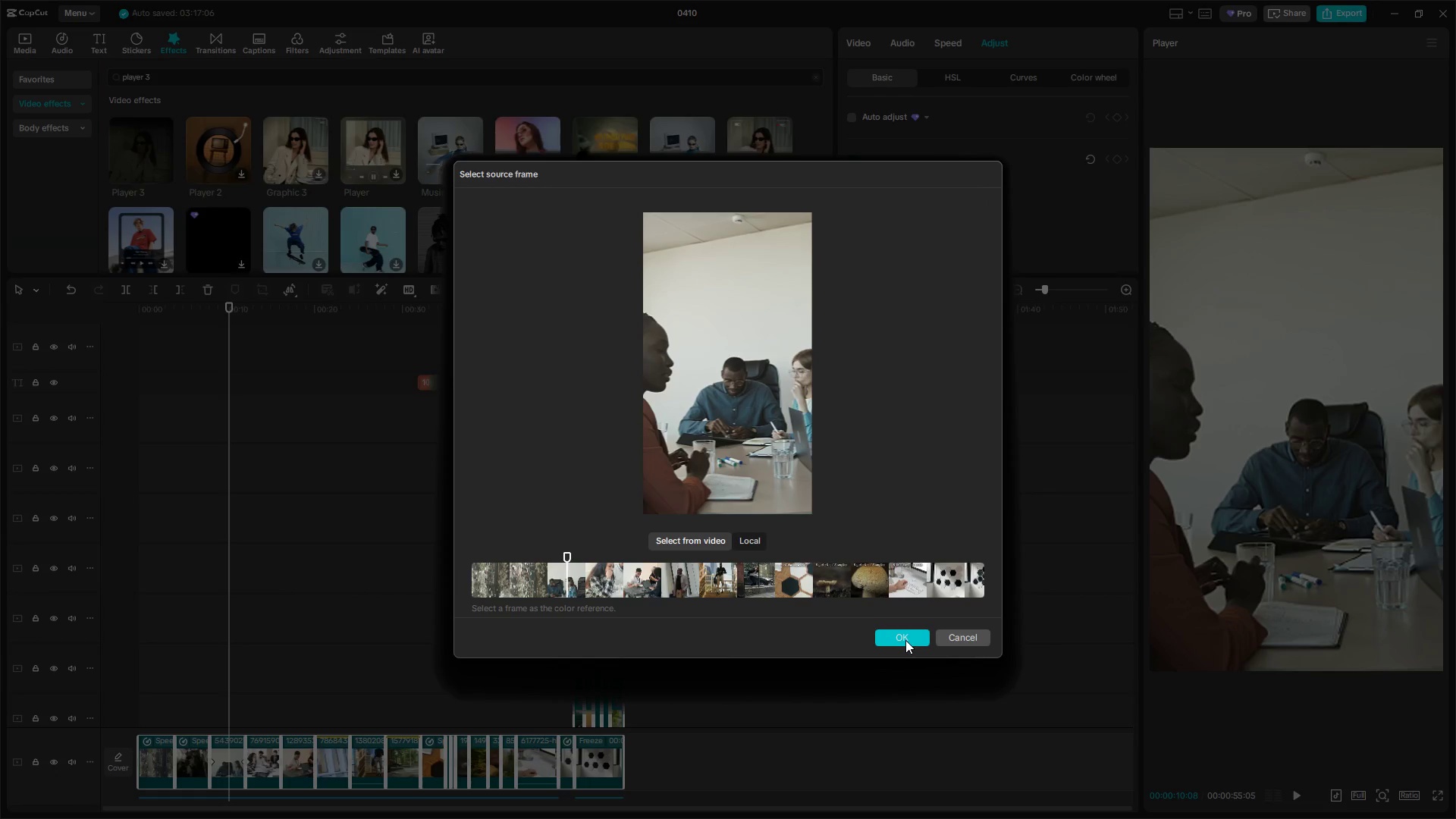 
triple_click([905, 640])
 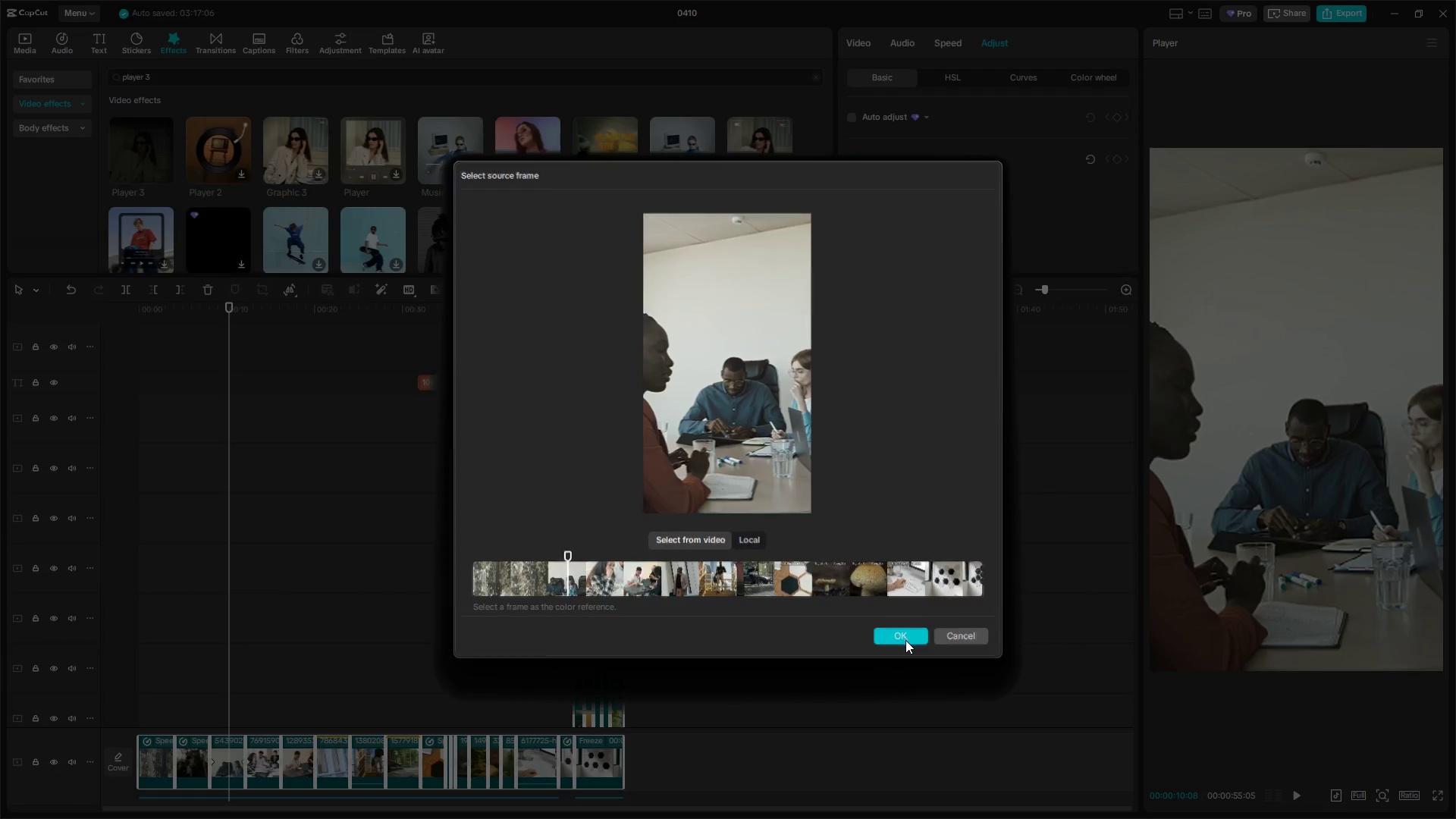 
triple_click([905, 640])
 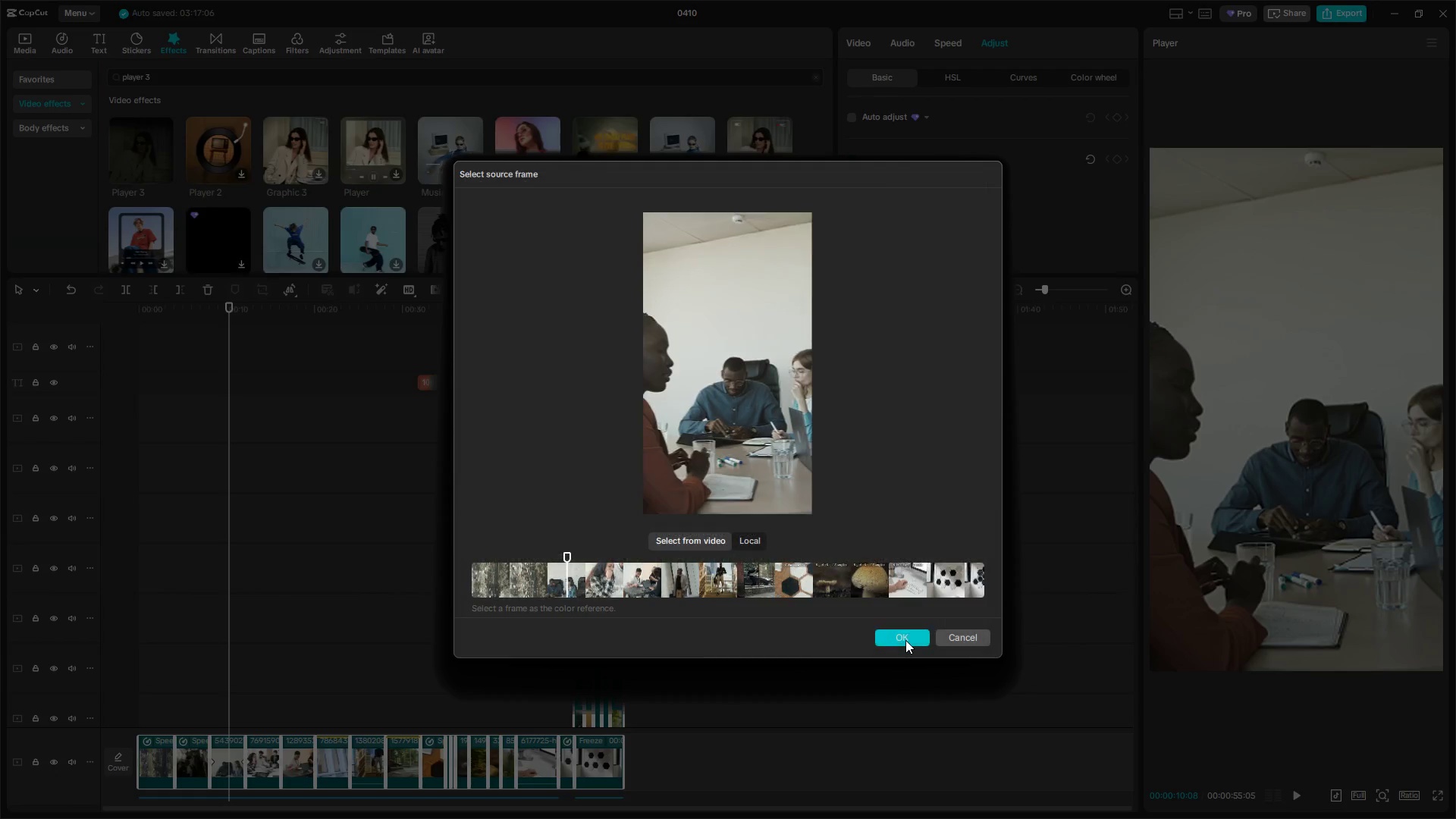 
triple_click([905, 640])
 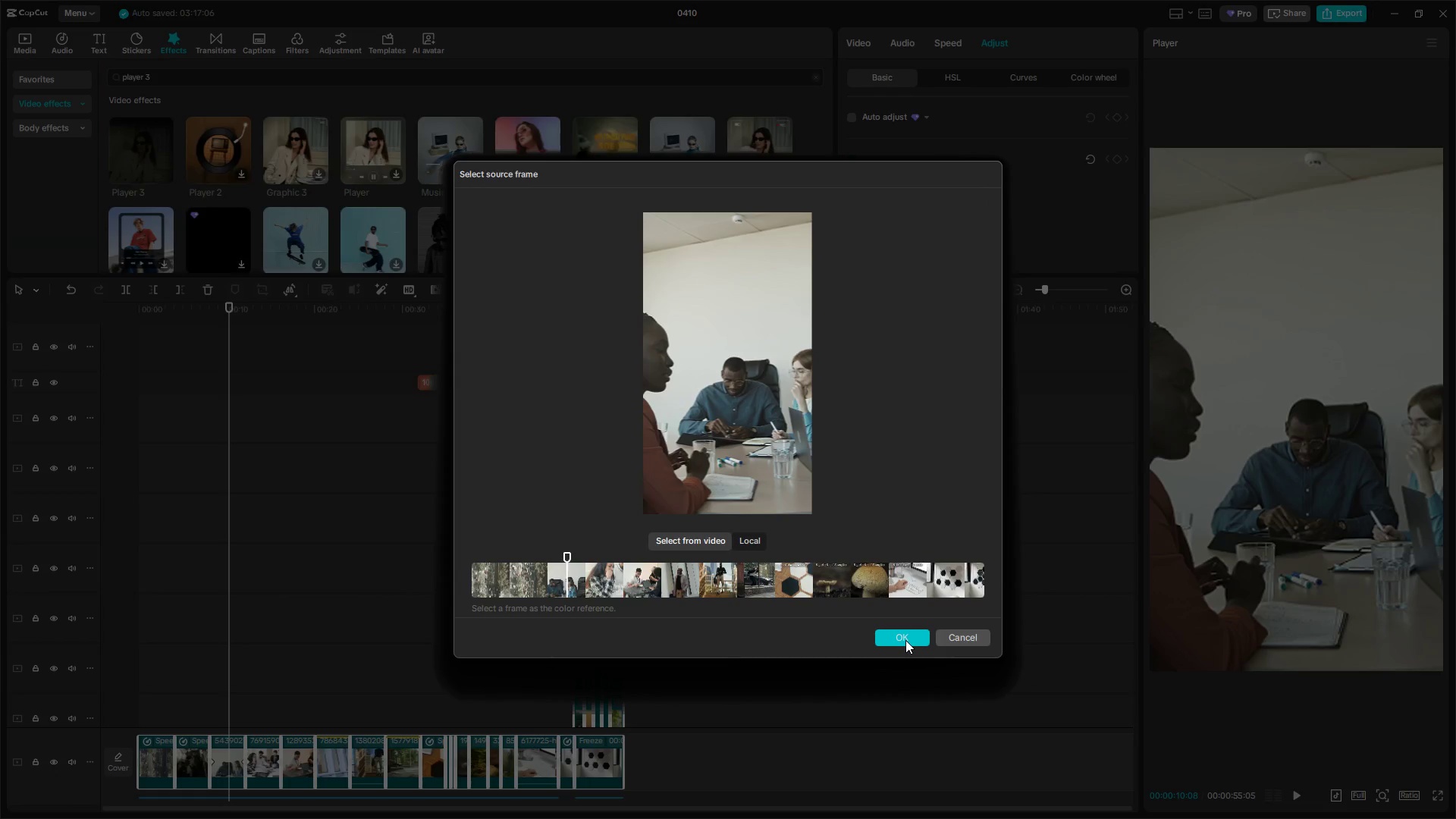 
triple_click([905, 640])
 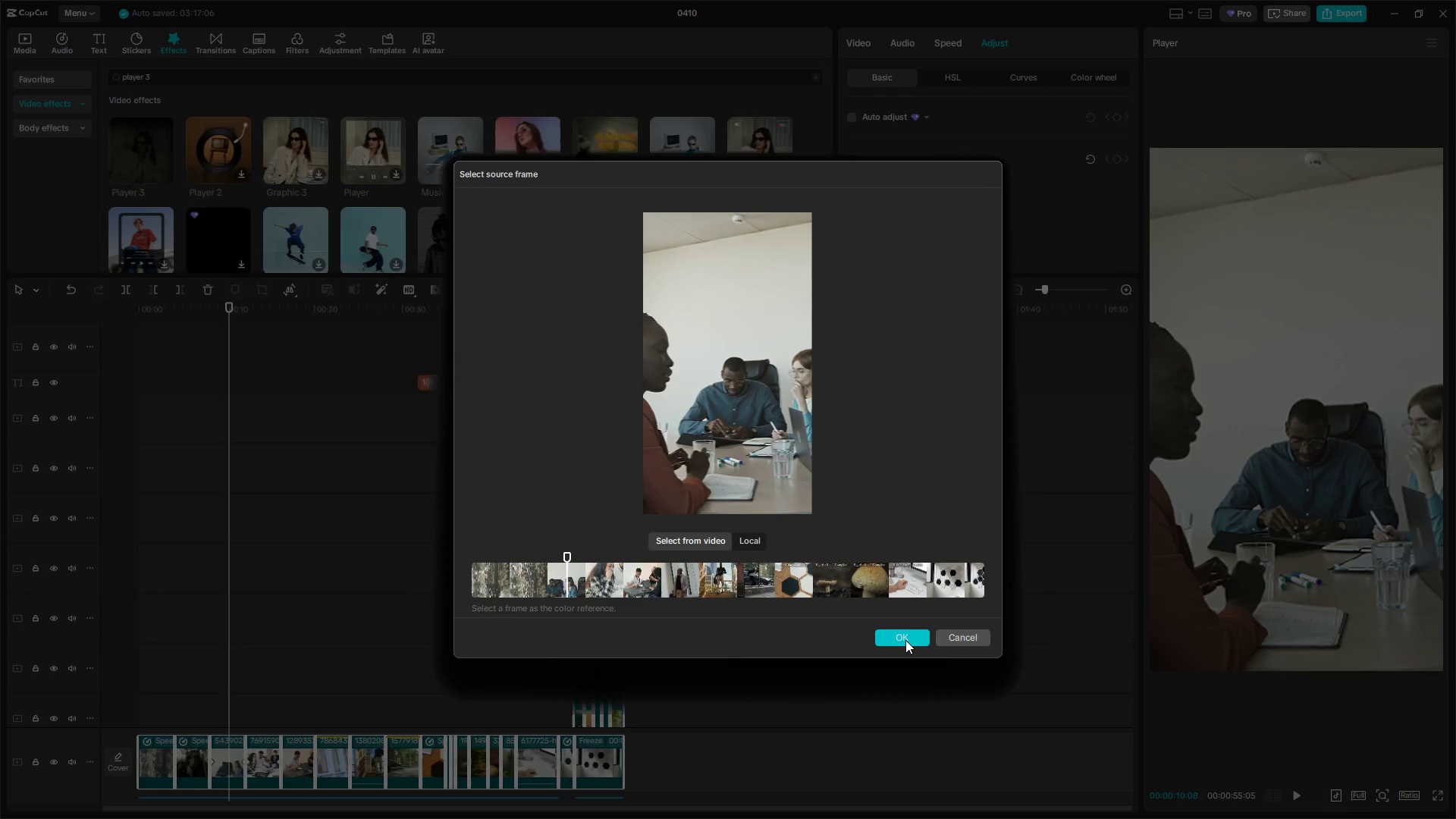 
triple_click([905, 640])
 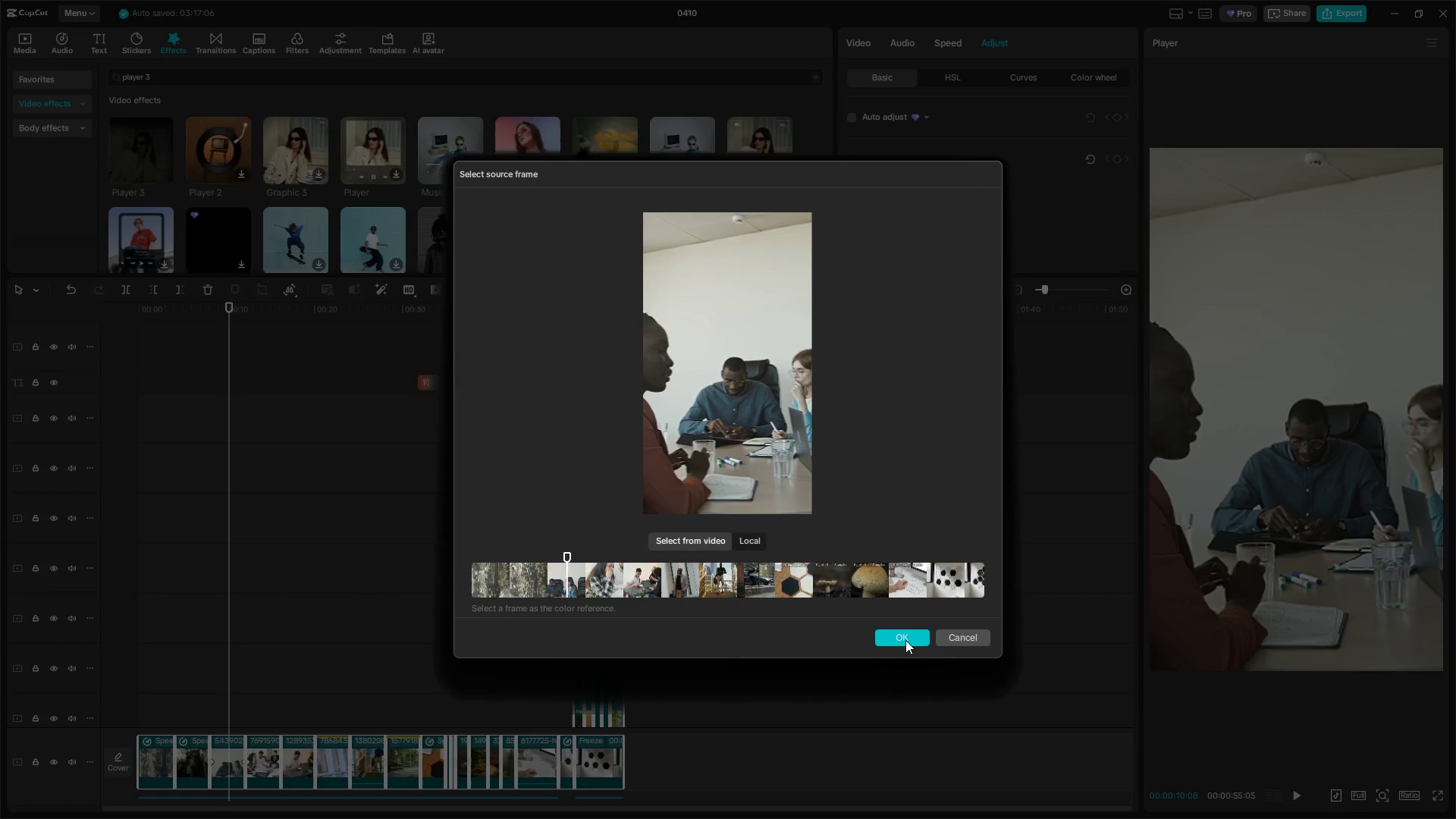 
triple_click([905, 640])
 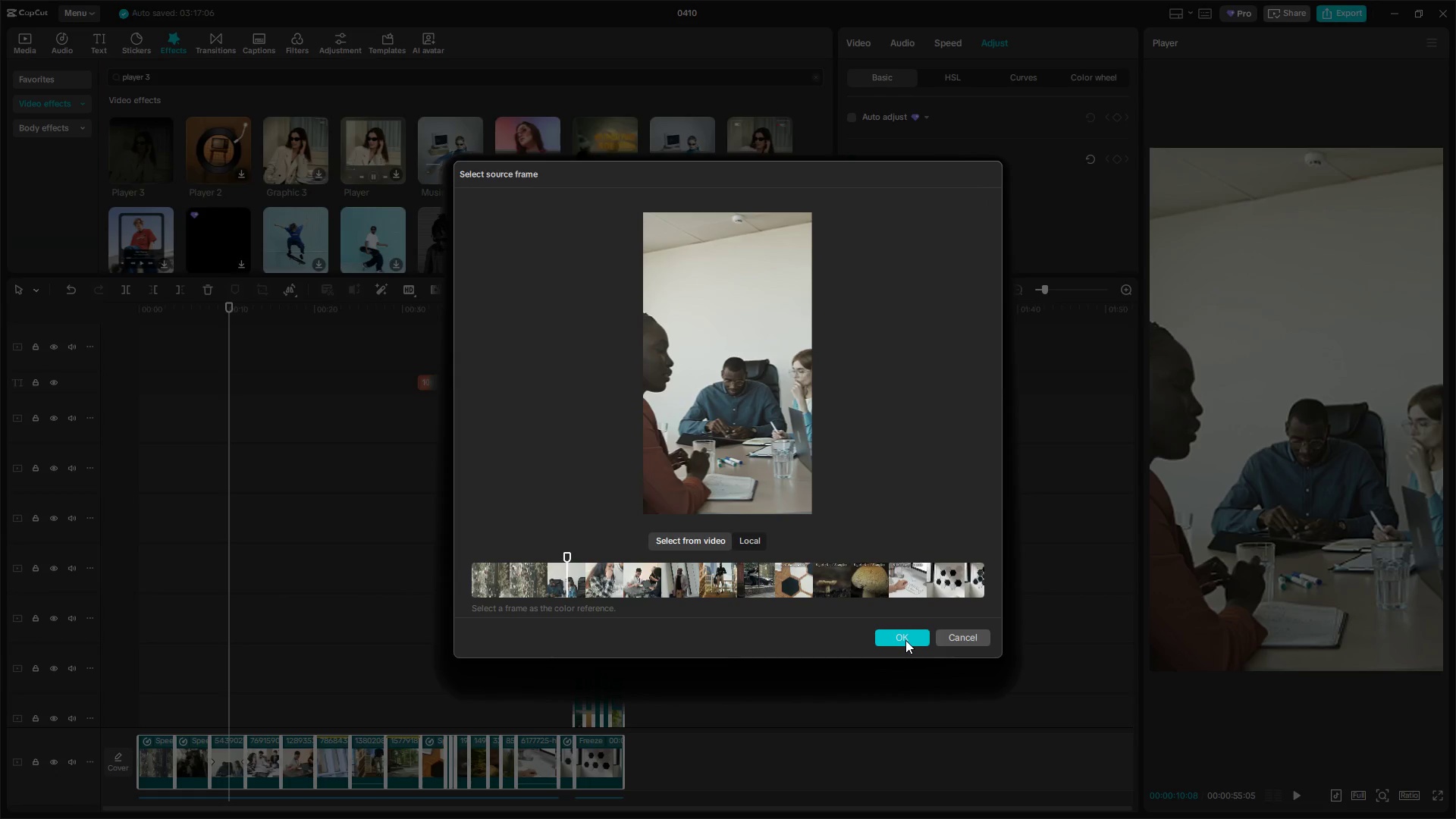 
triple_click([905, 640])
 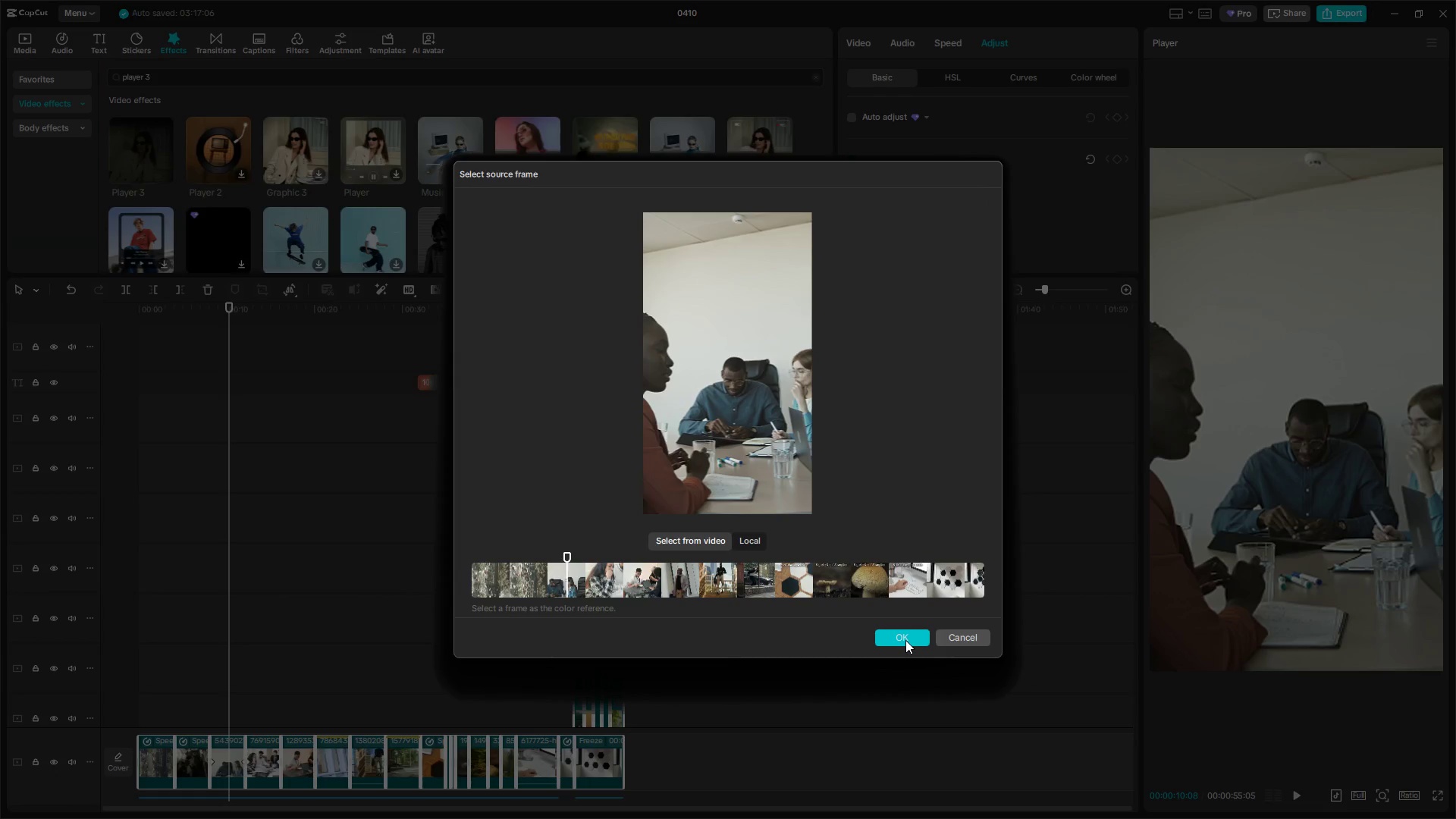 
triple_click([905, 640])
 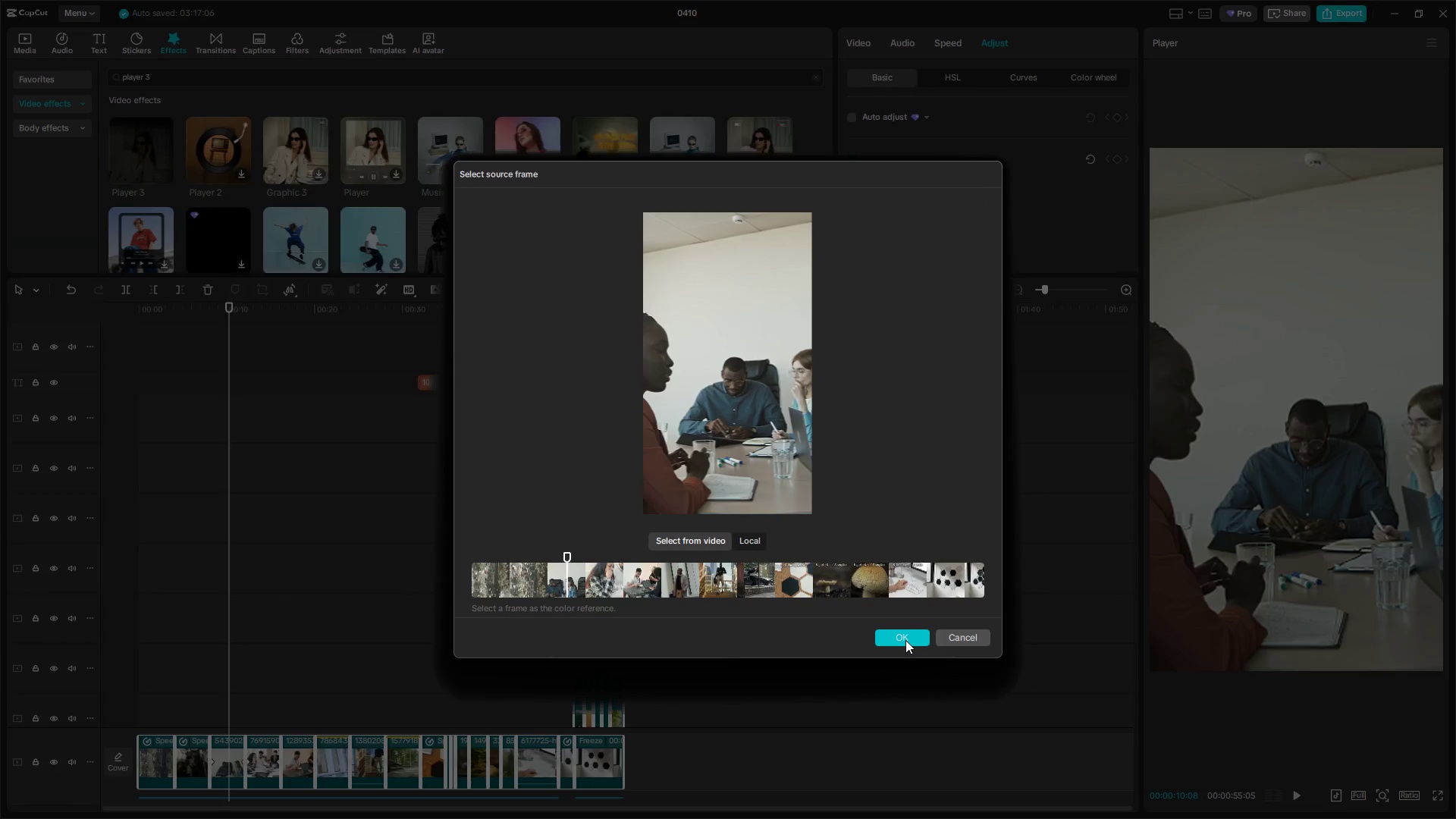 
triple_click([905, 640])
 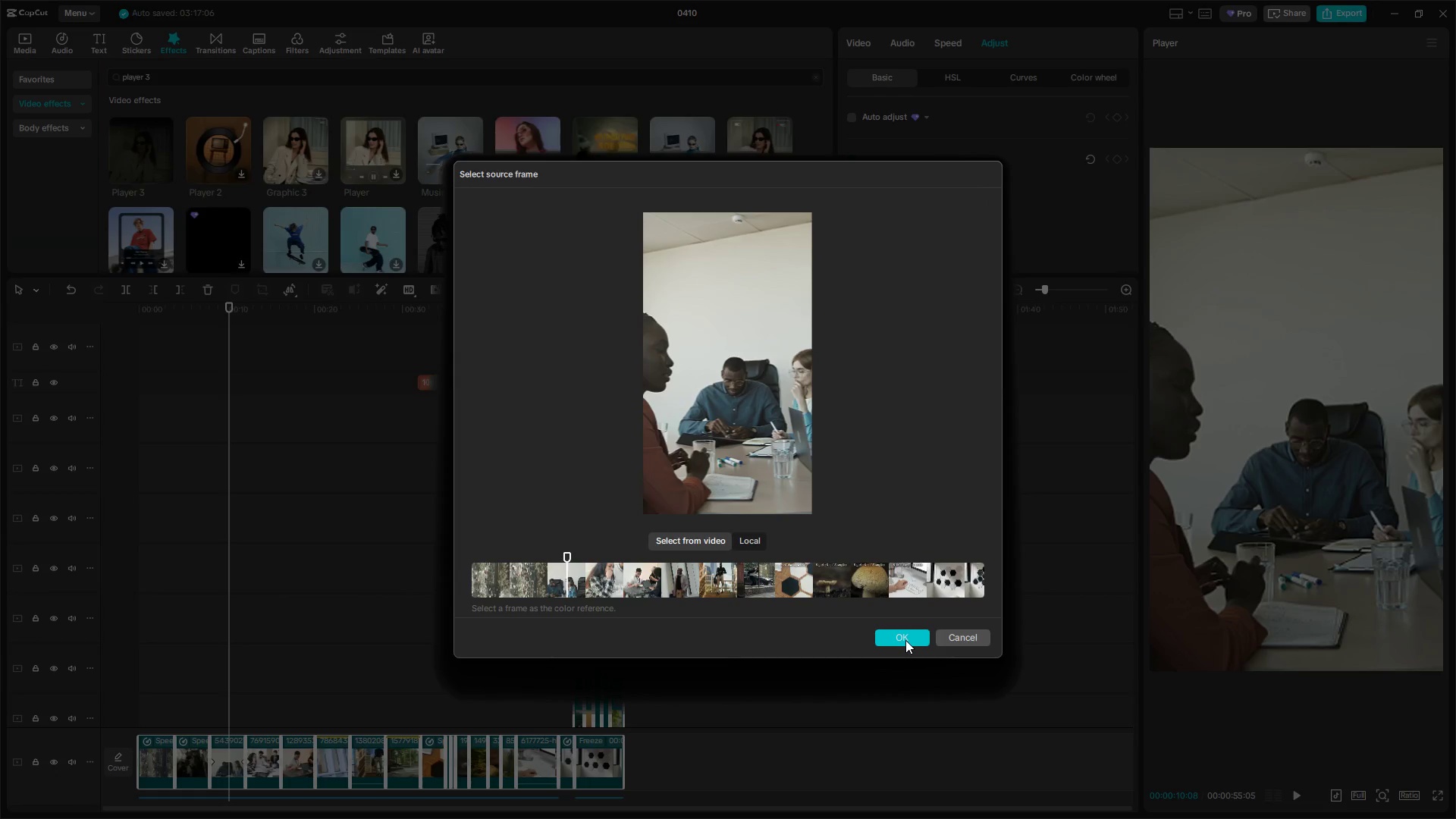 
triple_click([905, 640])
 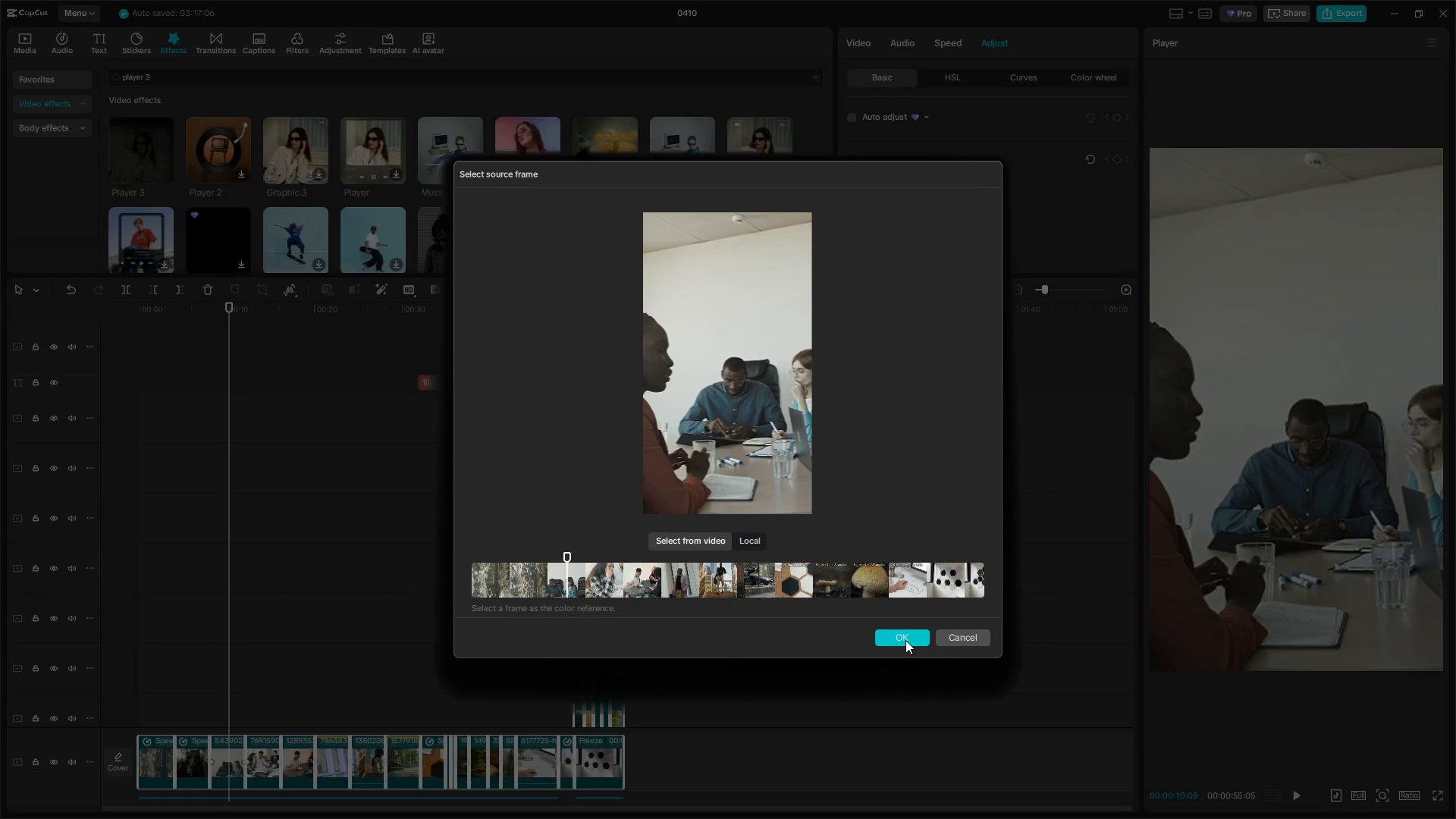 
triple_click([905, 640])
 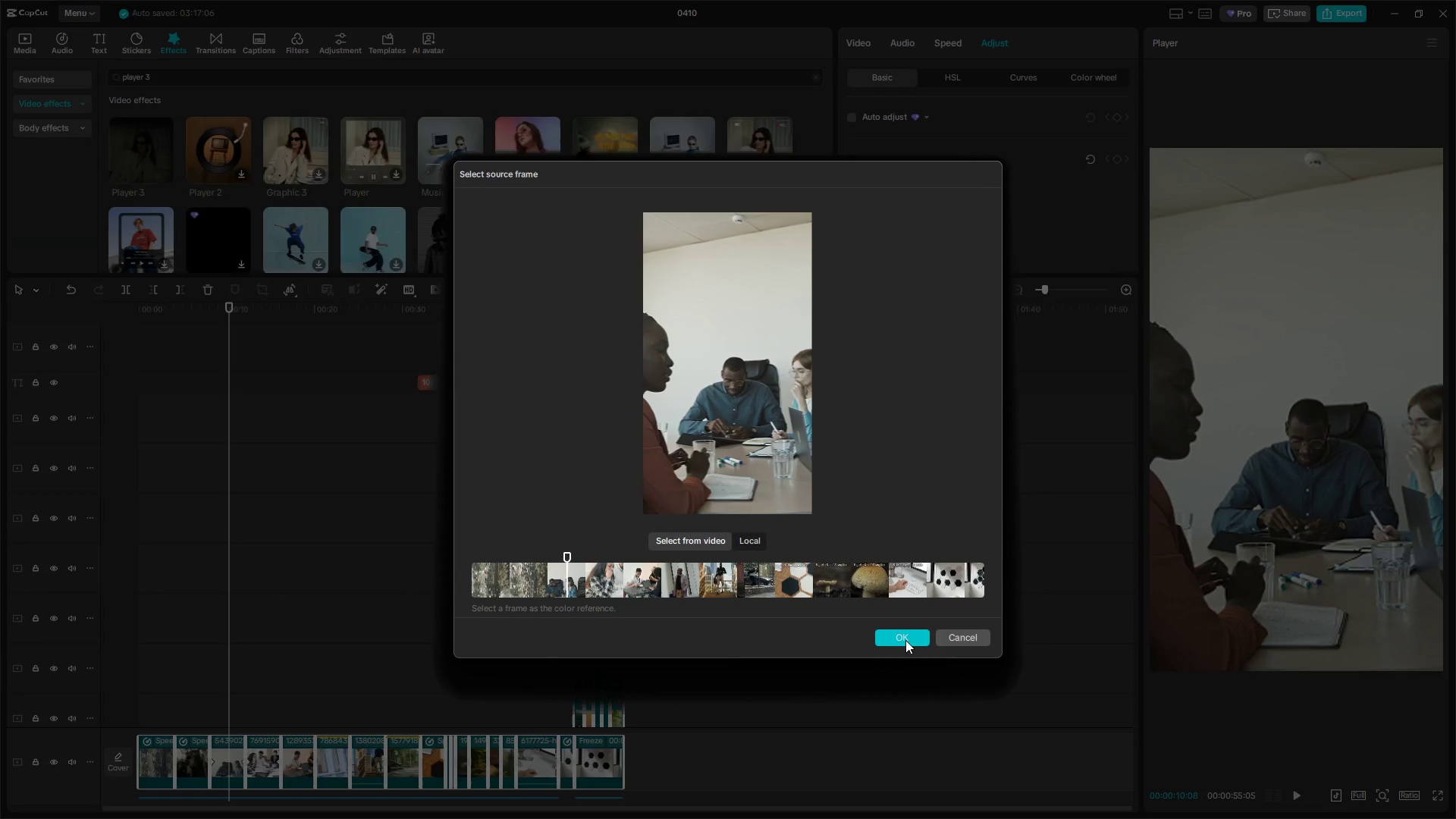 
triple_click([905, 640])
 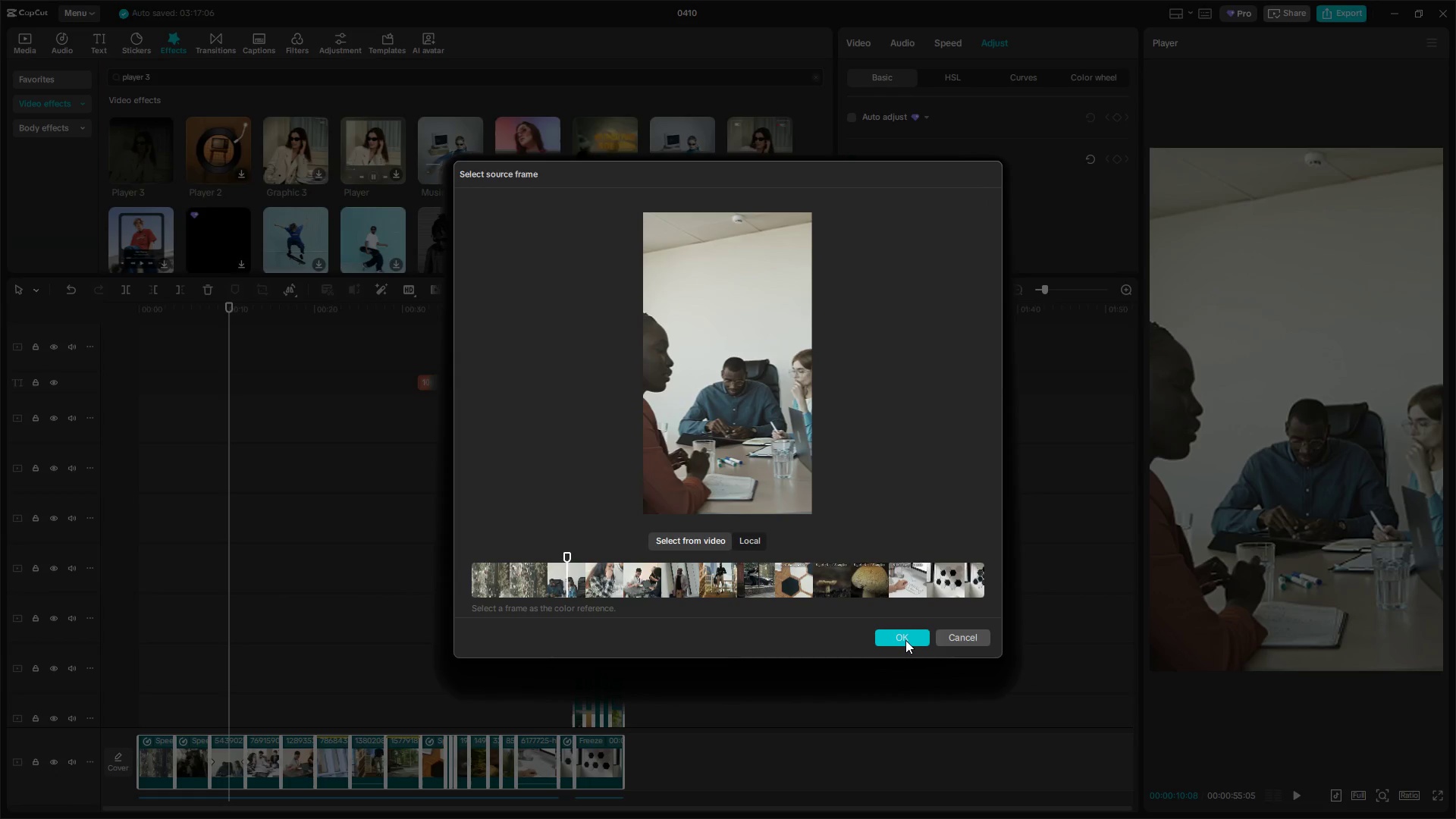 
triple_click([905, 640])
 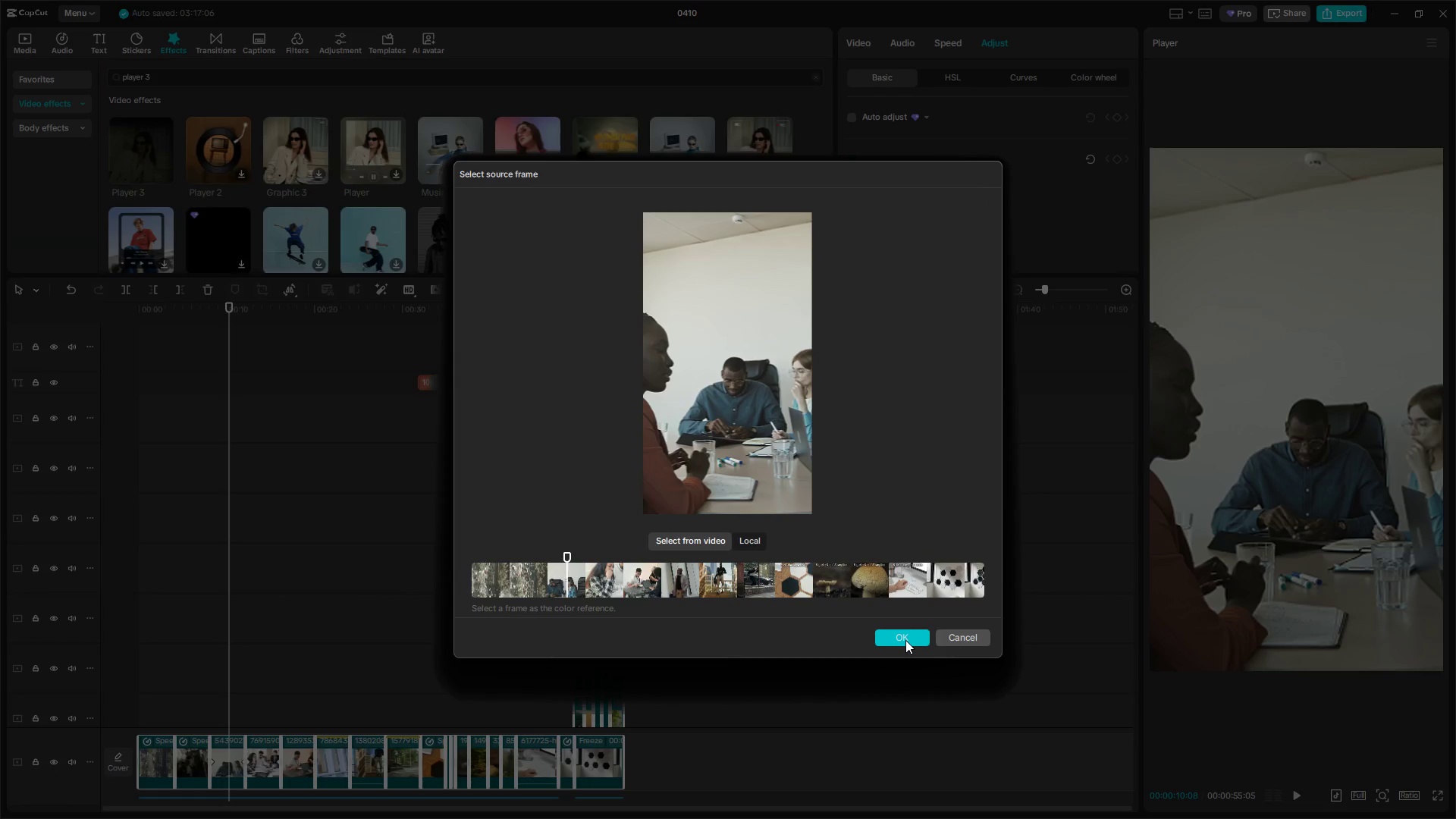 
triple_click([905, 640])
 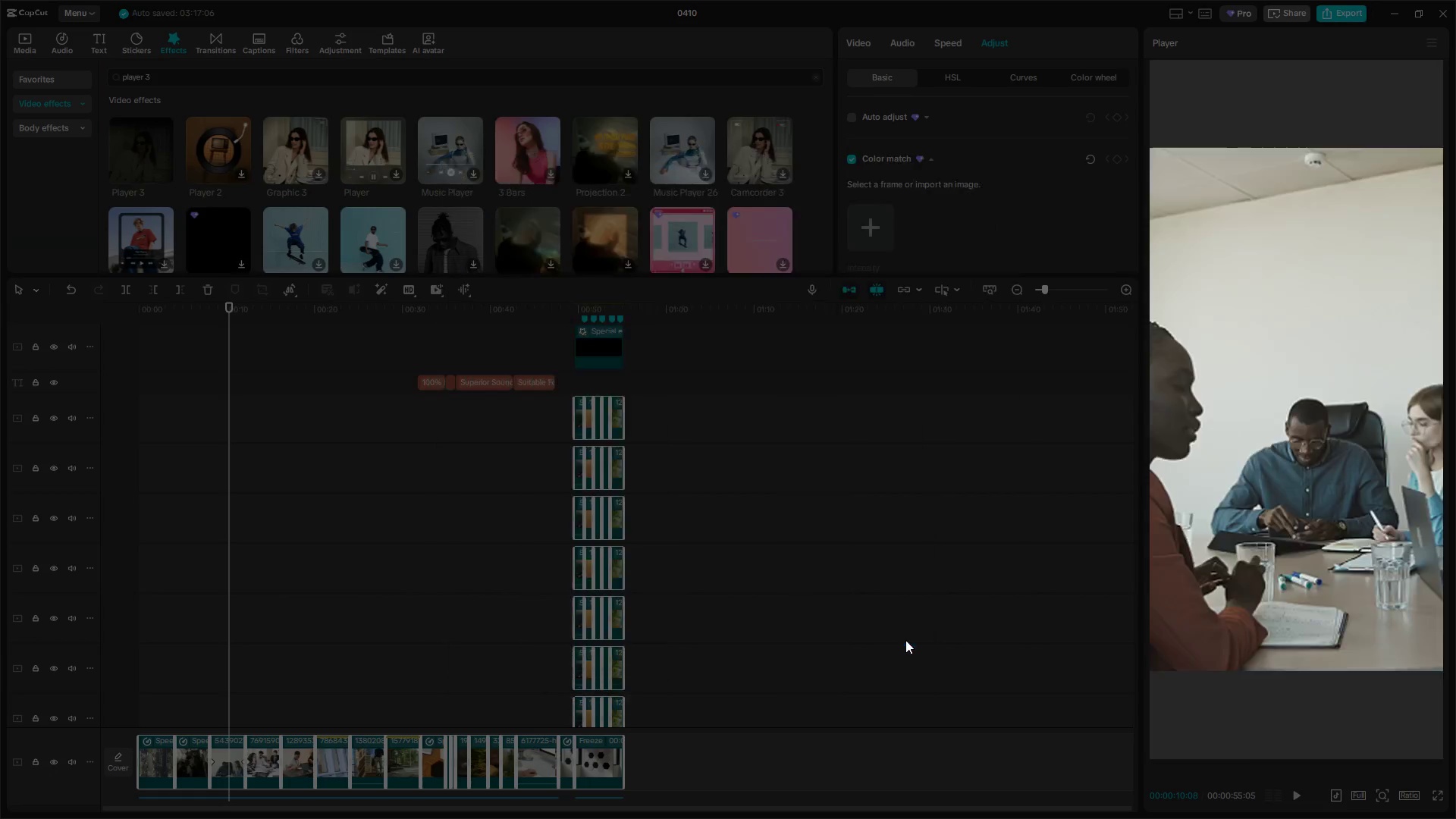 
triple_click([905, 640])
 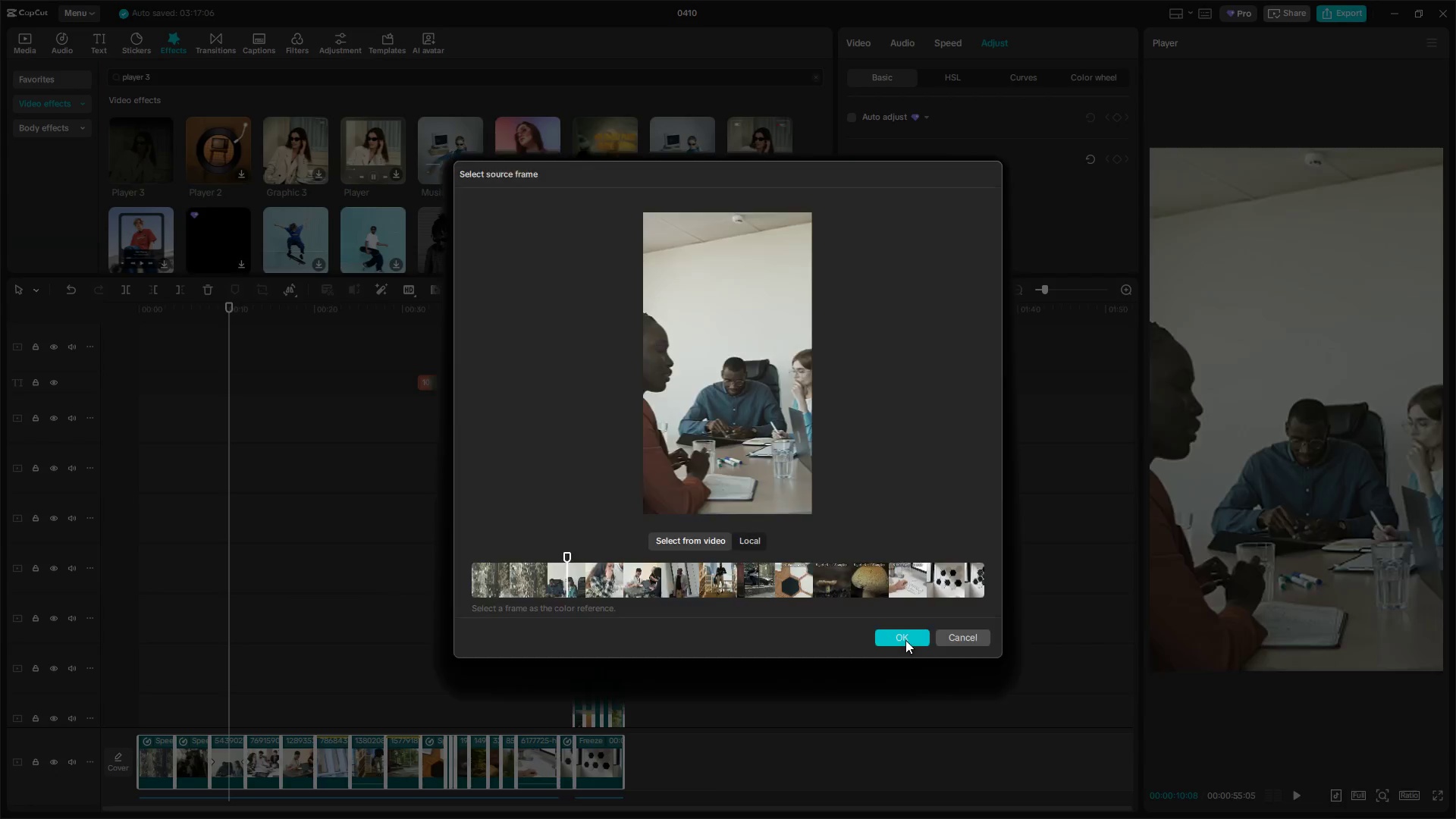 
triple_click([905, 640])
 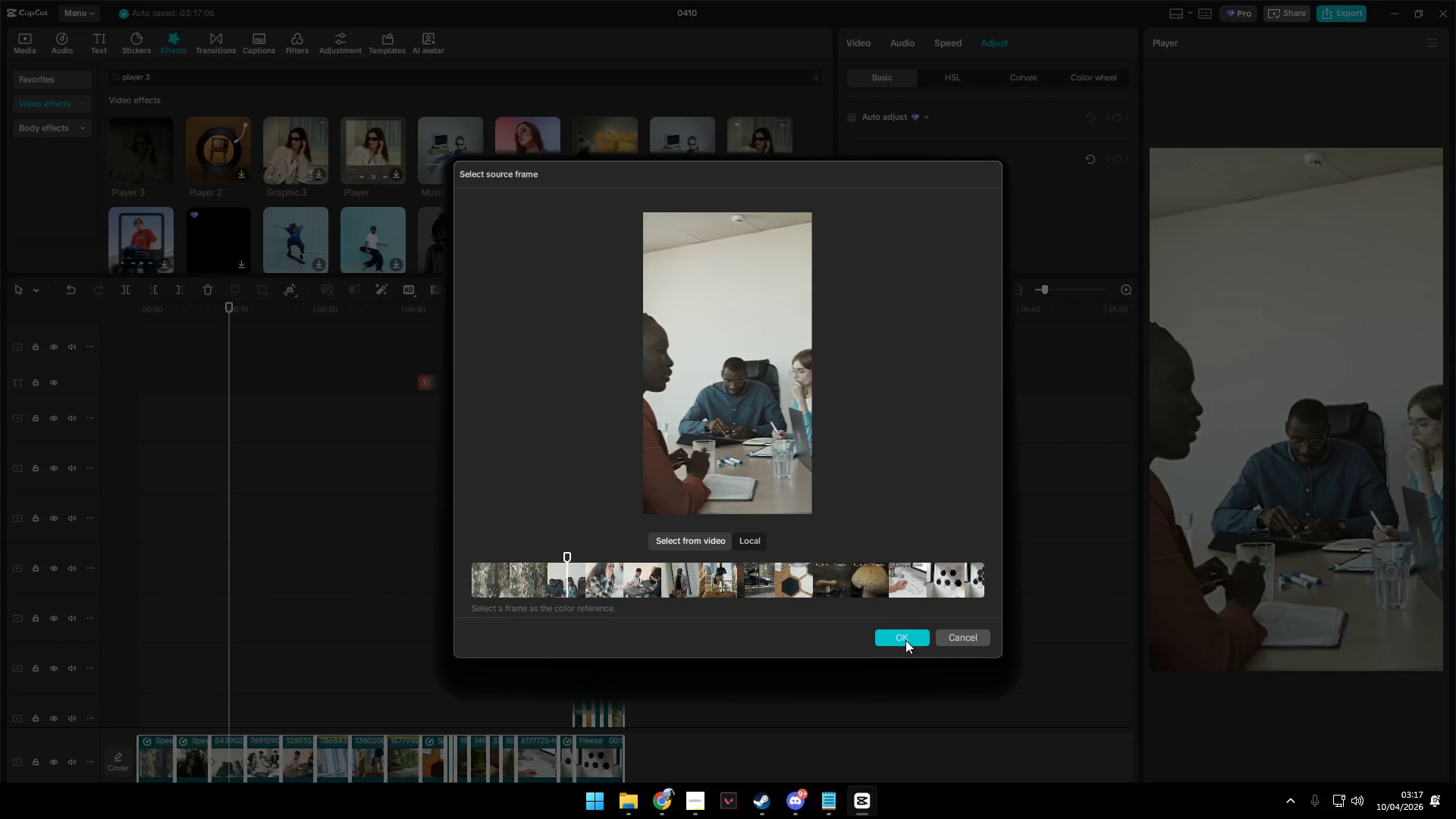 
triple_click([905, 640])
 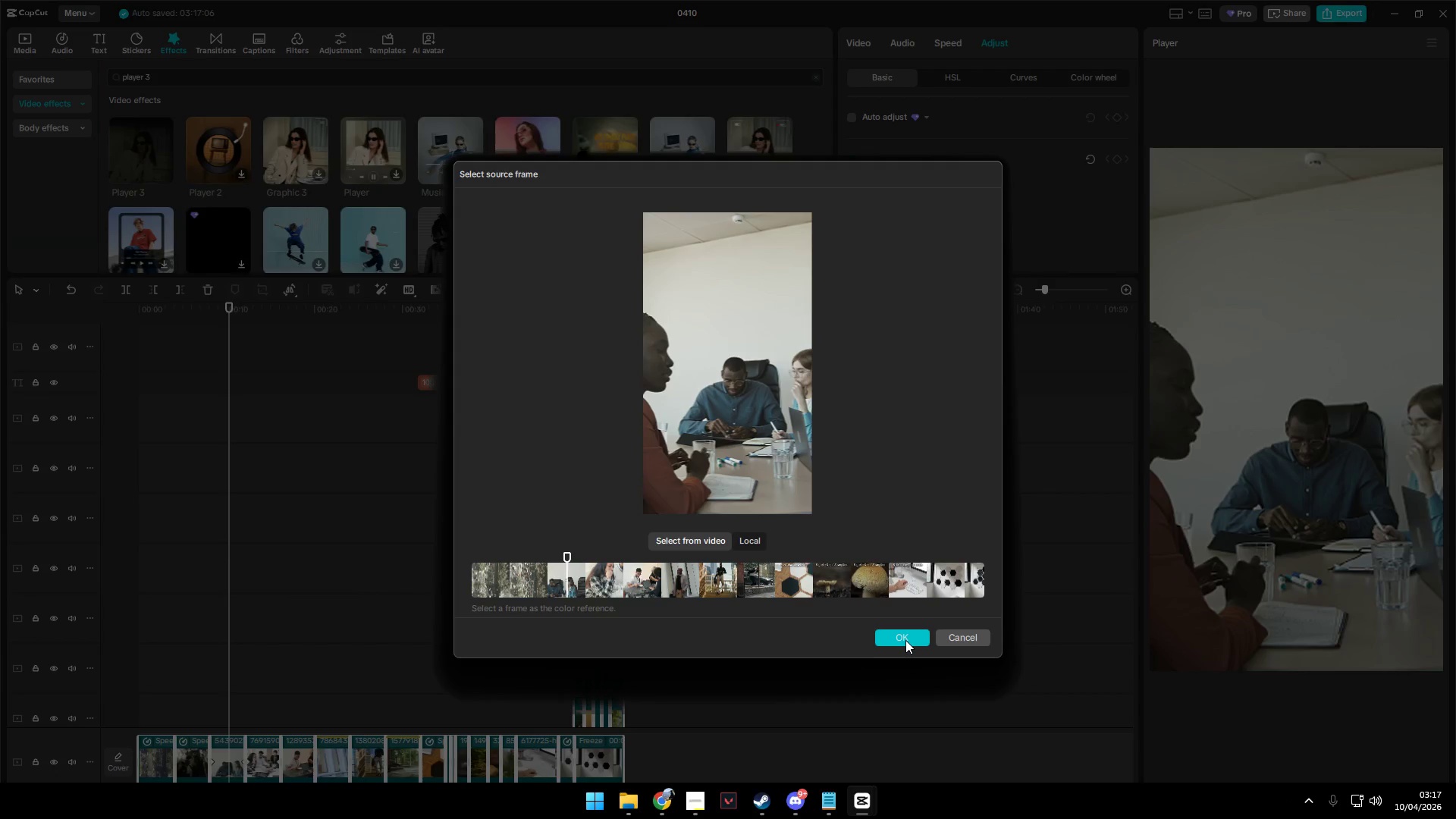 
triple_click([905, 640])
 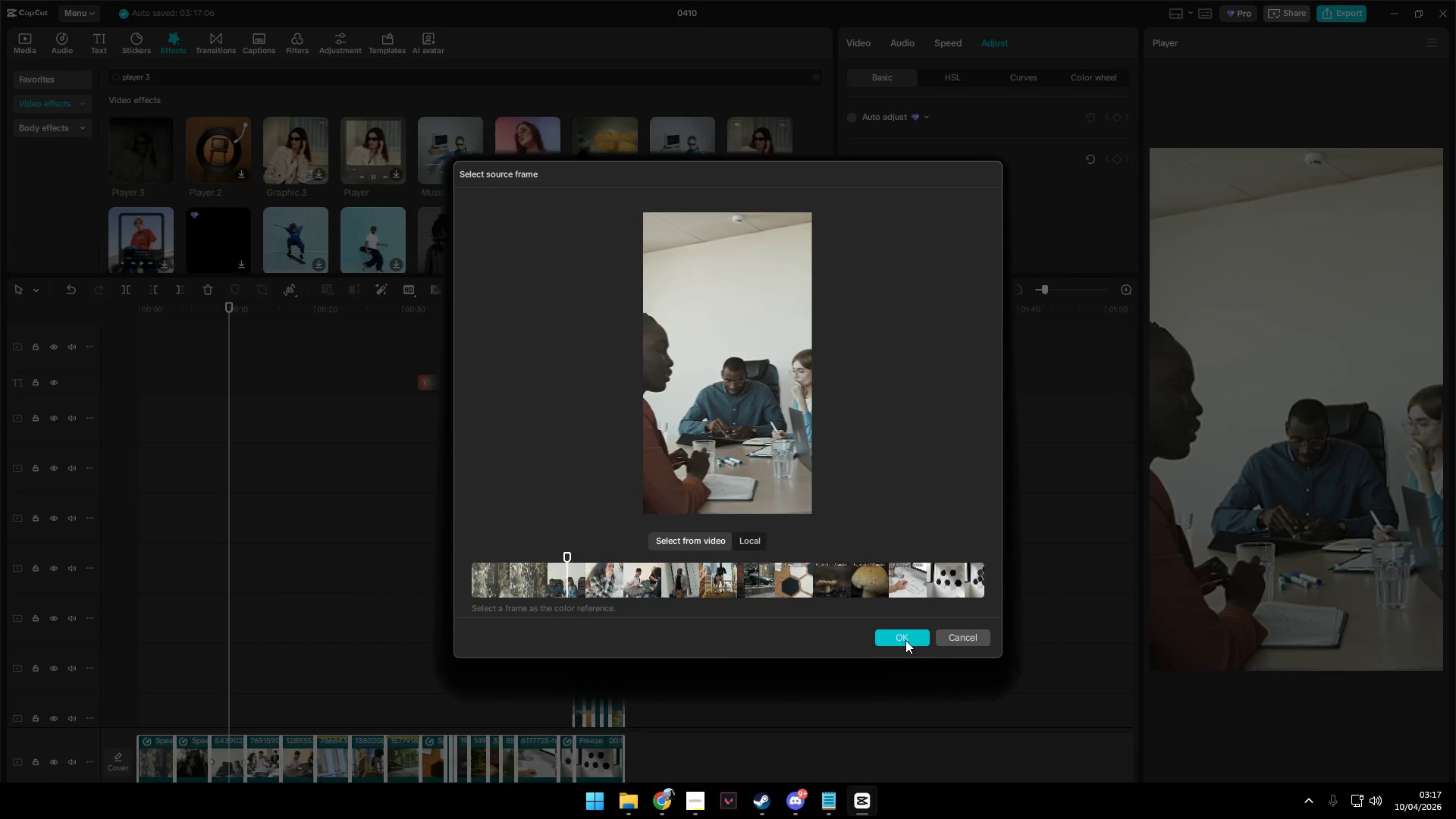 
triple_click([905, 640])
 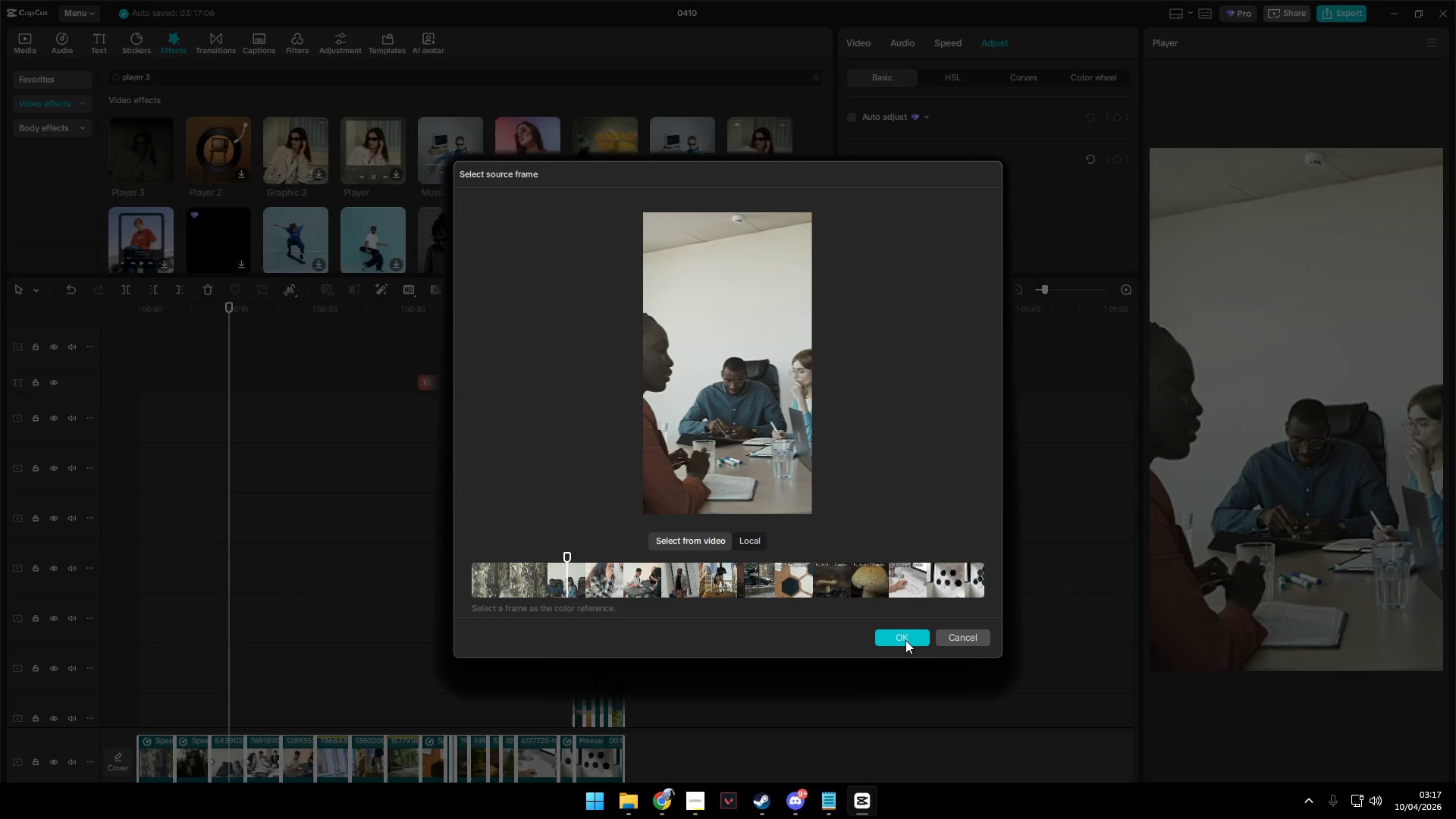 
triple_click([905, 640])
 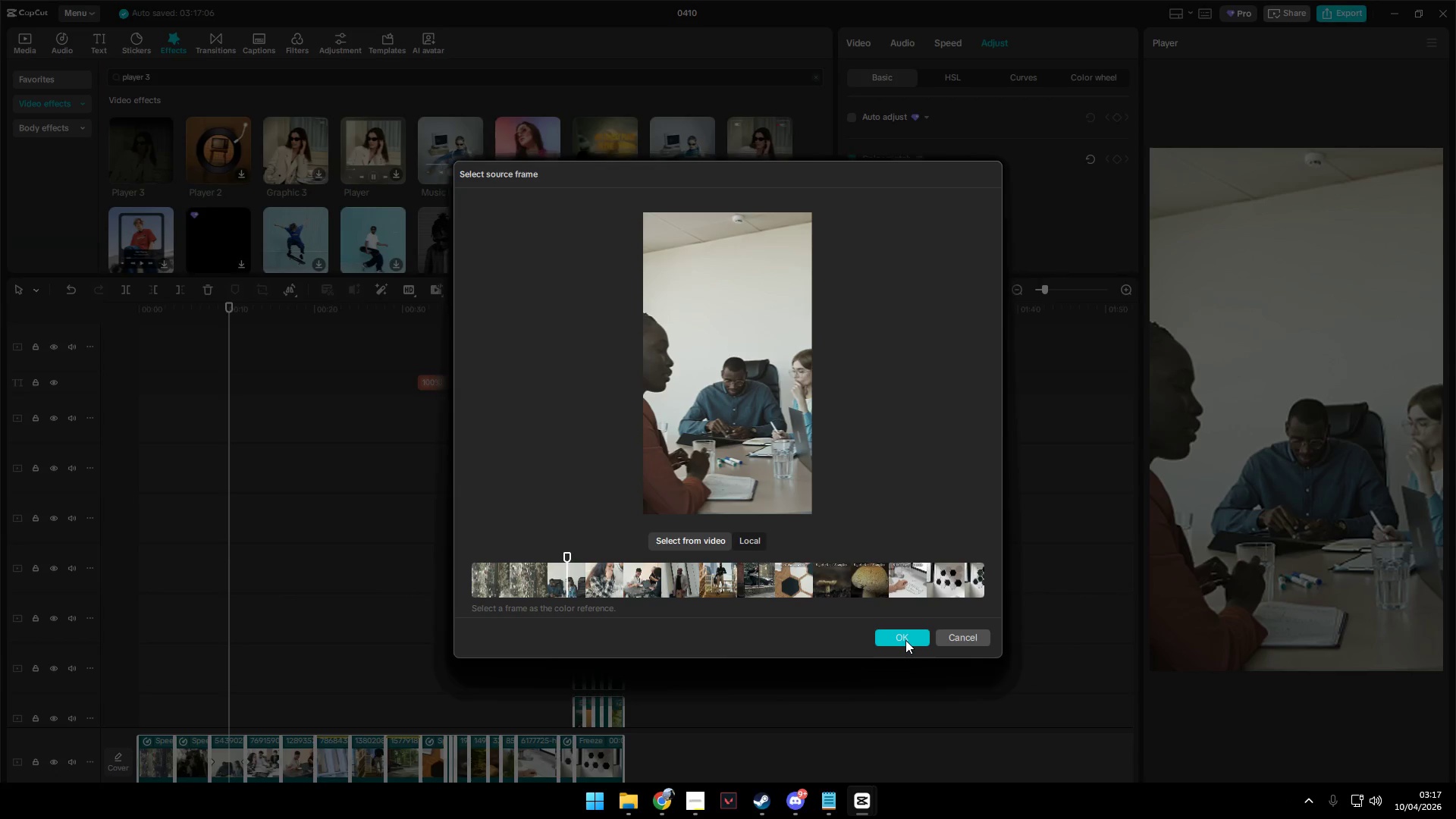 
triple_click([905, 640])
 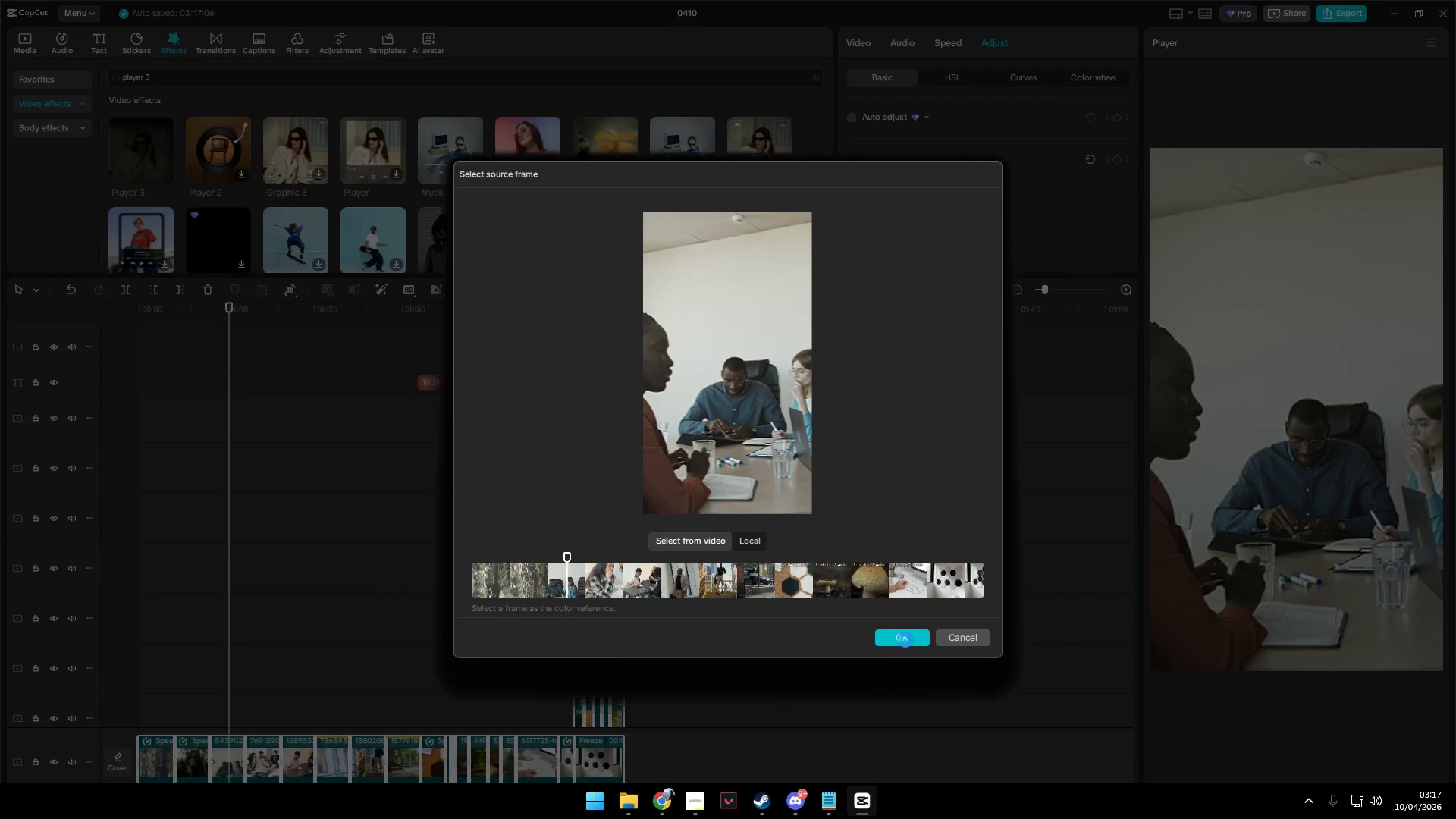 
triple_click([905, 640])
 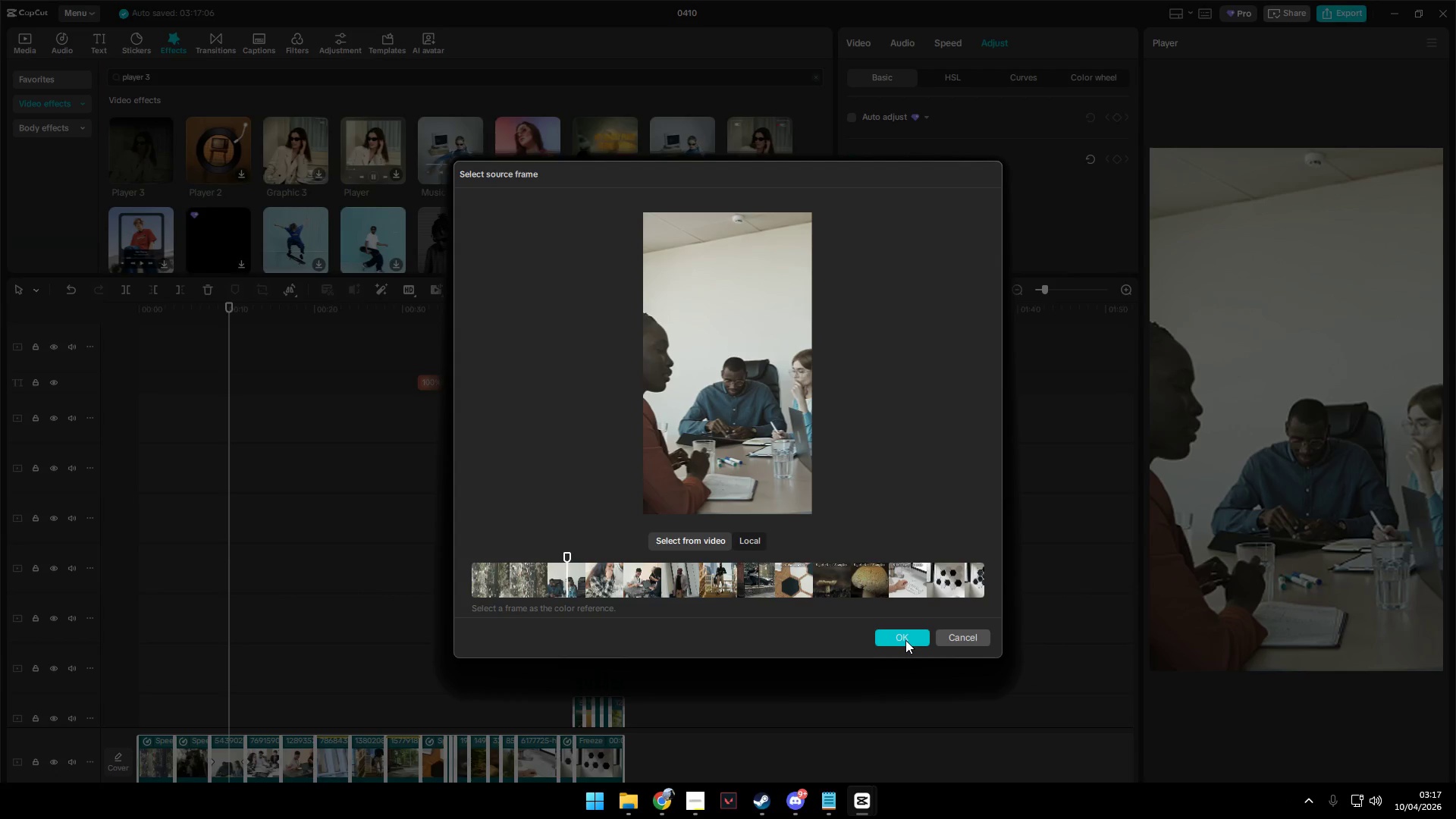 
triple_click([905, 640])
 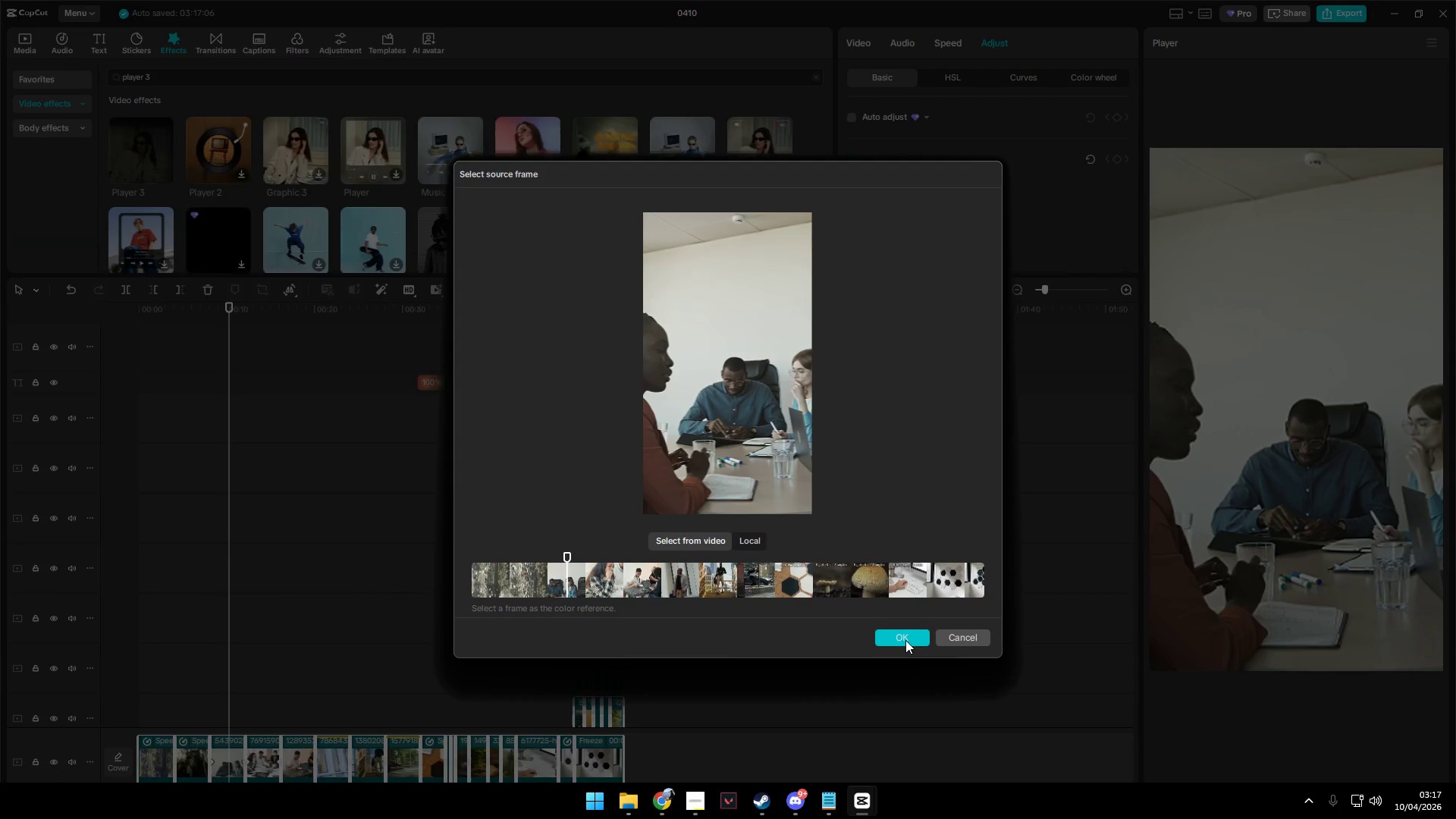 
triple_click([905, 640])
 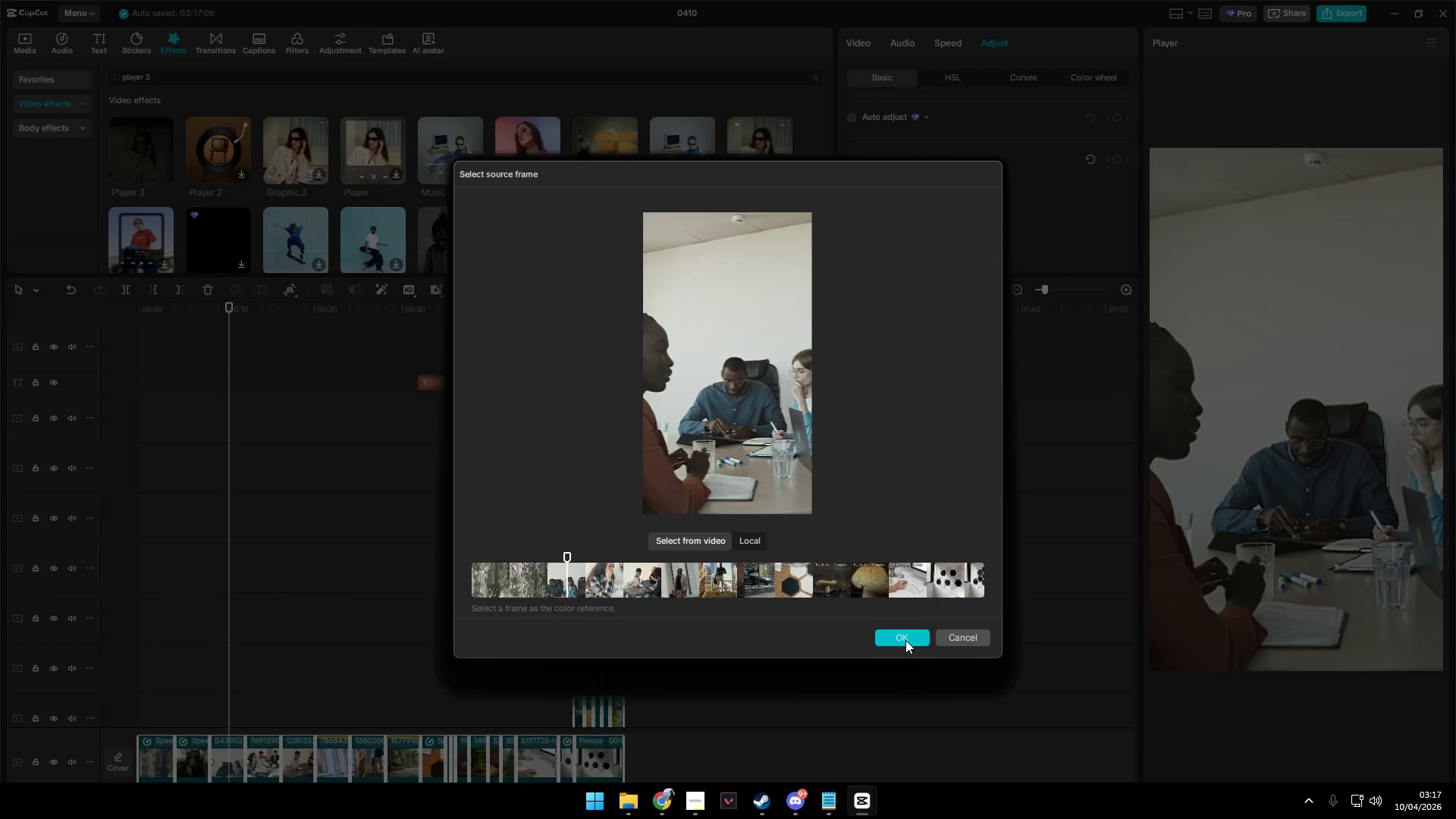 
triple_click([905, 640])
 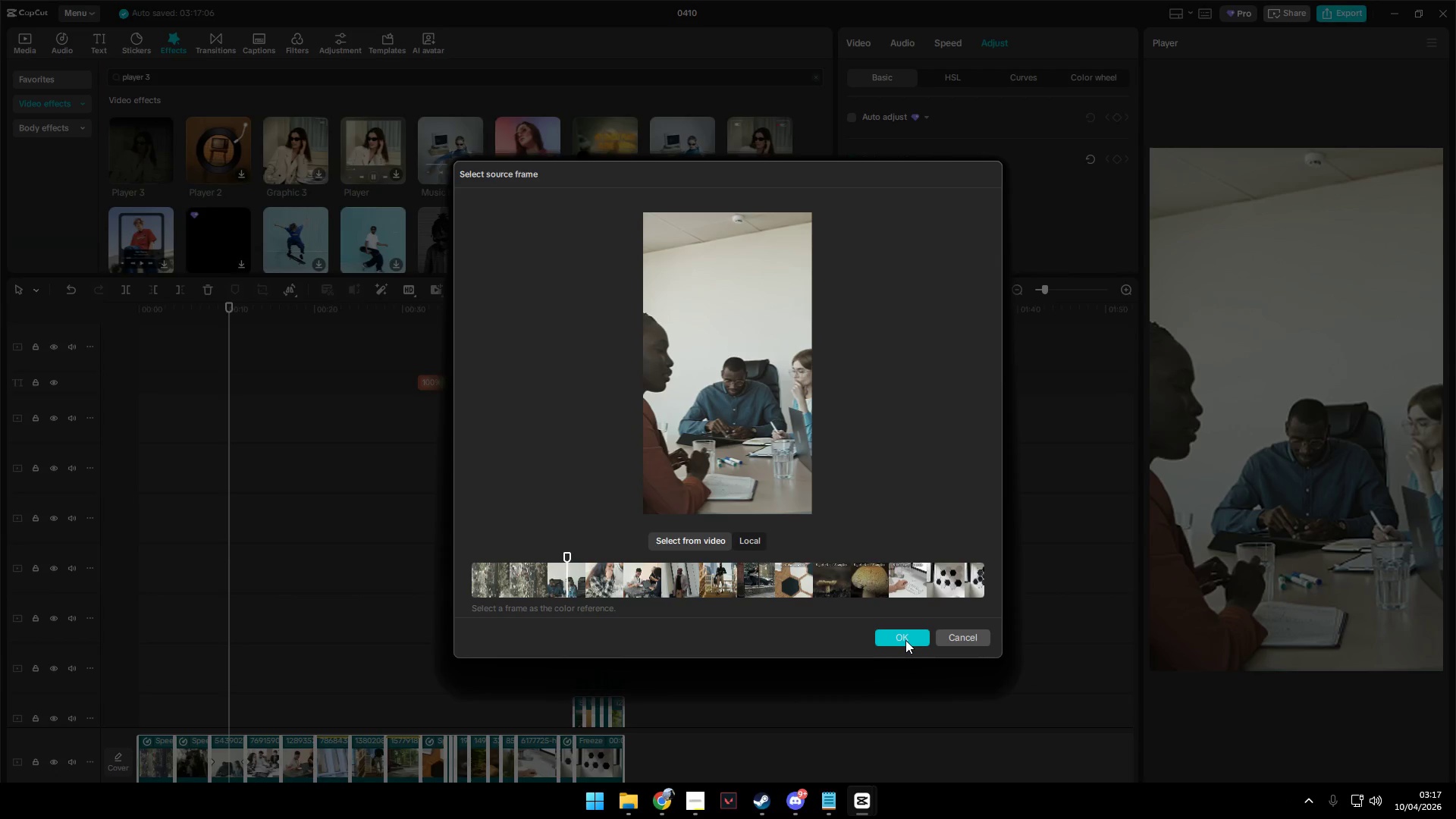 
triple_click([905, 640])
 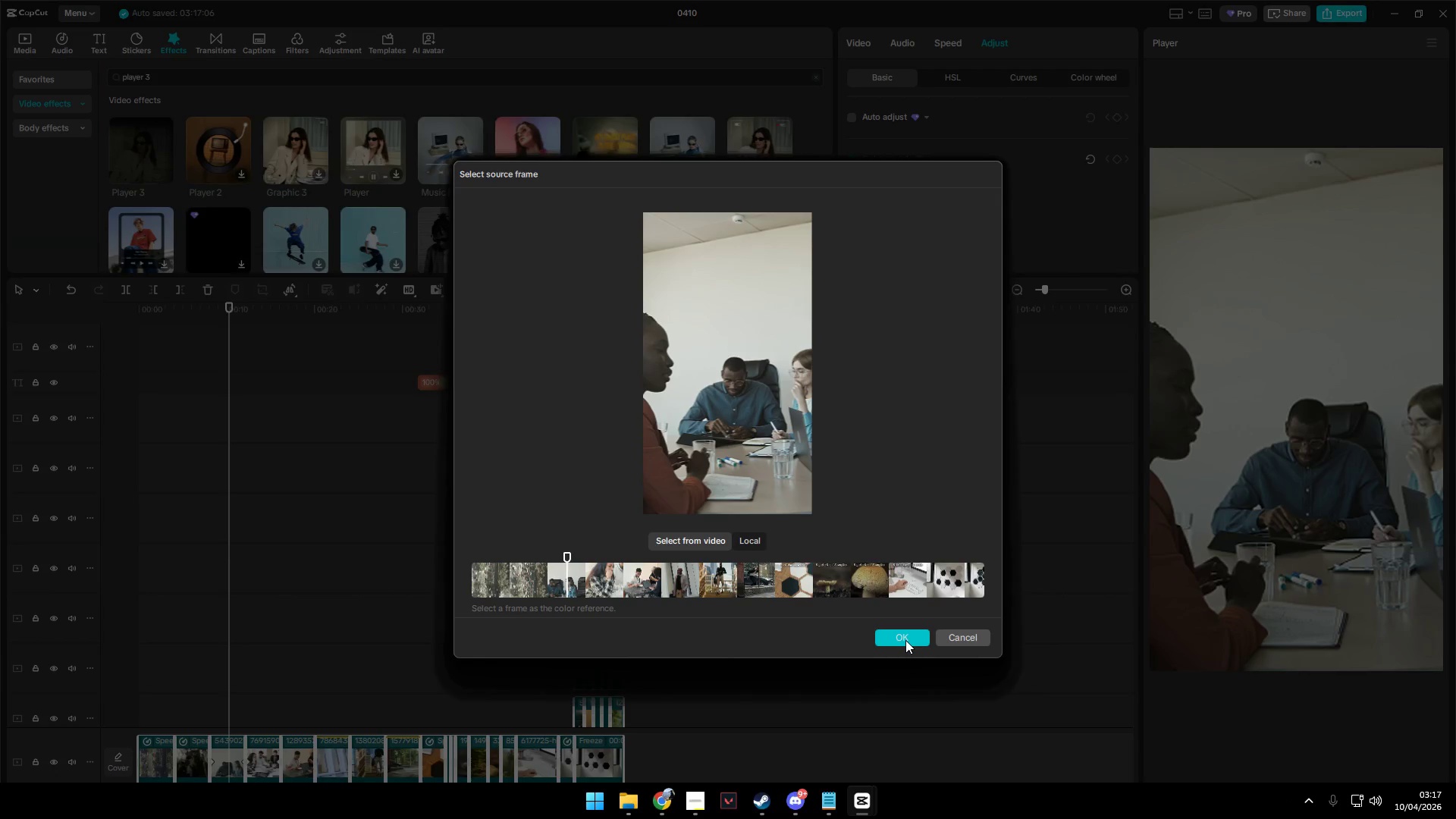 
triple_click([905, 640])
 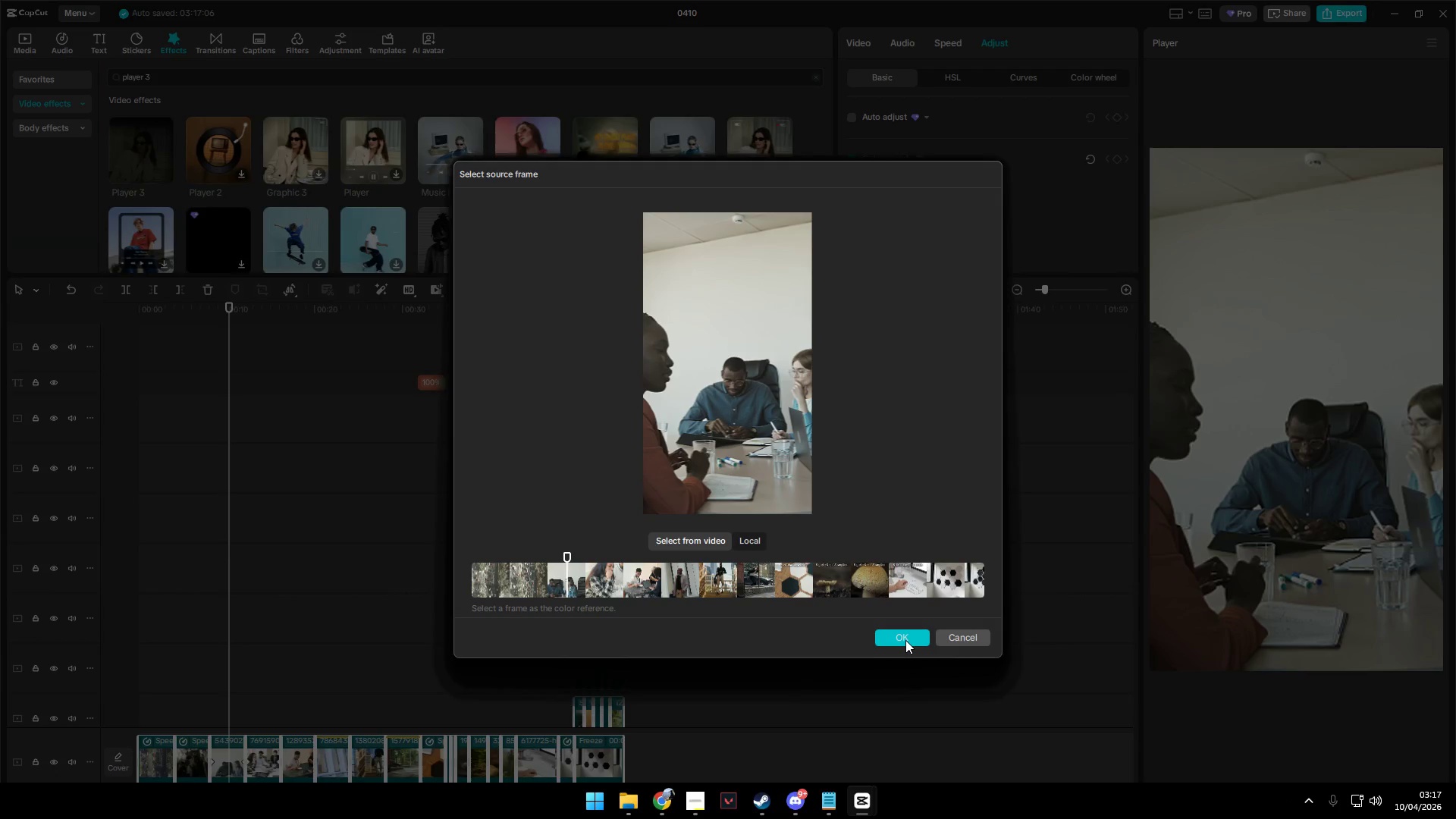 
triple_click([905, 640])
 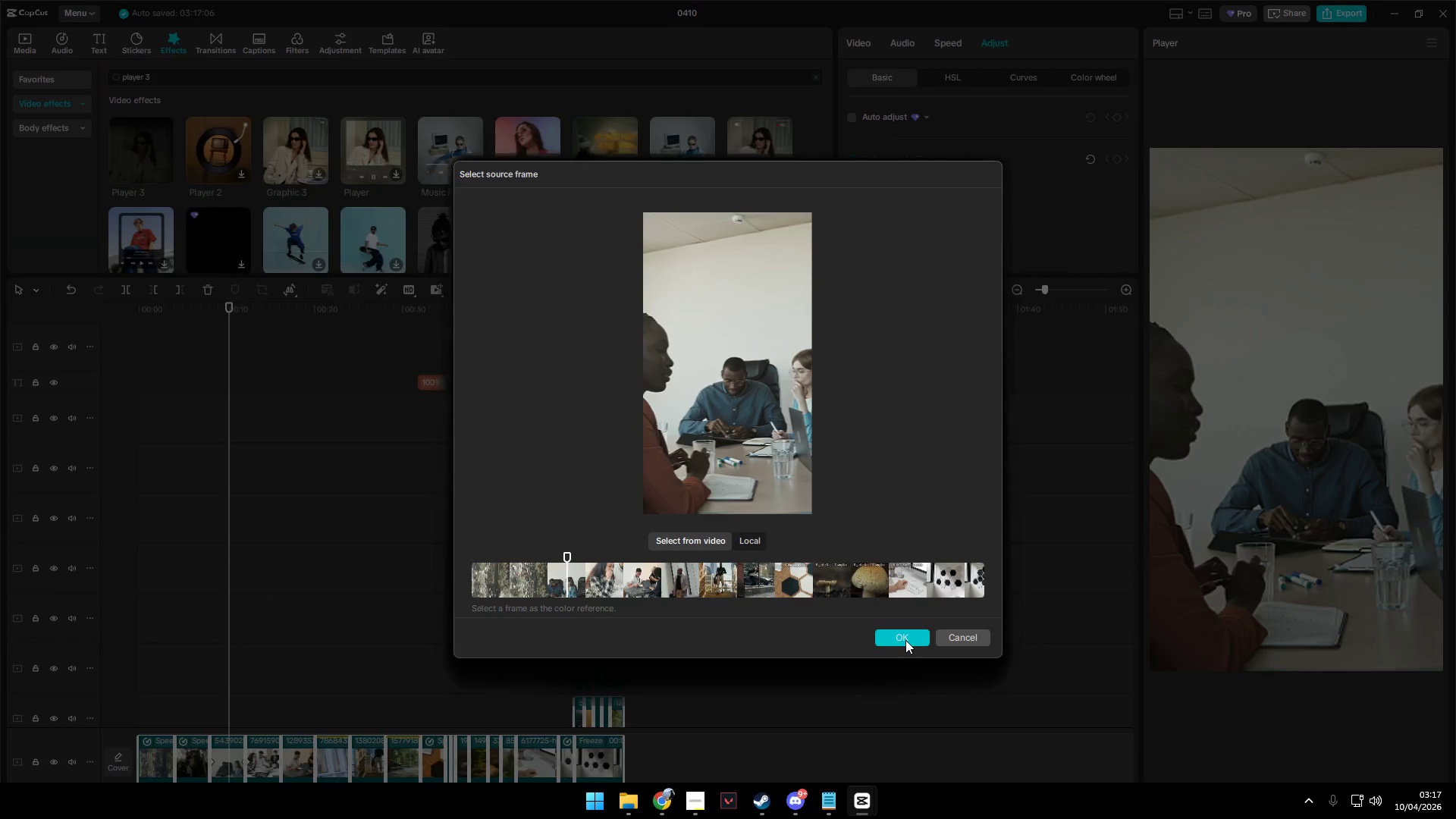 
triple_click([905, 640])
 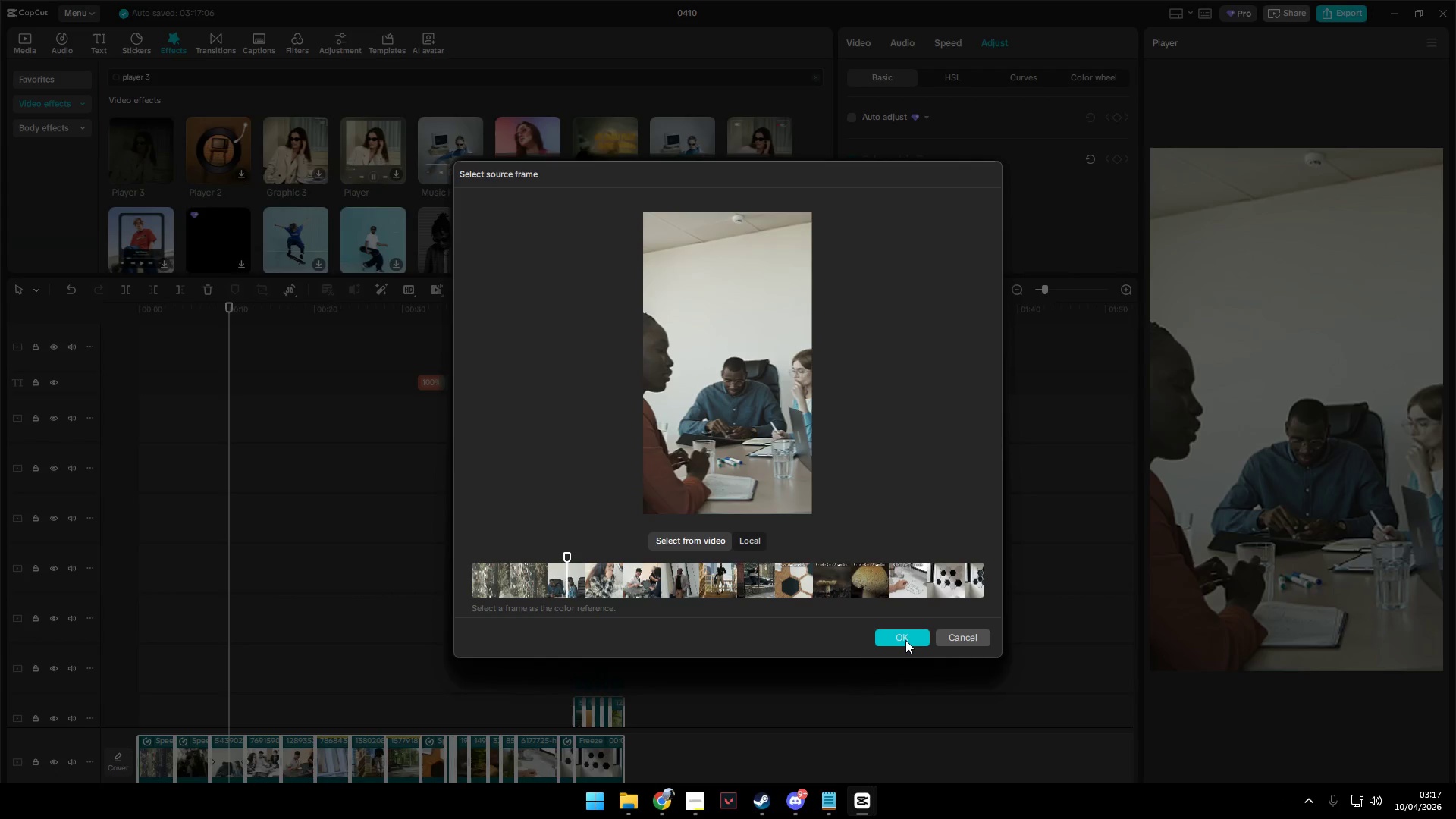 
triple_click([905, 640])
 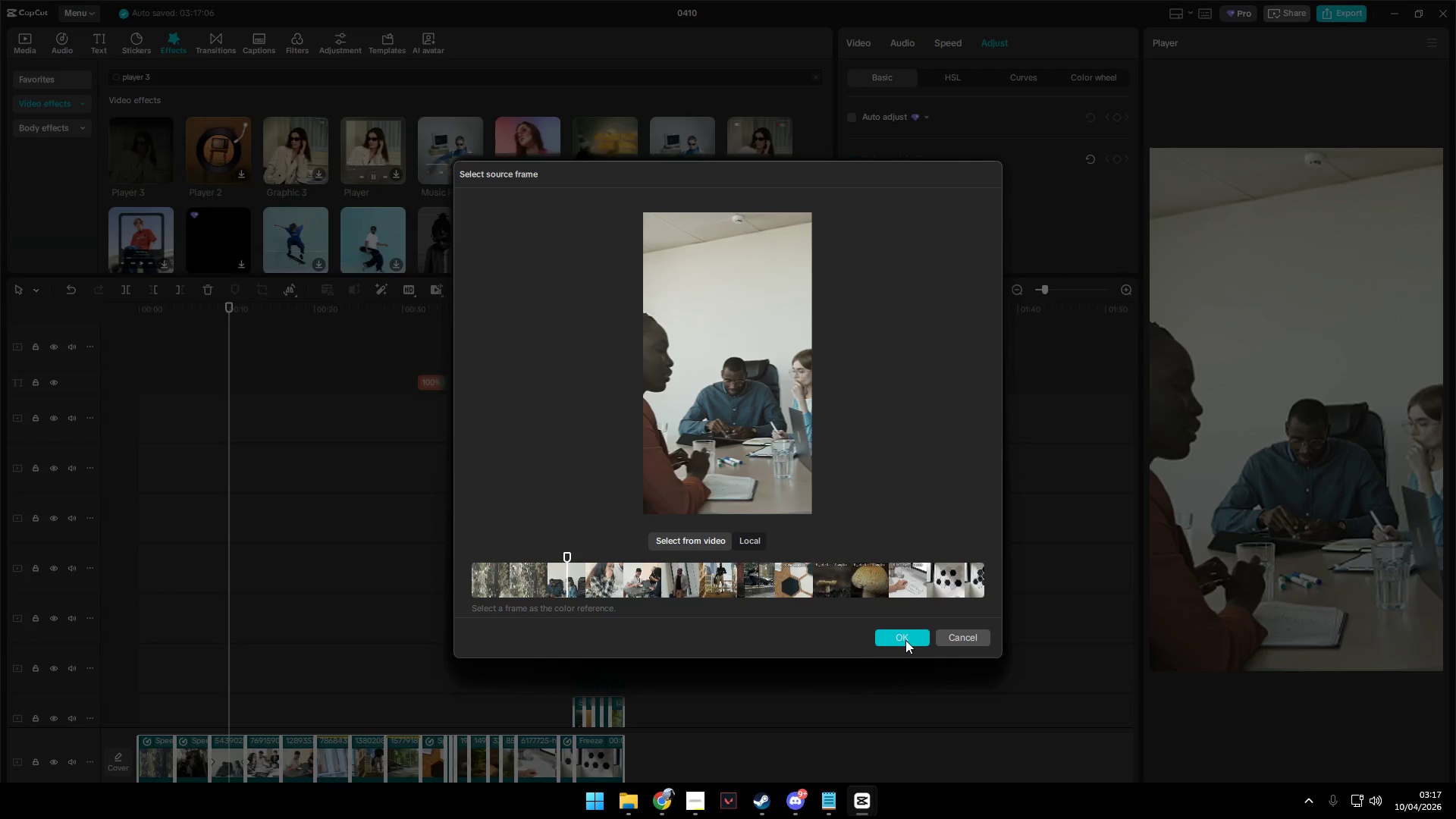 
triple_click([905, 640])
 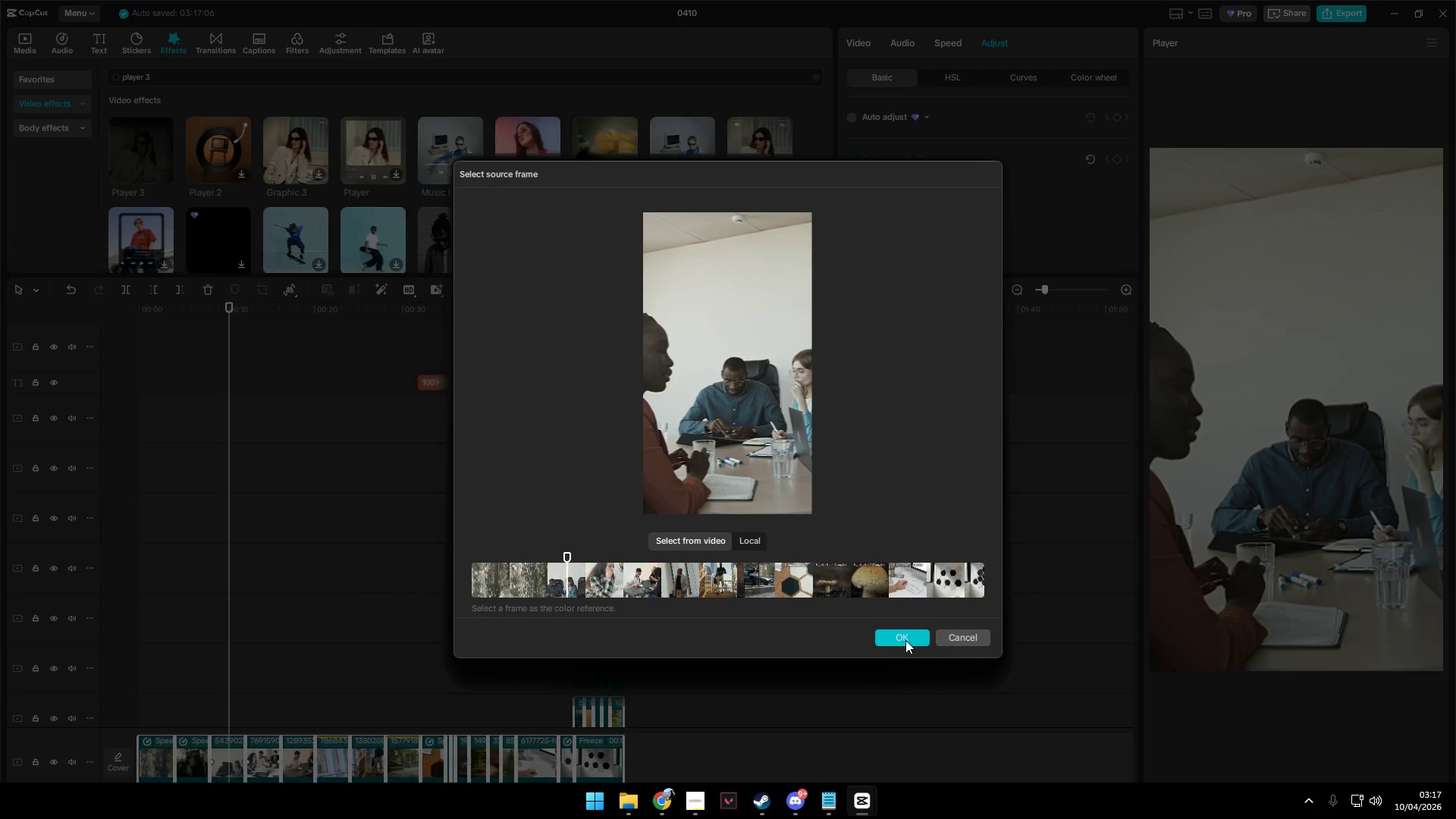 
triple_click([905, 640])
 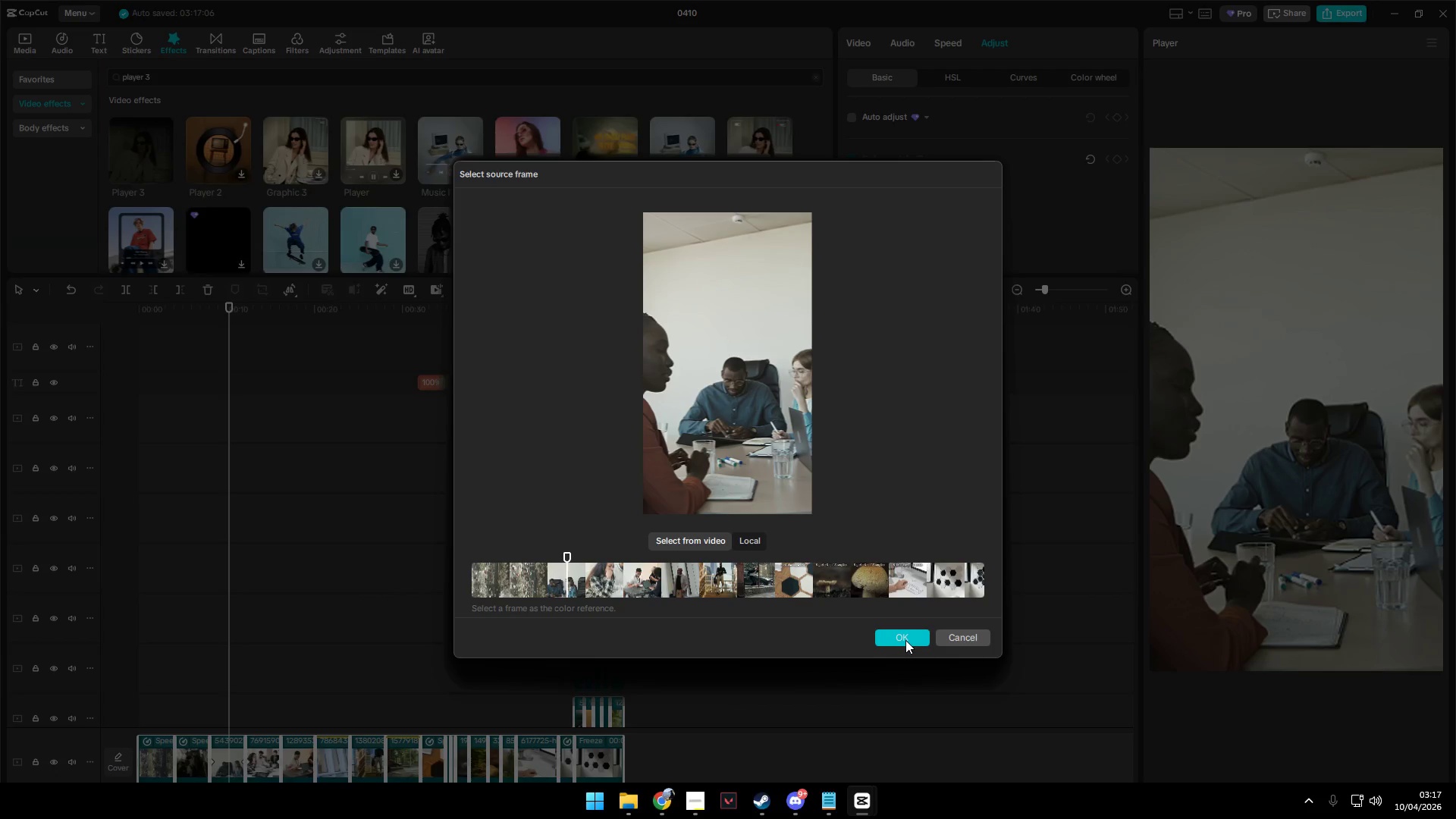 
triple_click([905, 640])
 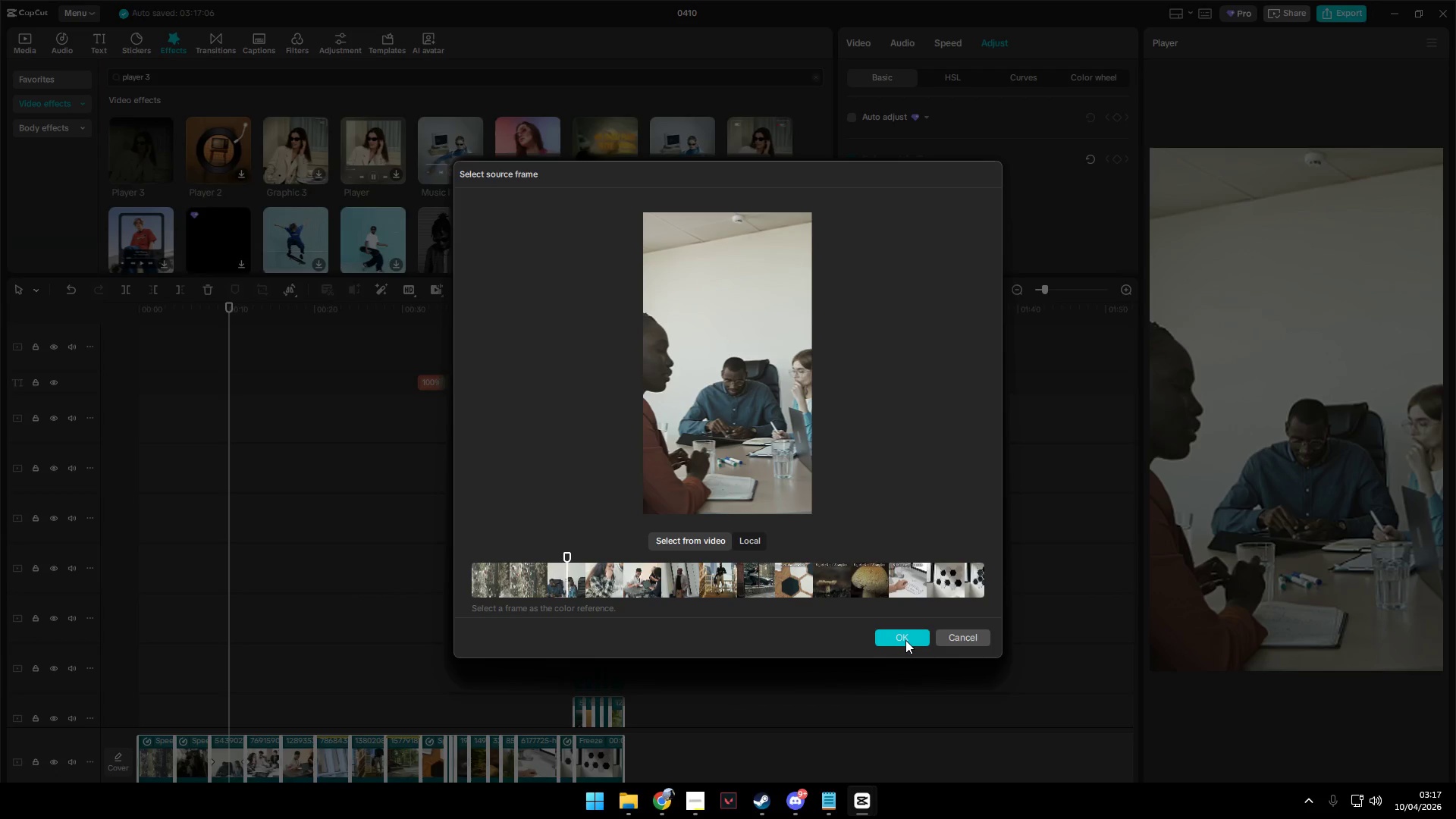 
triple_click([905, 640])
 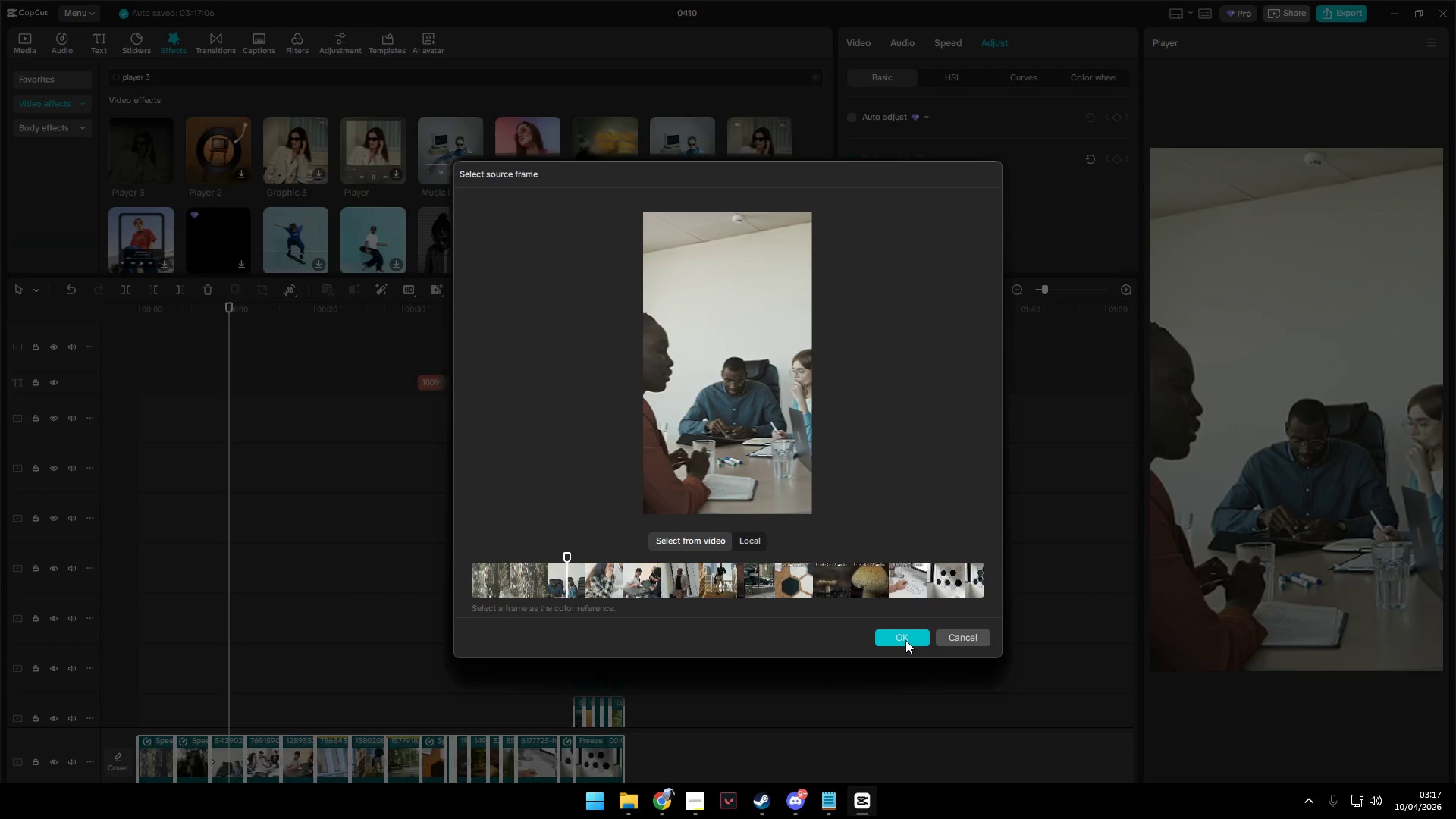 
triple_click([905, 640])
 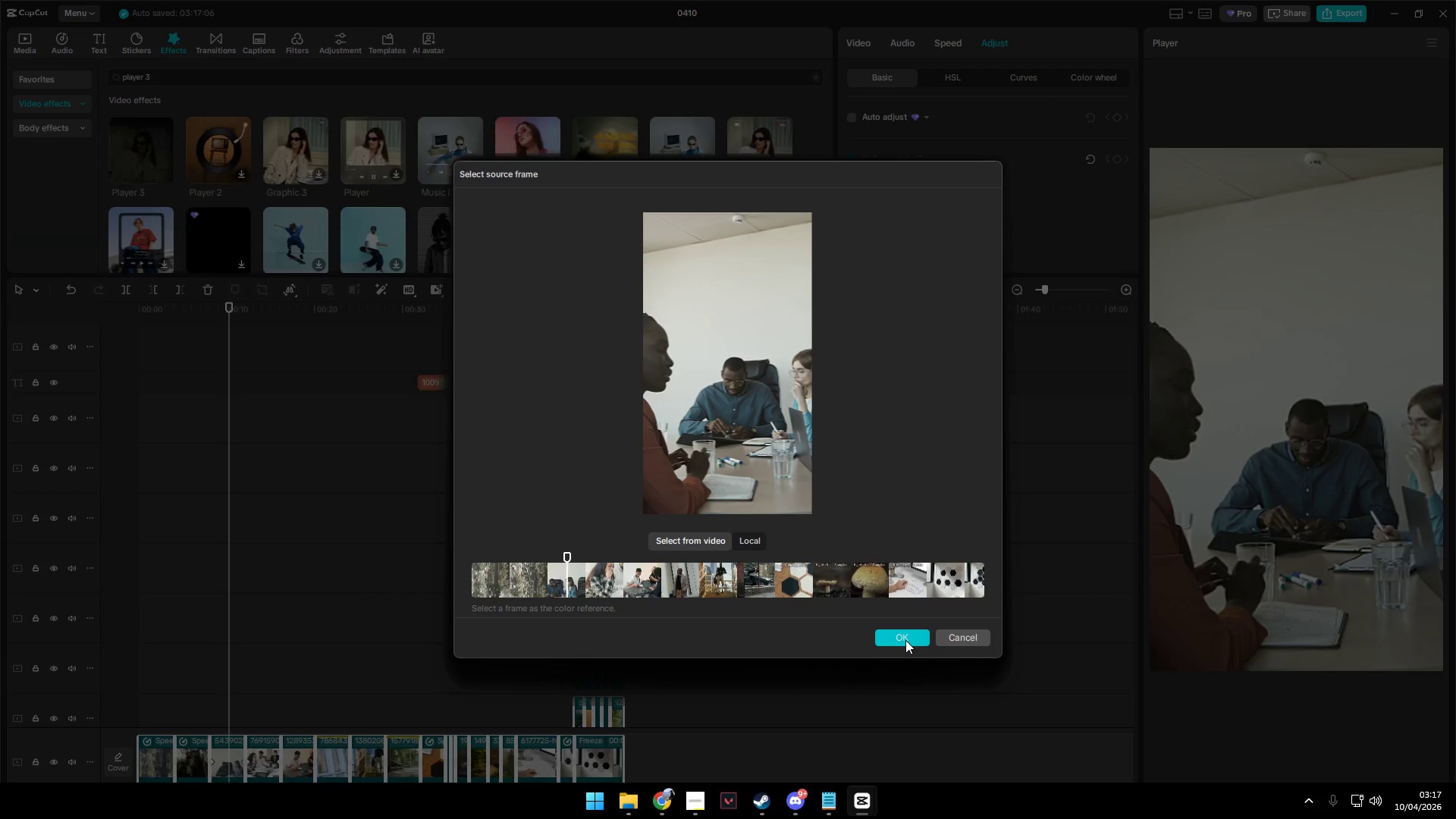 
triple_click([905, 640])
 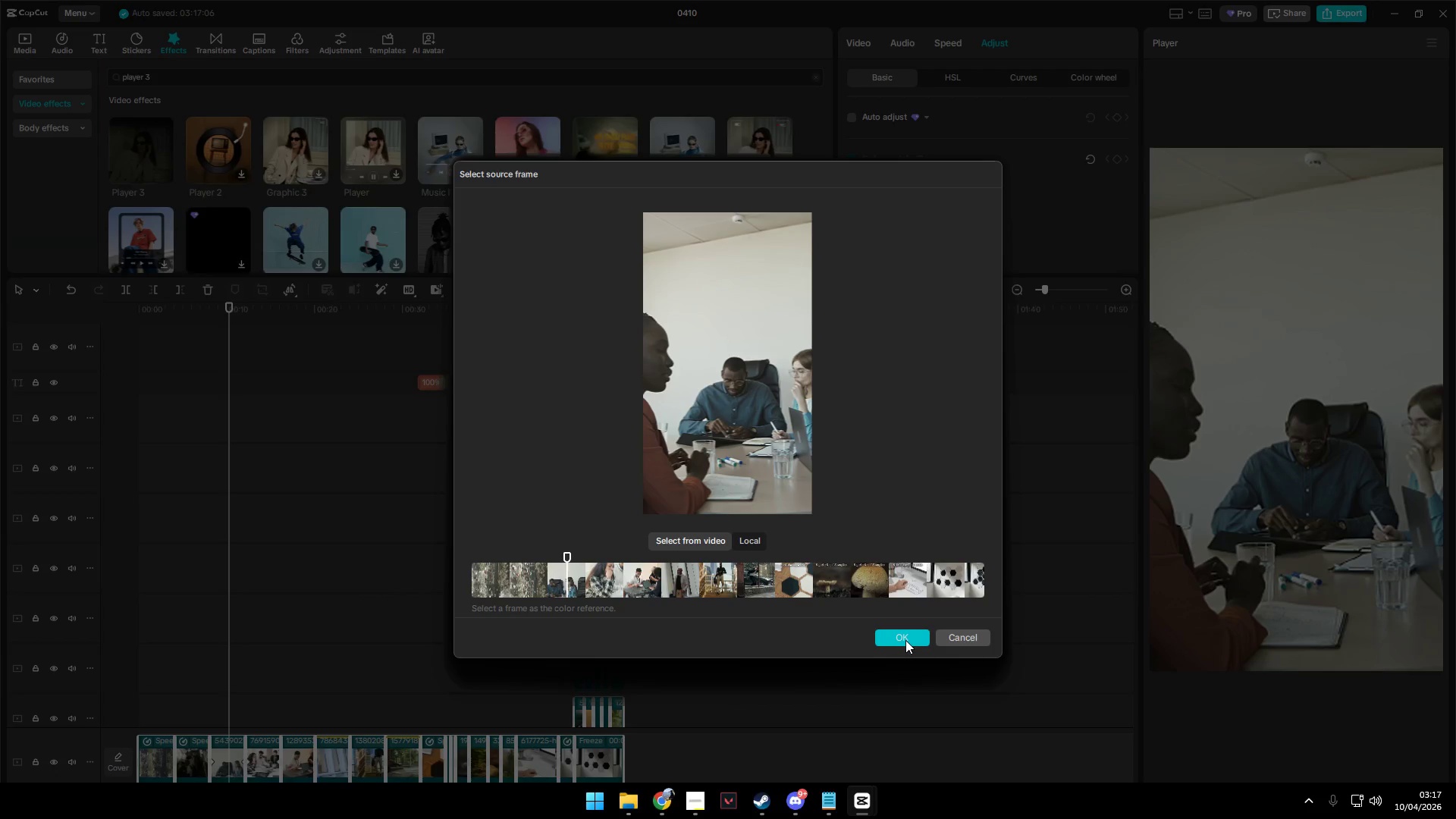 
triple_click([905, 640])
 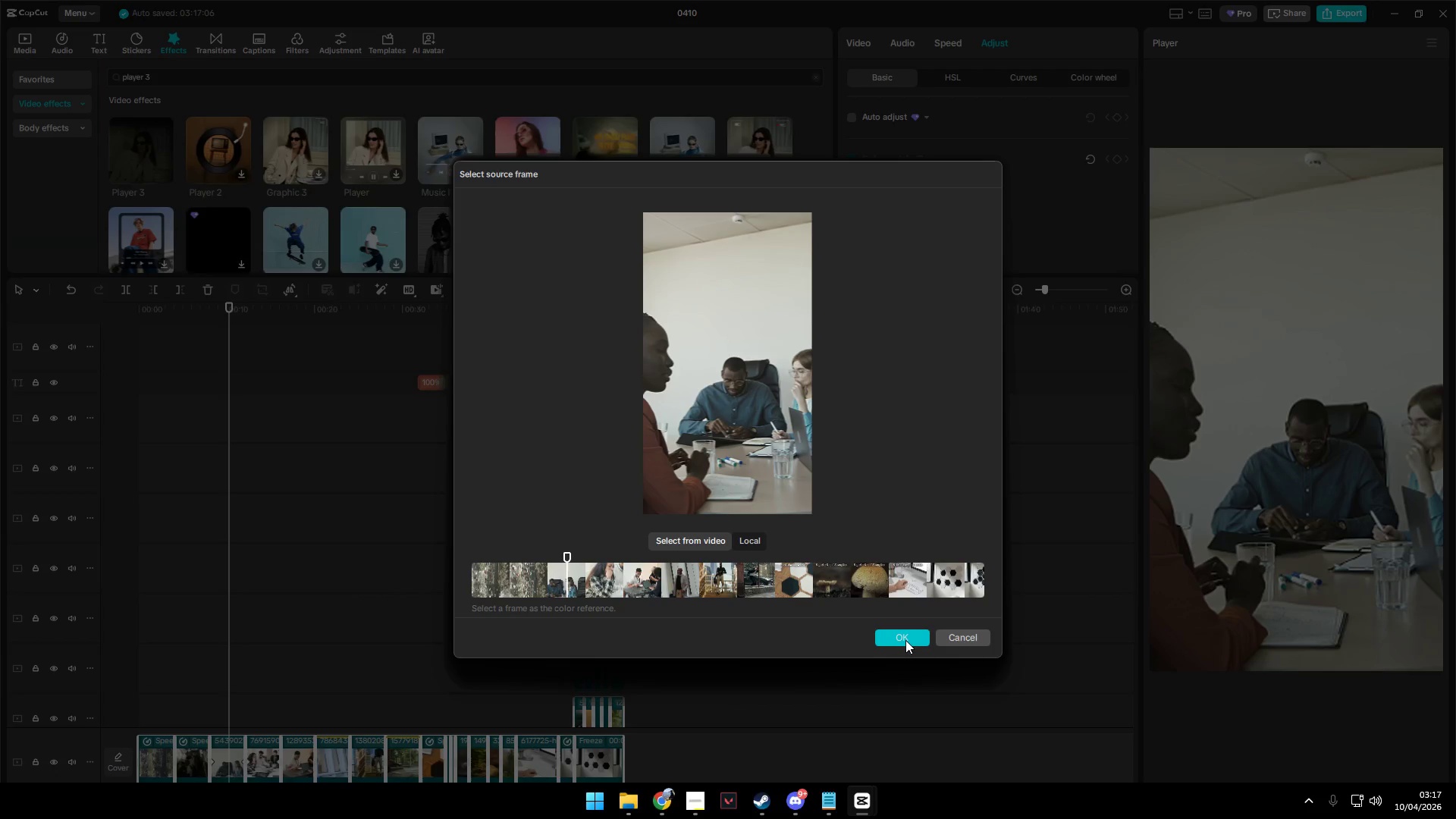 
triple_click([905, 640])
 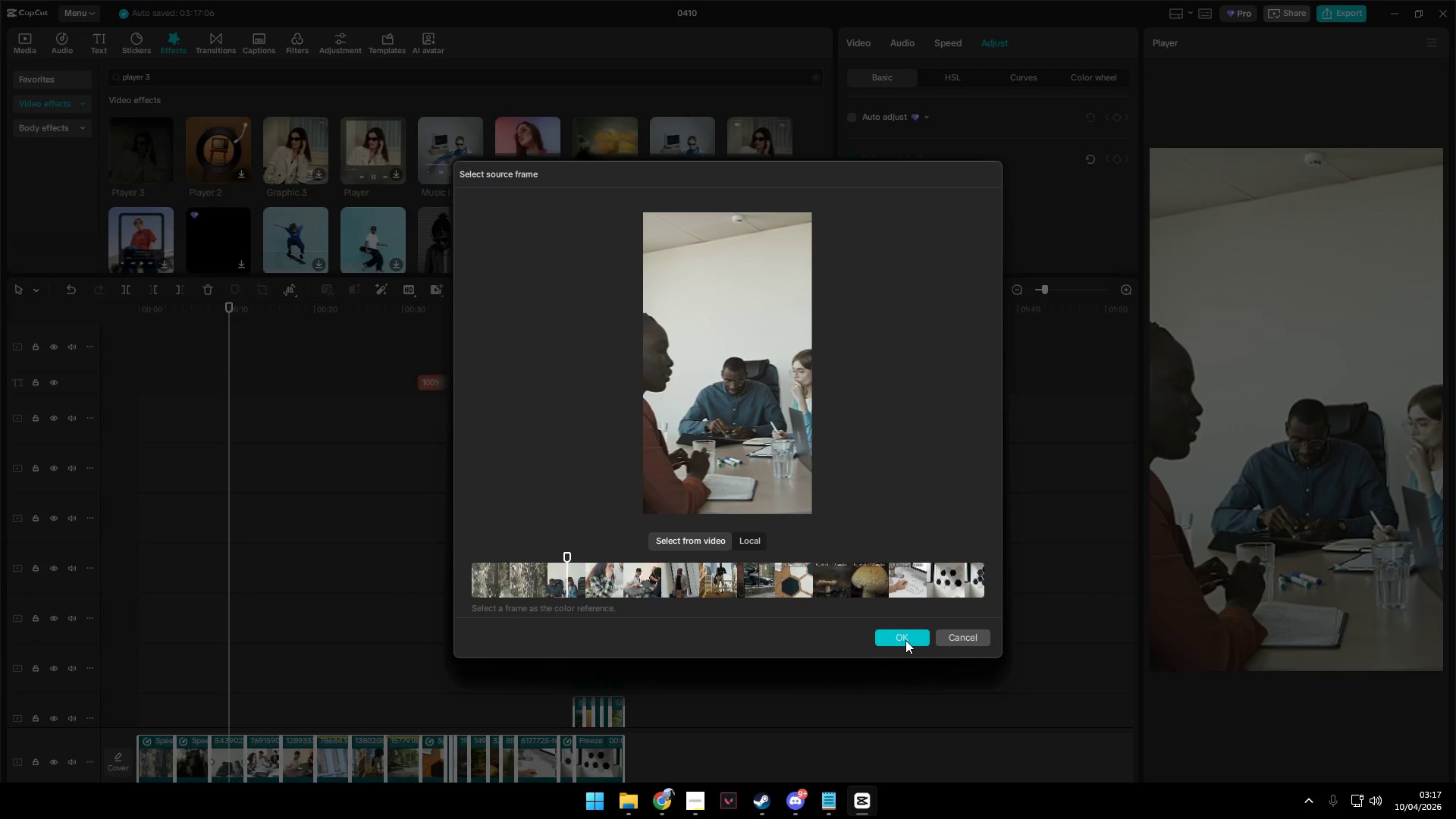 
triple_click([905, 640])
 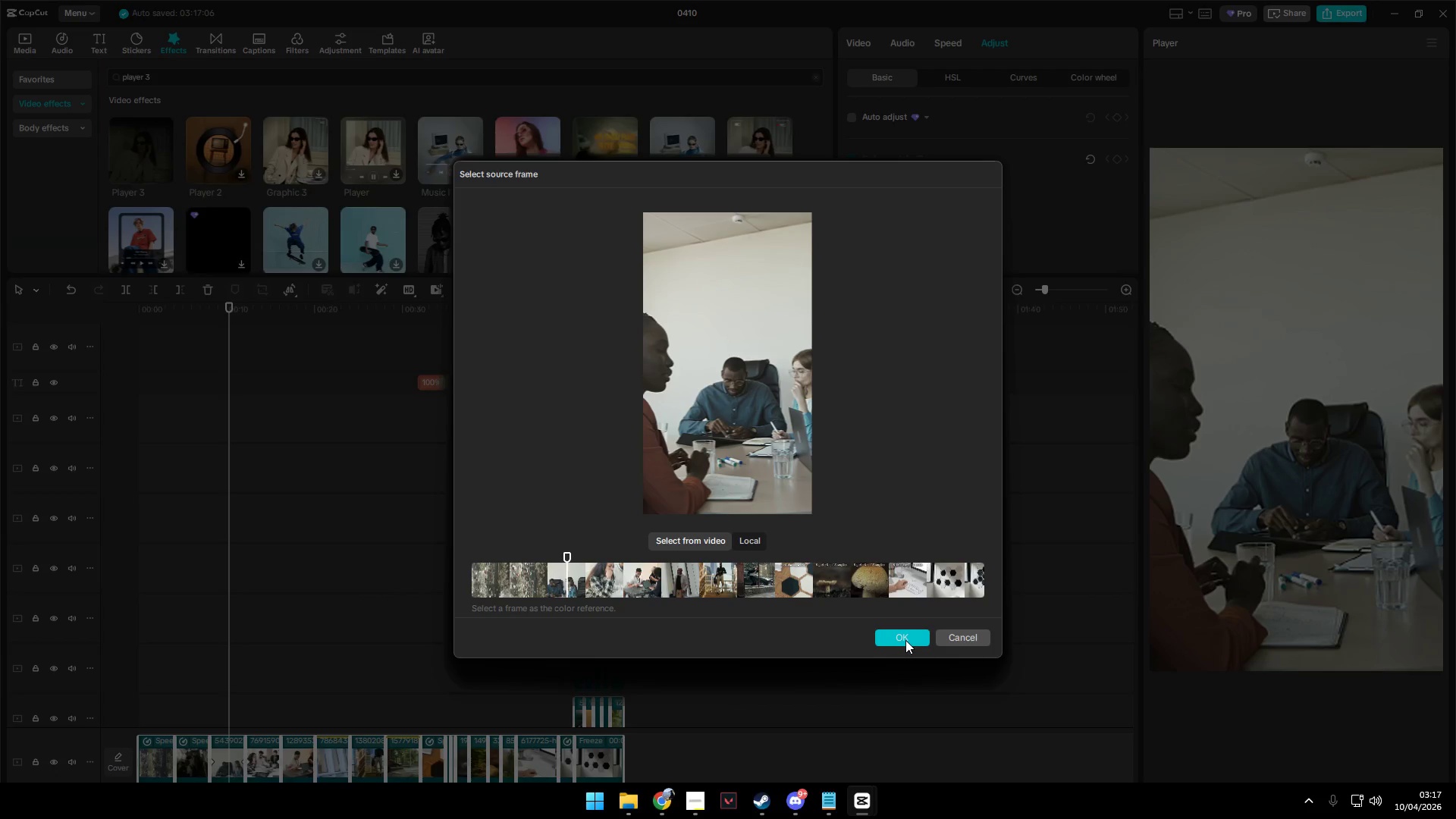 
triple_click([905, 640])
 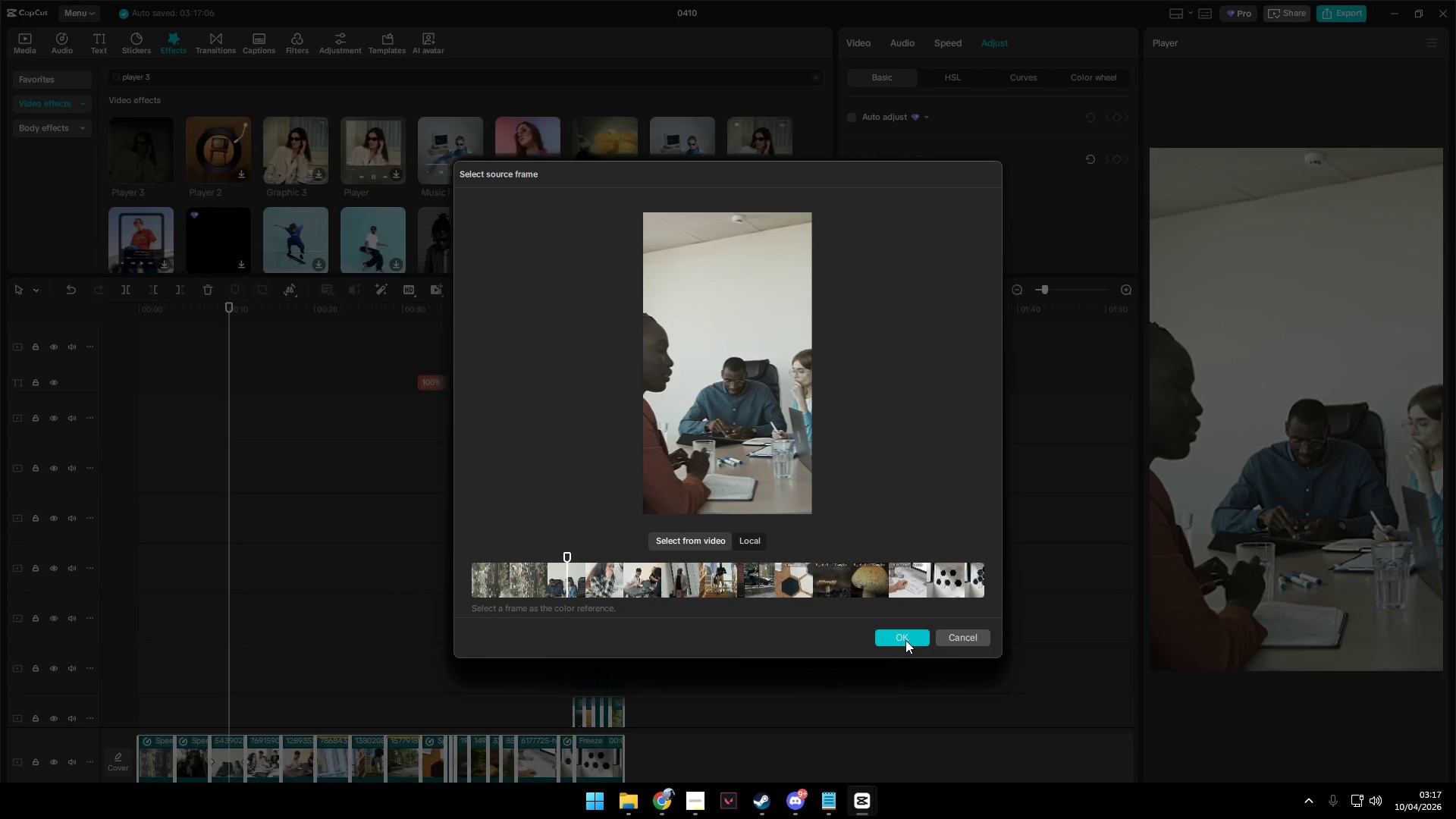 
triple_click([905, 640])
 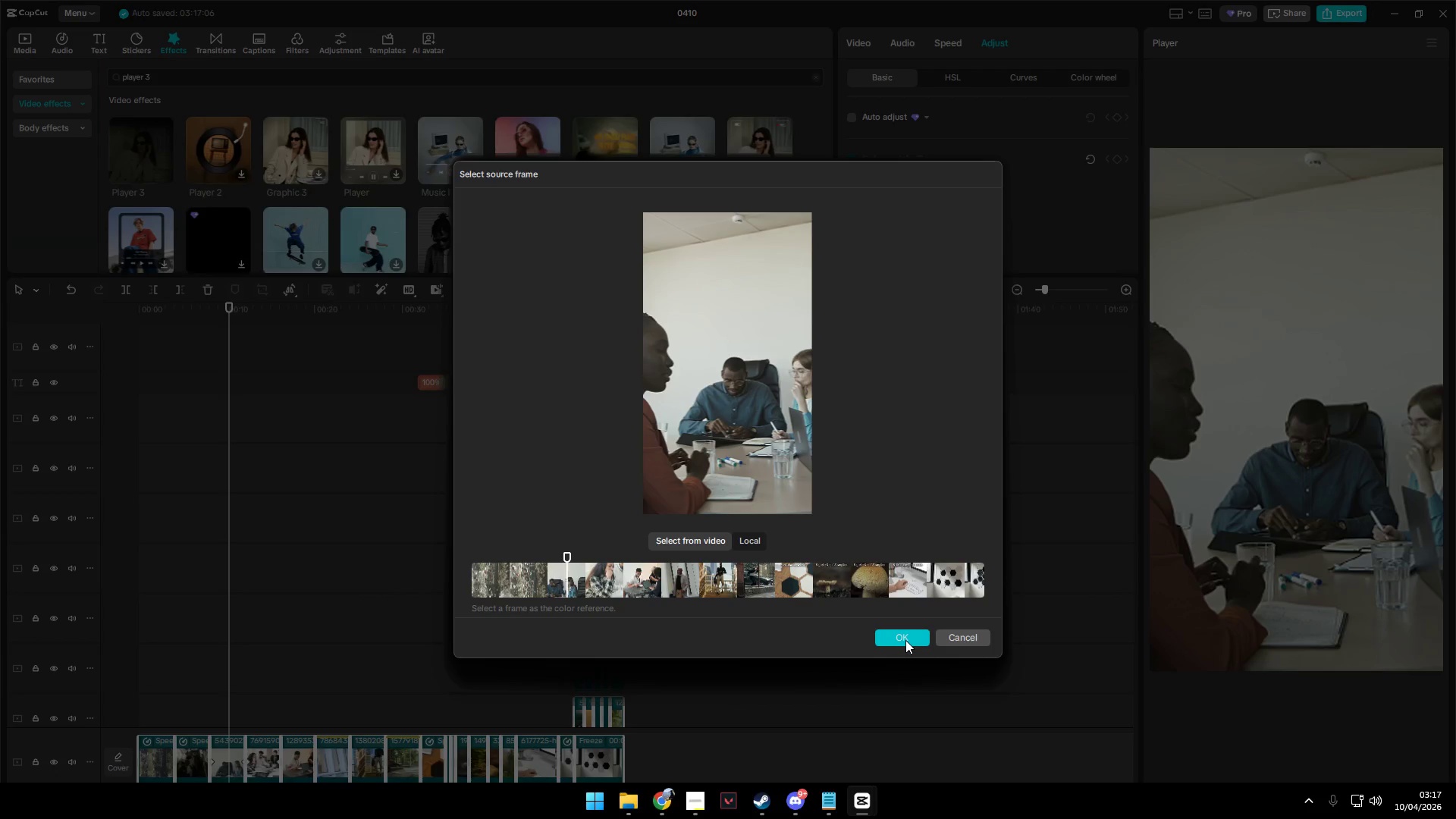 
triple_click([905, 640])
 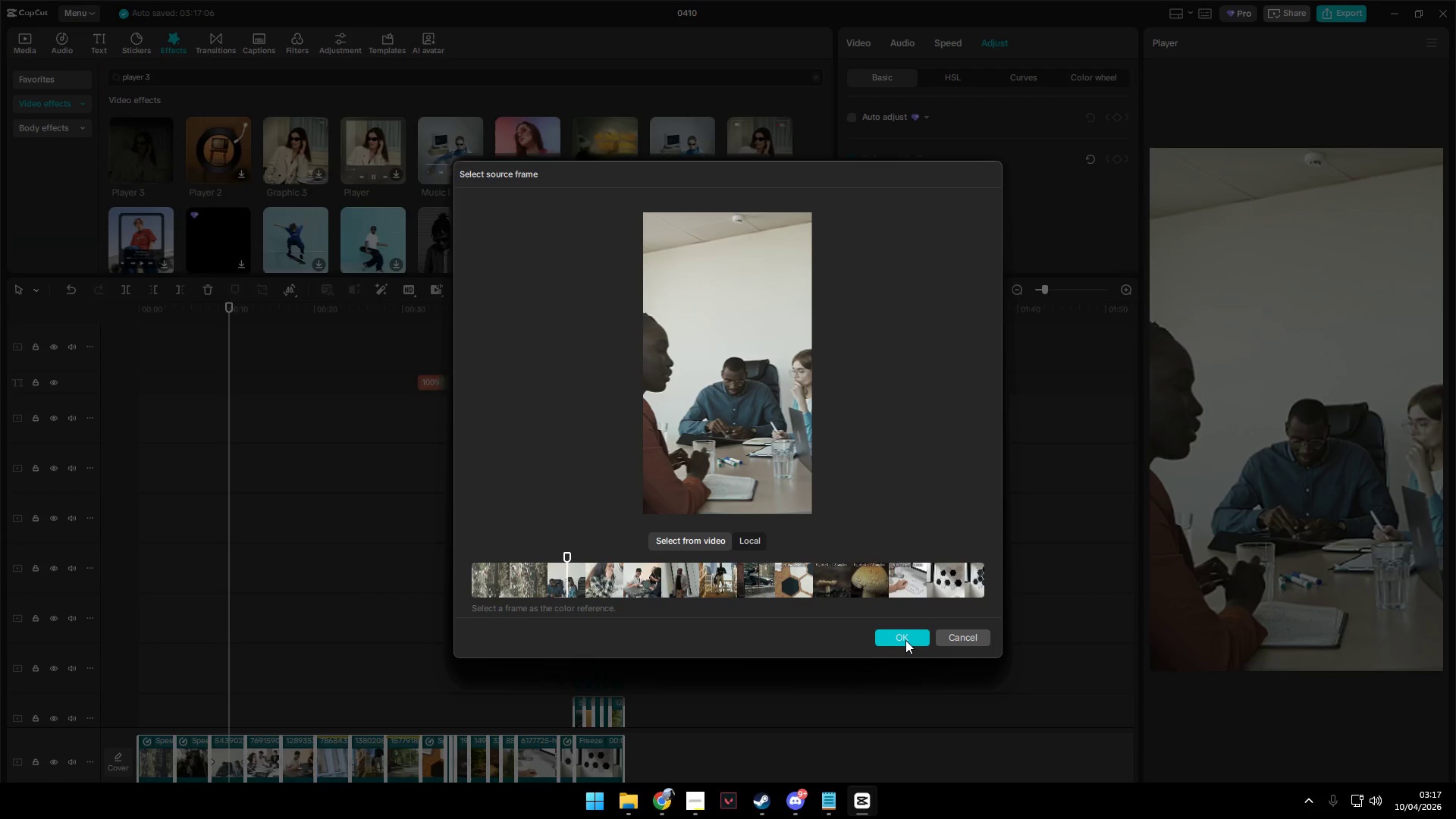 
triple_click([905, 640])
 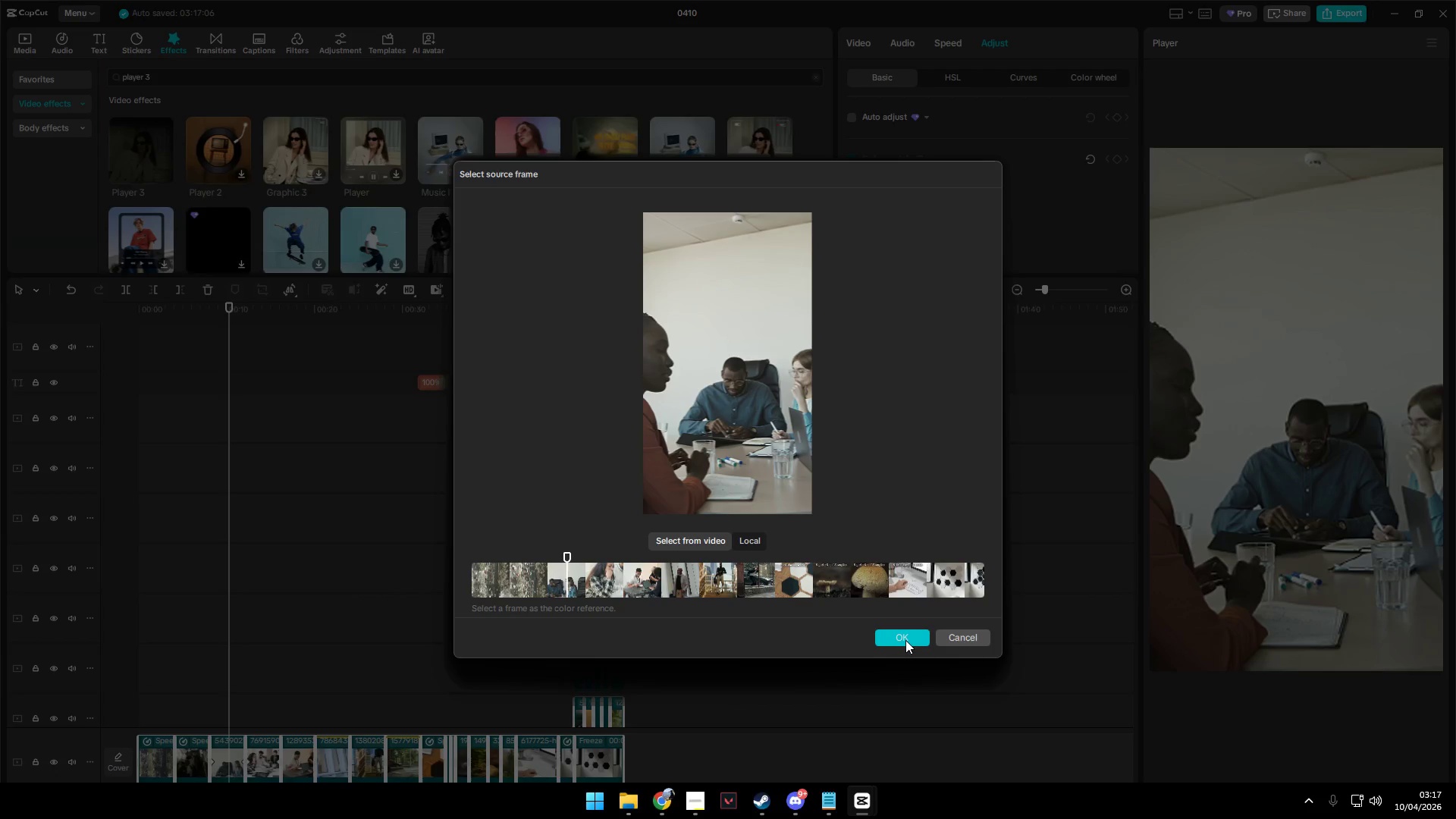 
triple_click([905, 640])
 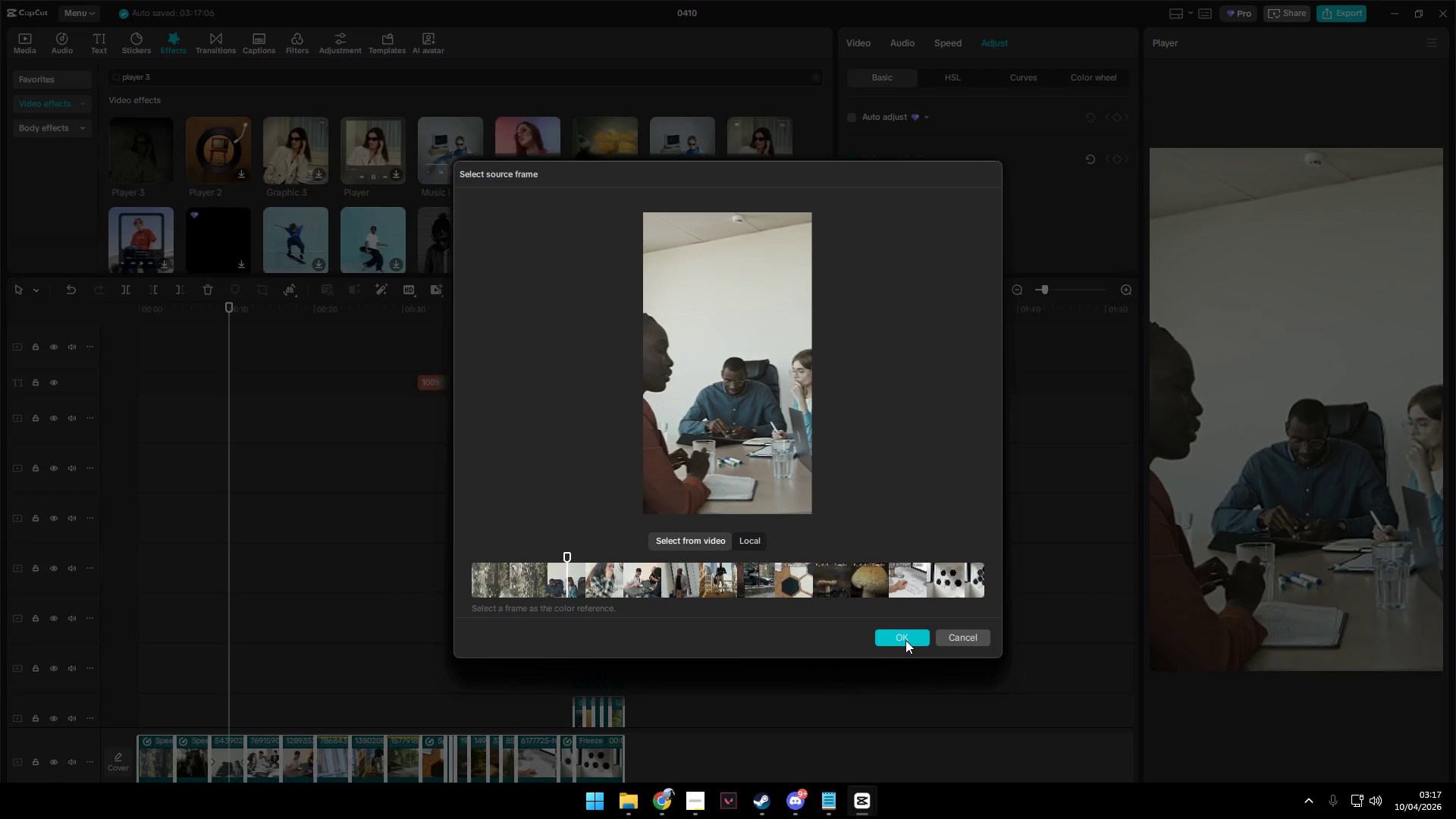 
triple_click([905, 640])
 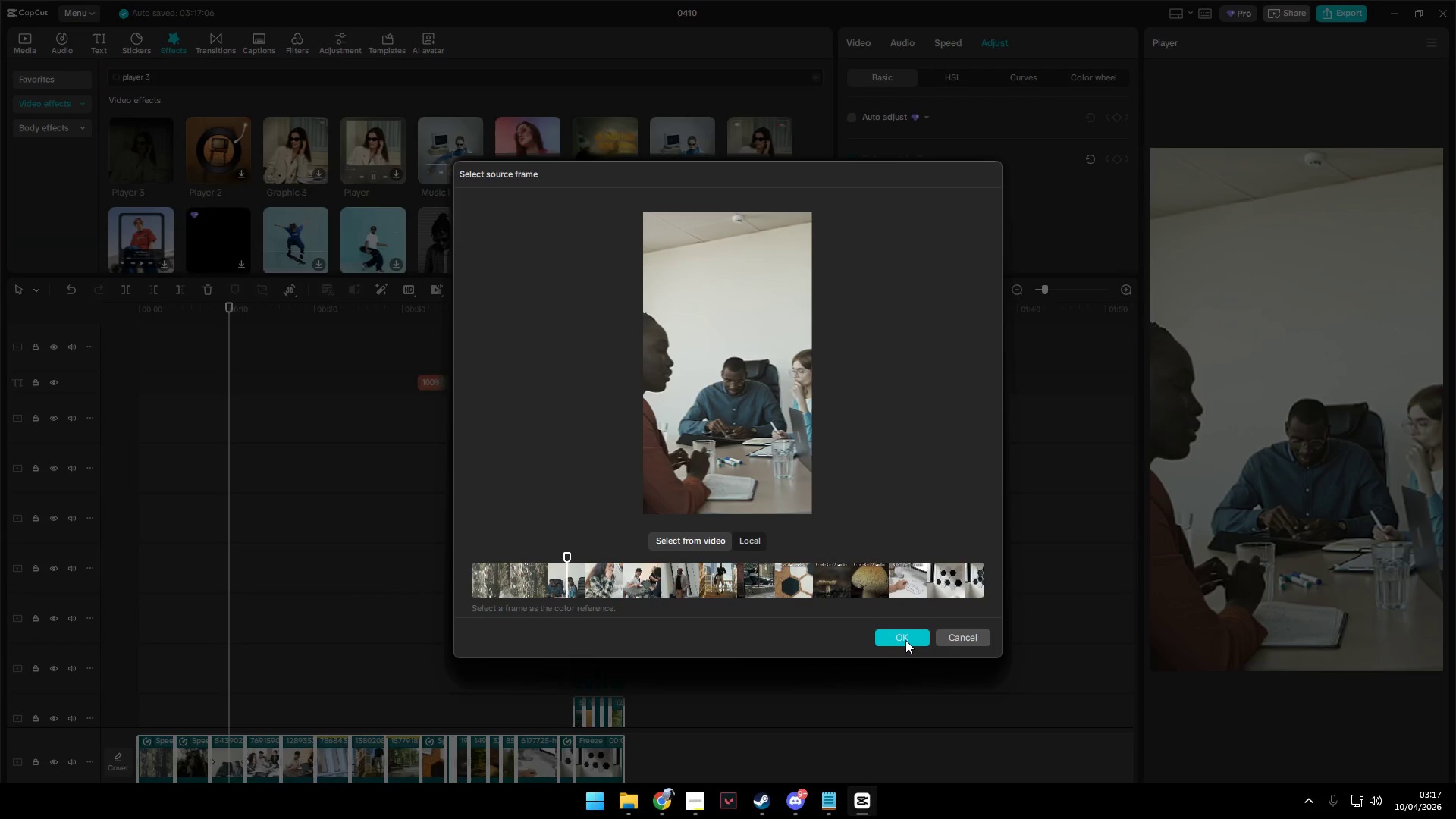 
triple_click([905, 640])
 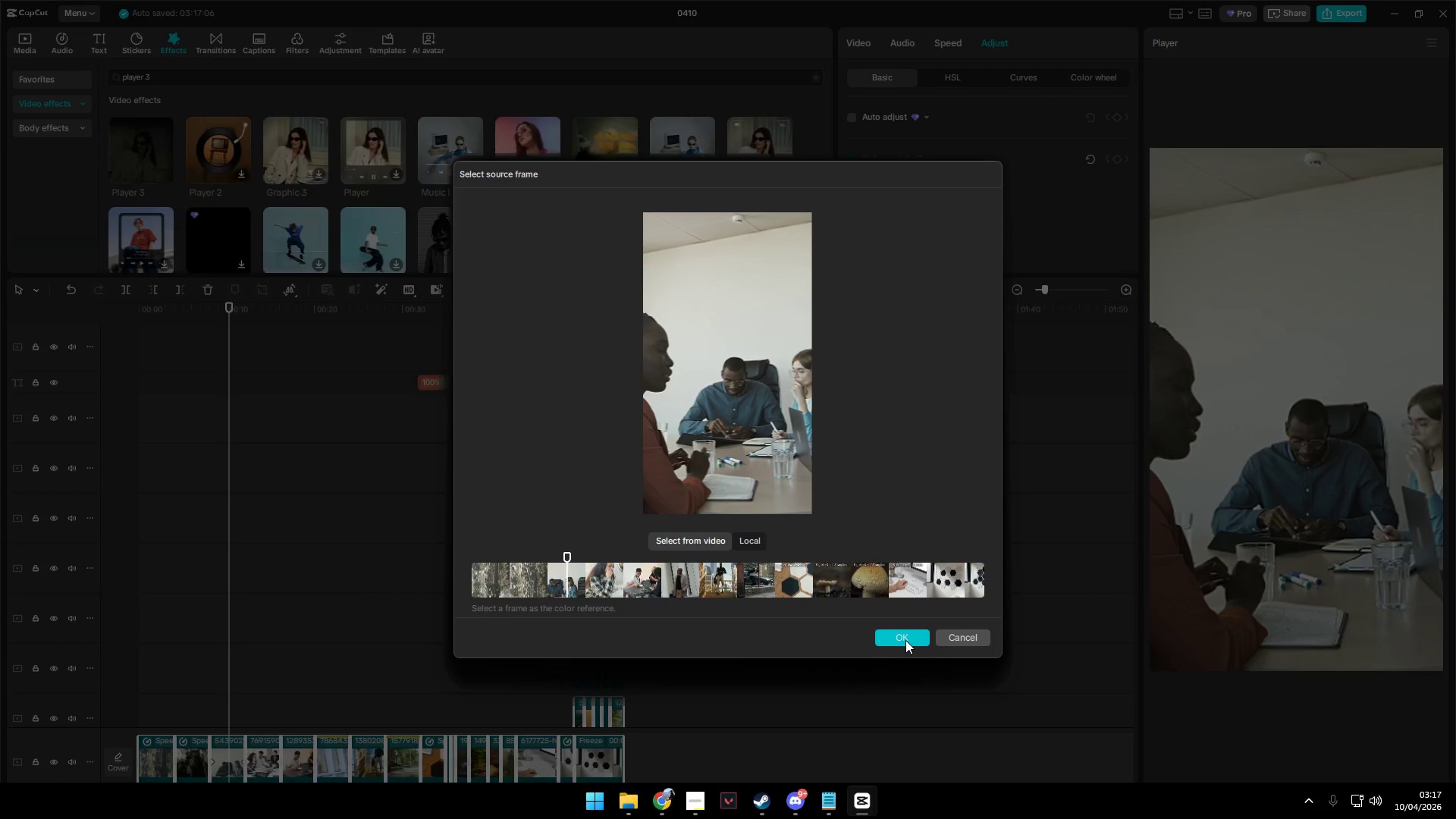 
triple_click([905, 640])
 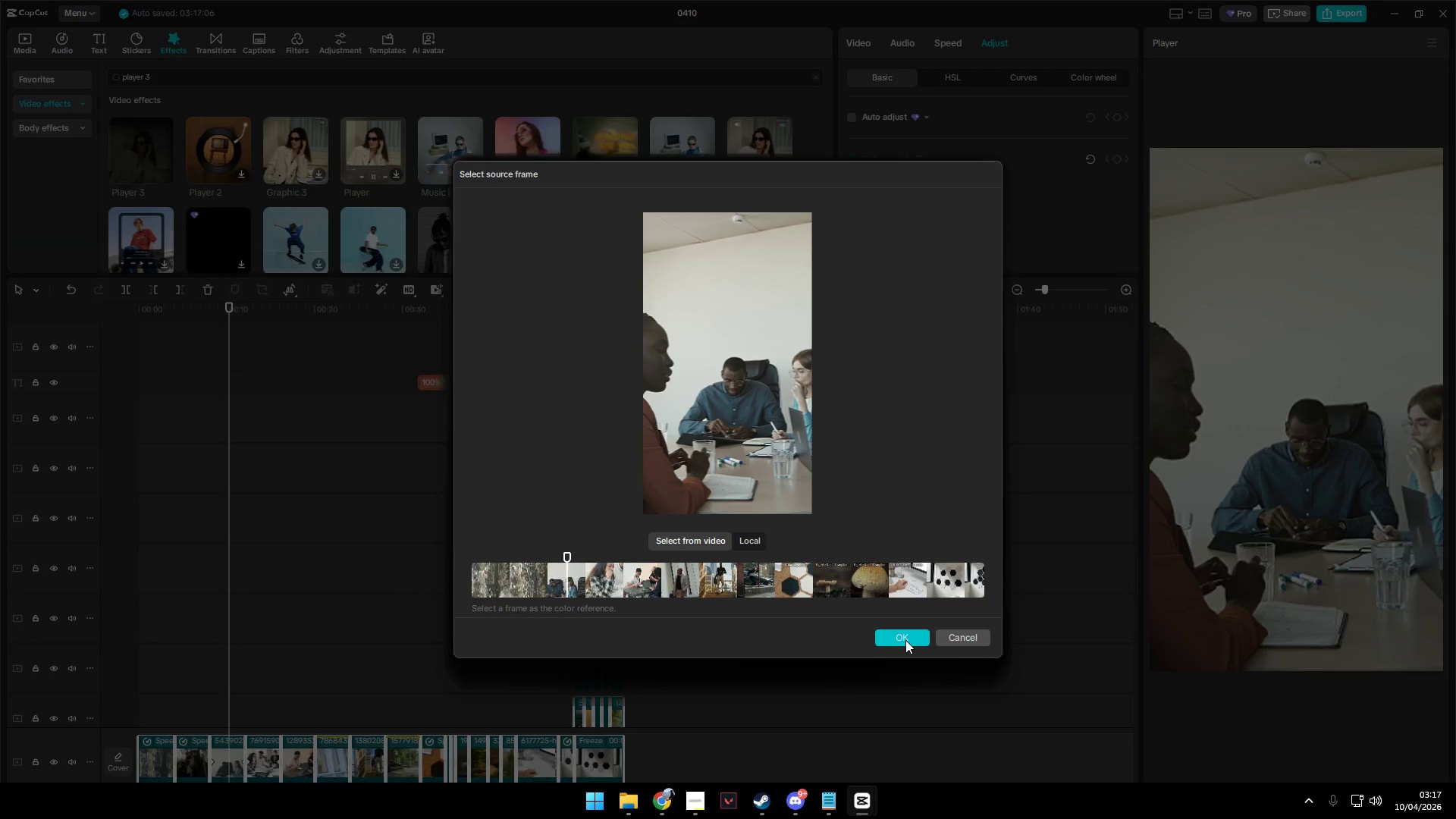 
triple_click([905, 640])
 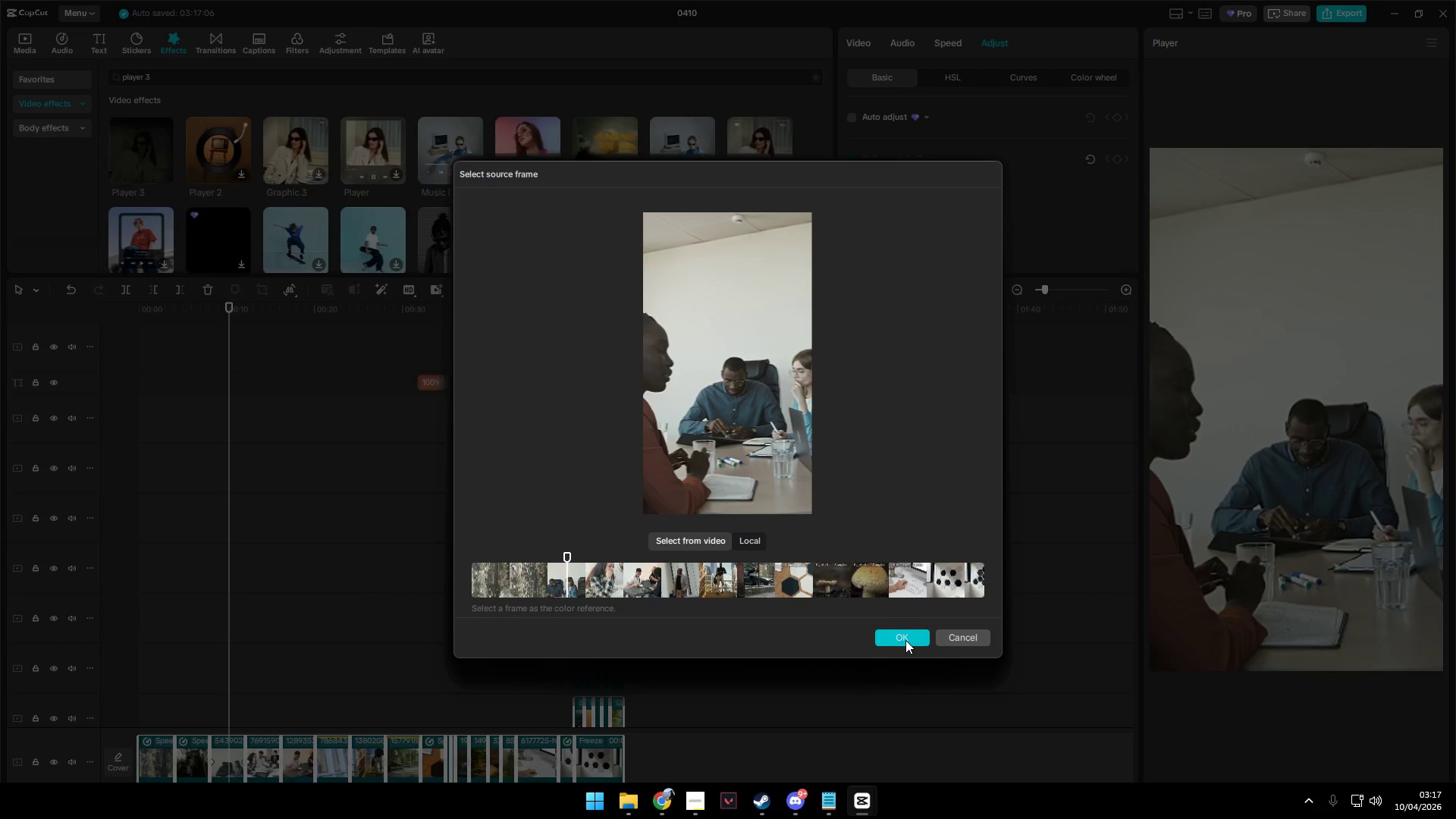 
triple_click([905, 640])
 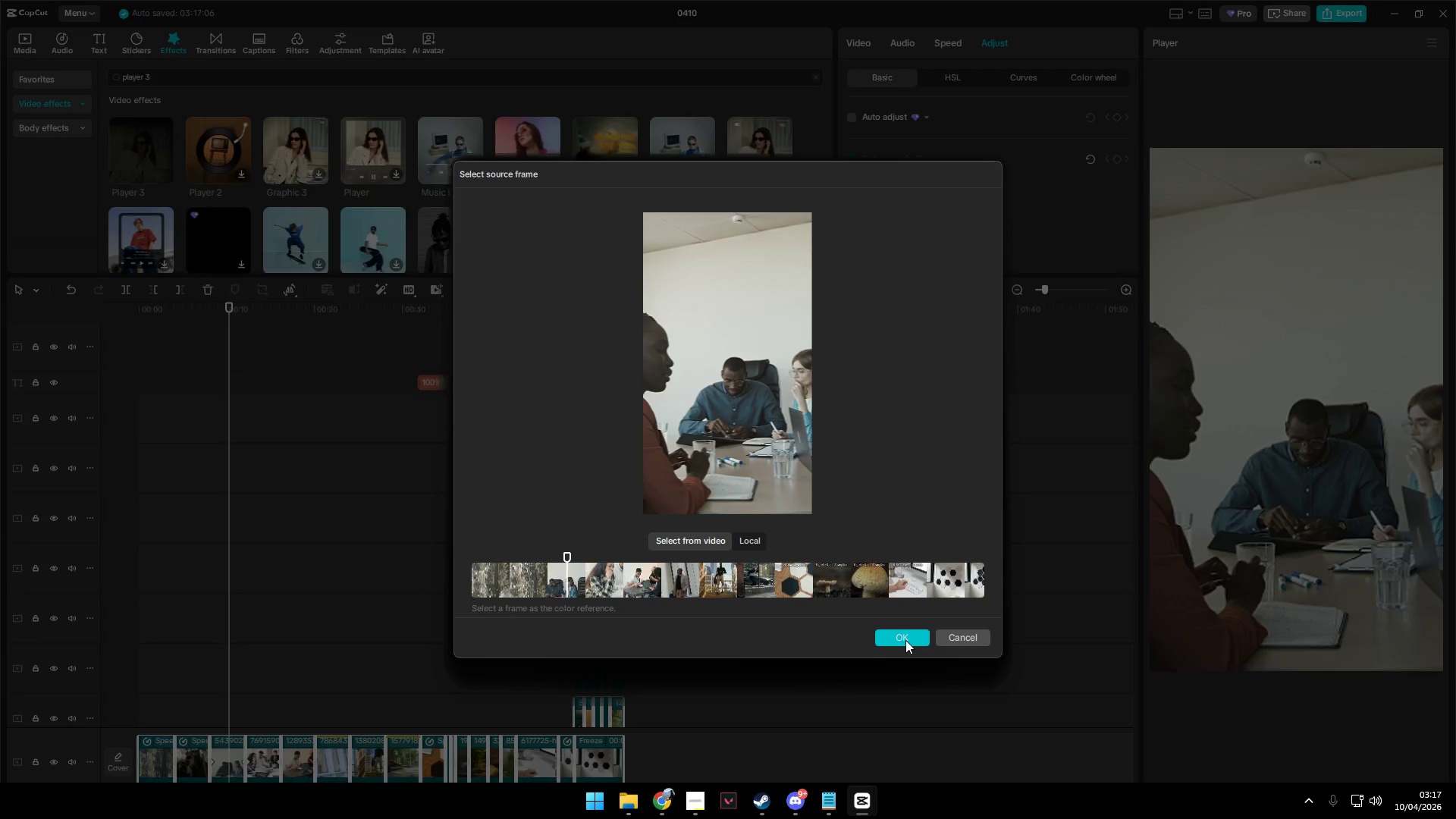 
triple_click([905, 640])
 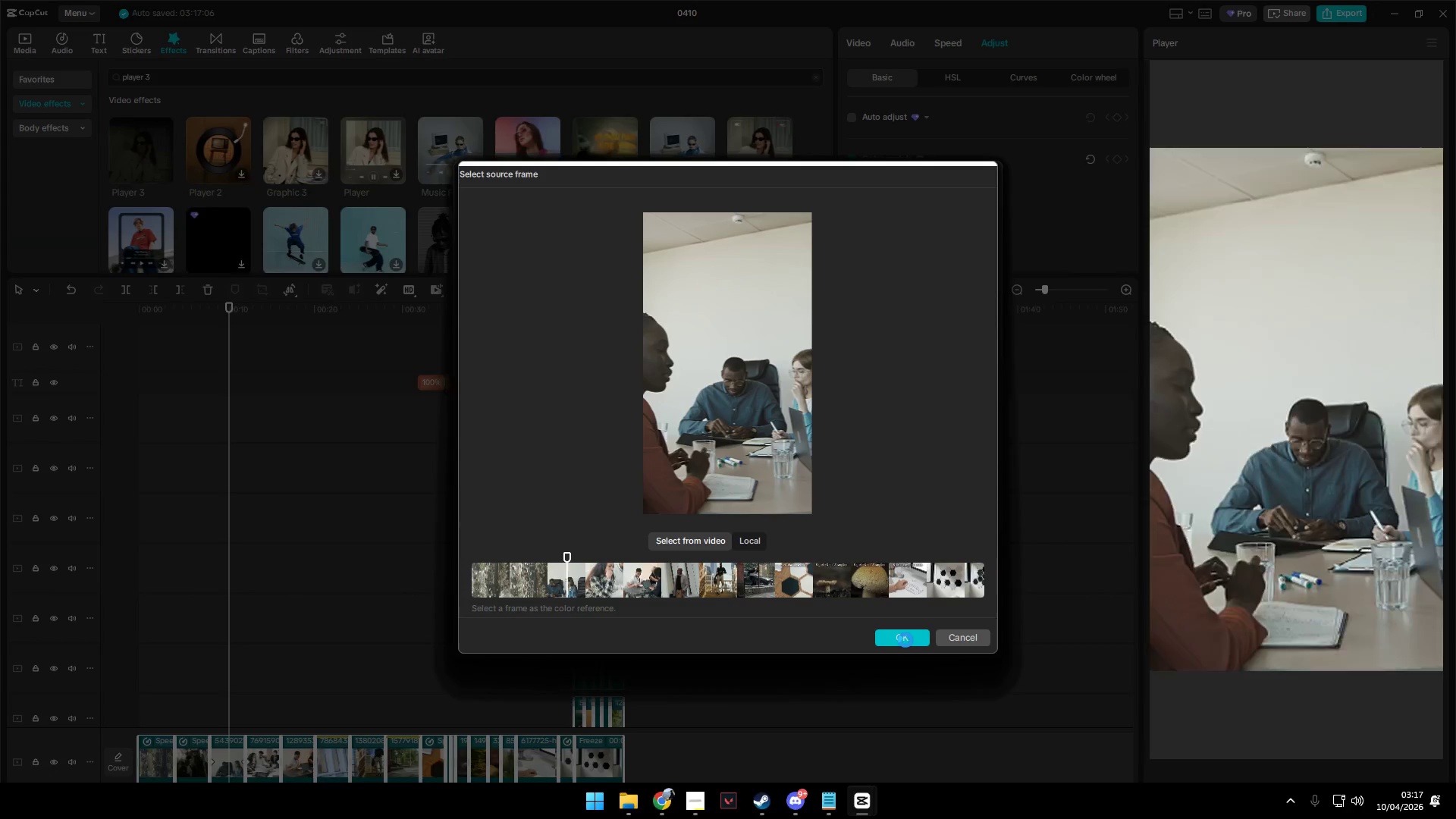 
triple_click([905, 640])
 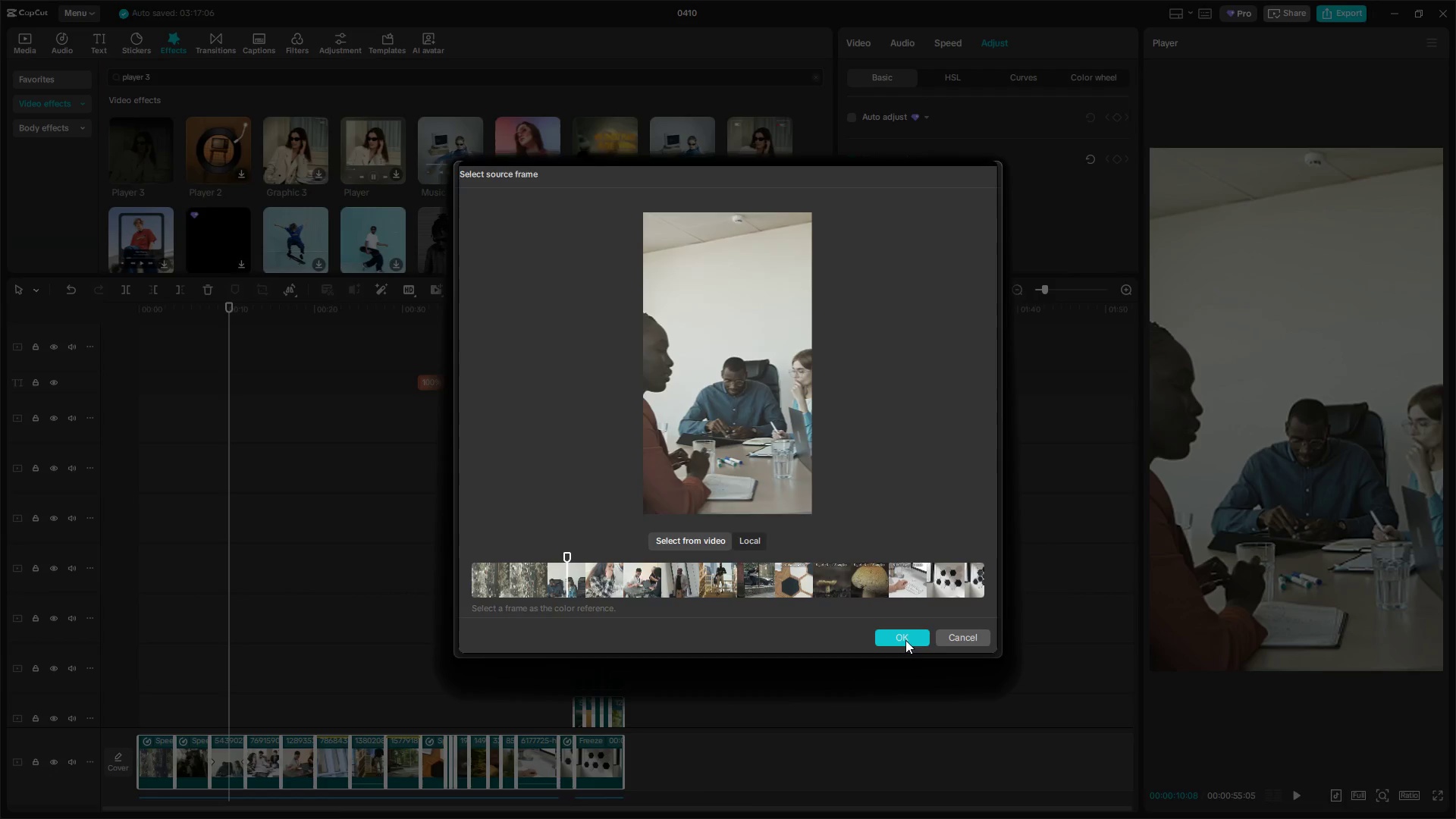 
left_click([905, 640])
 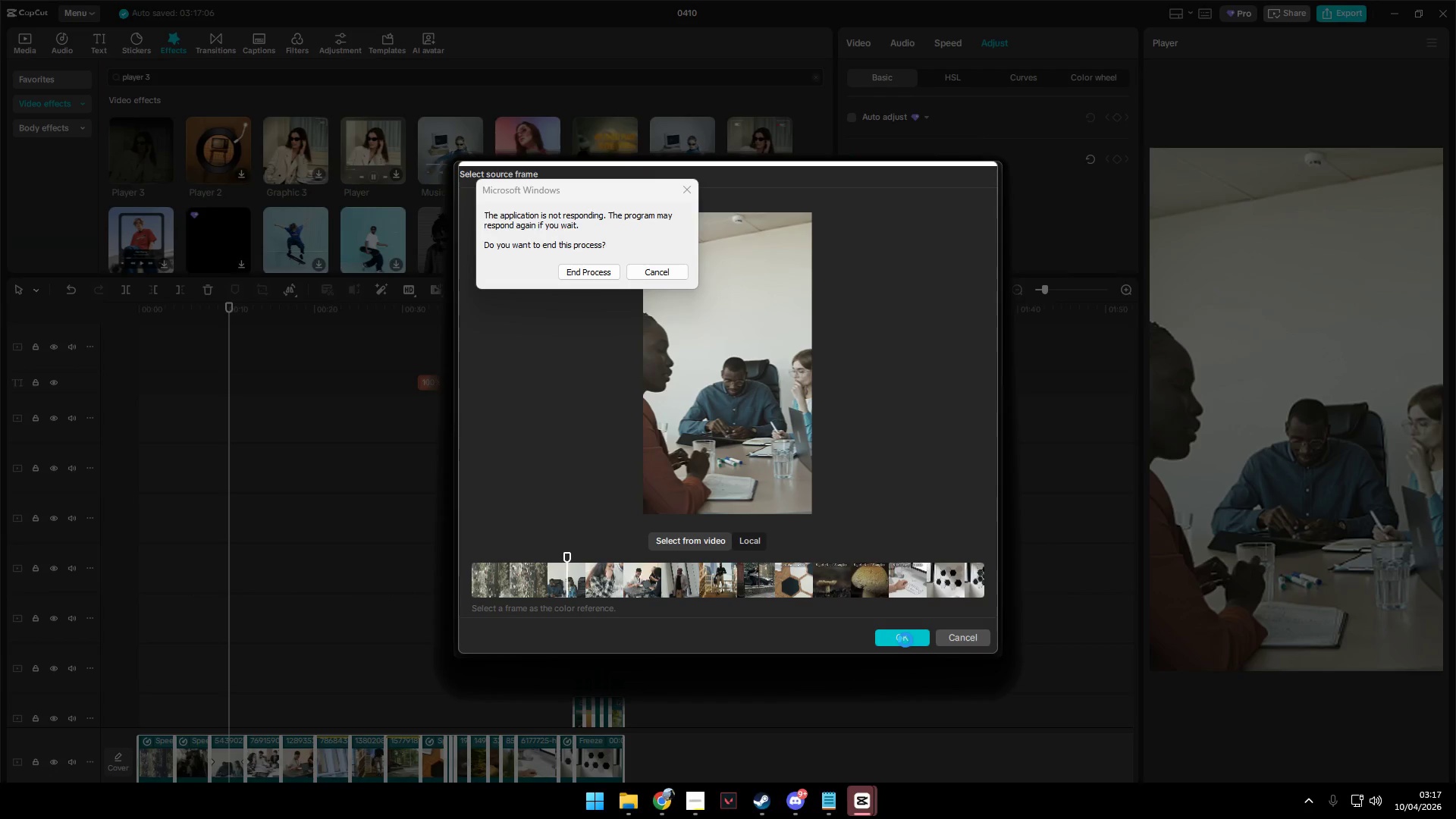 
left_click([905, 640])
 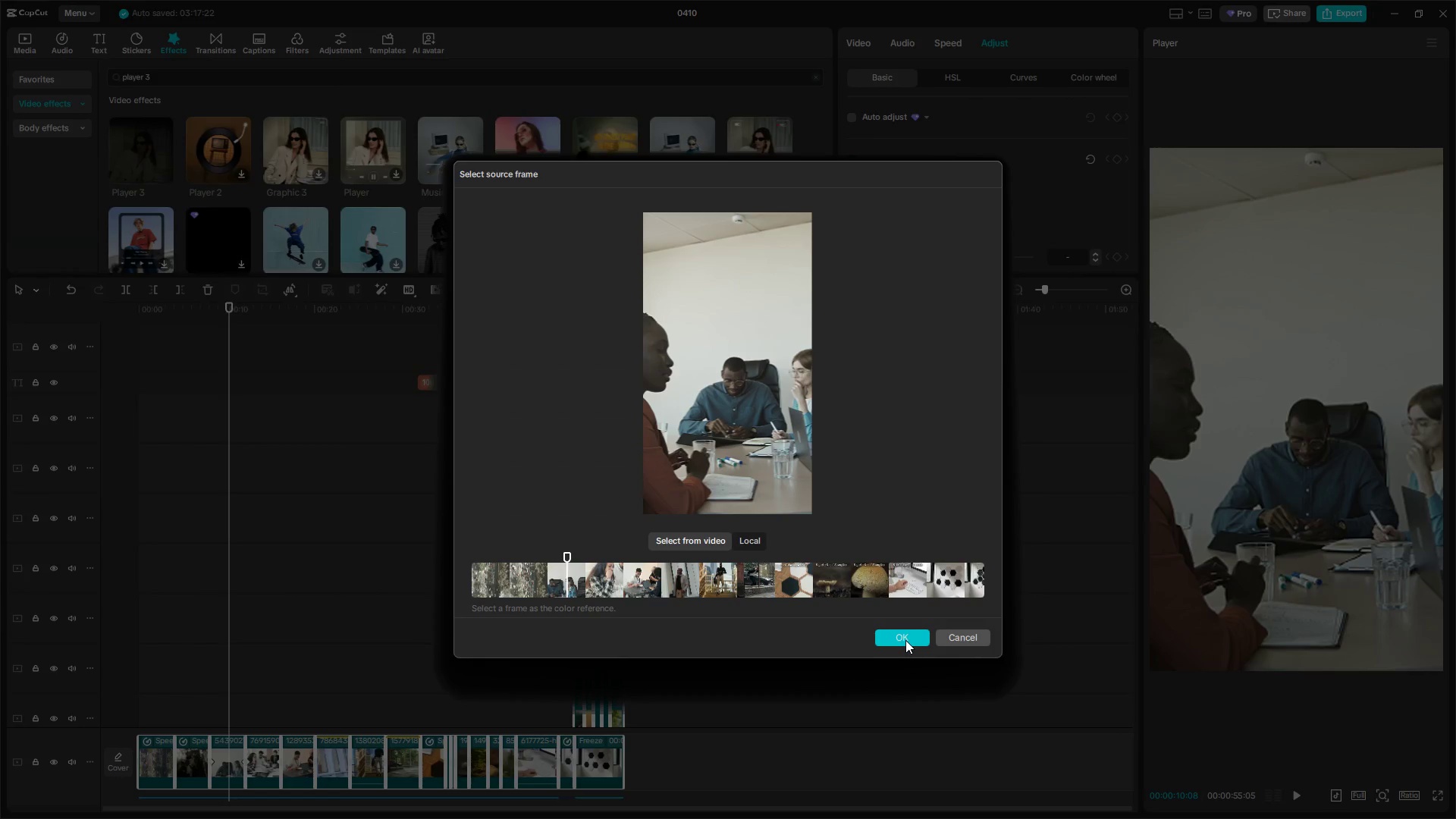 
left_click([905, 640])
 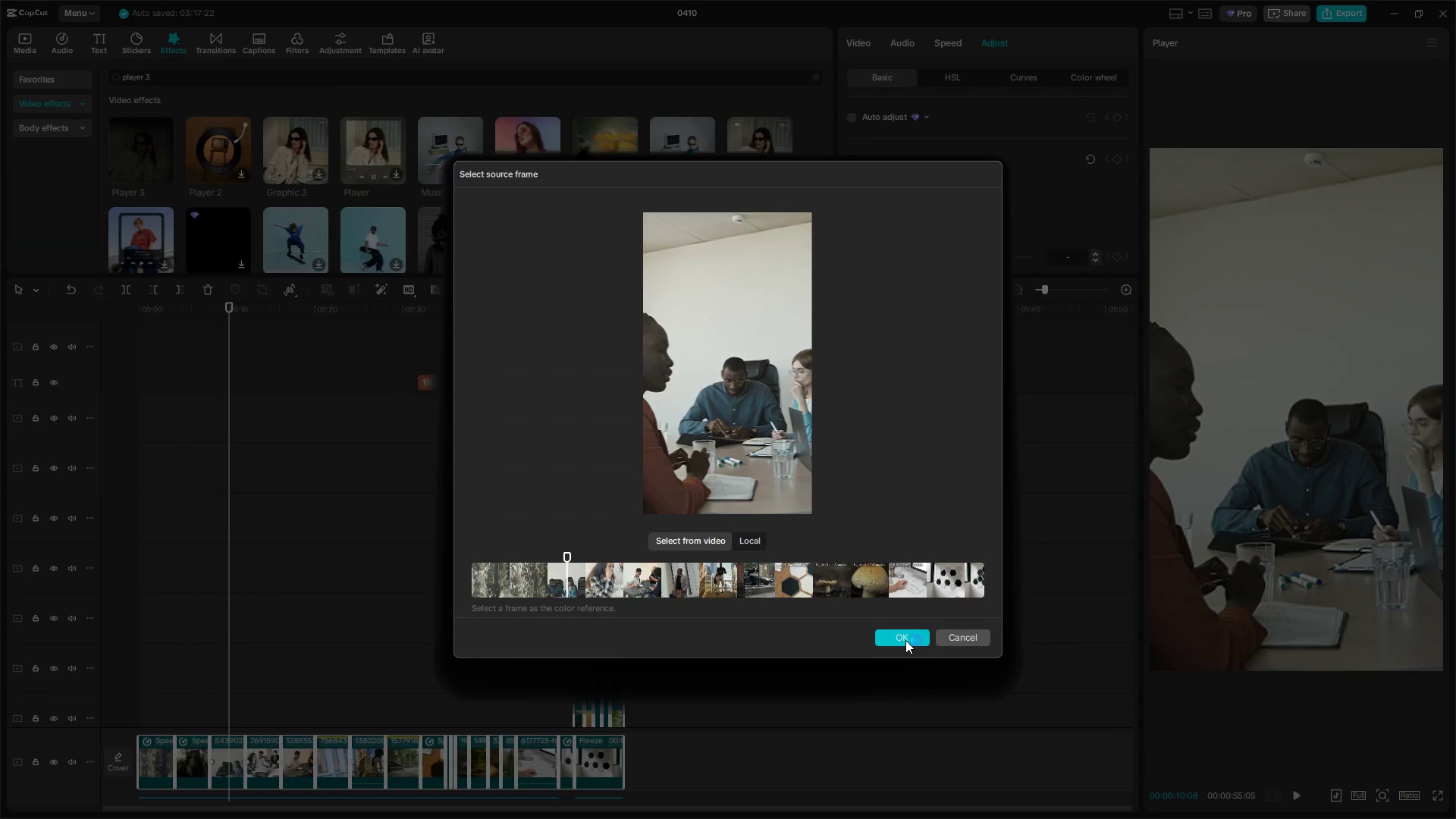 
left_click([905, 640])
 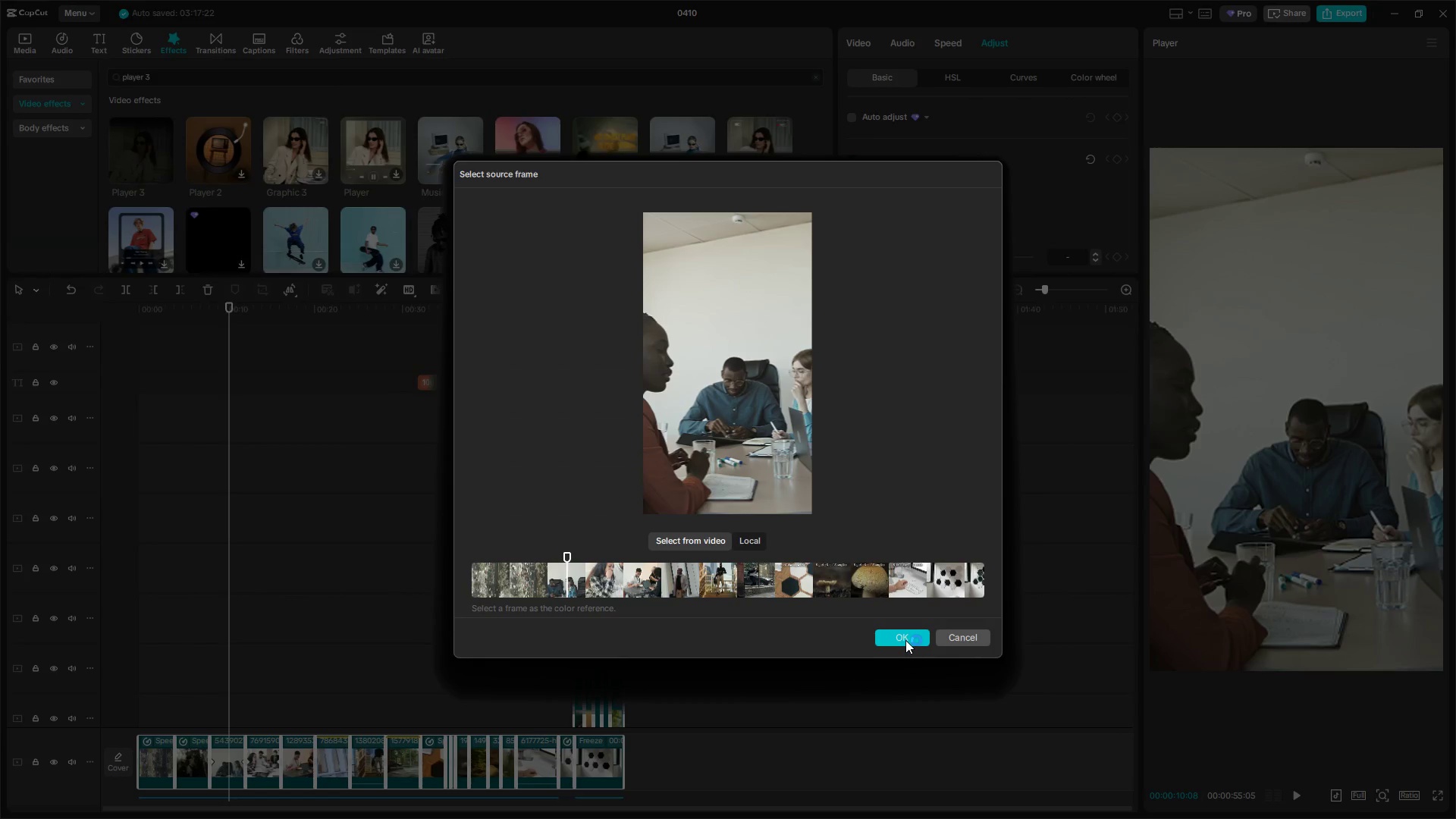 
left_click([905, 640])
 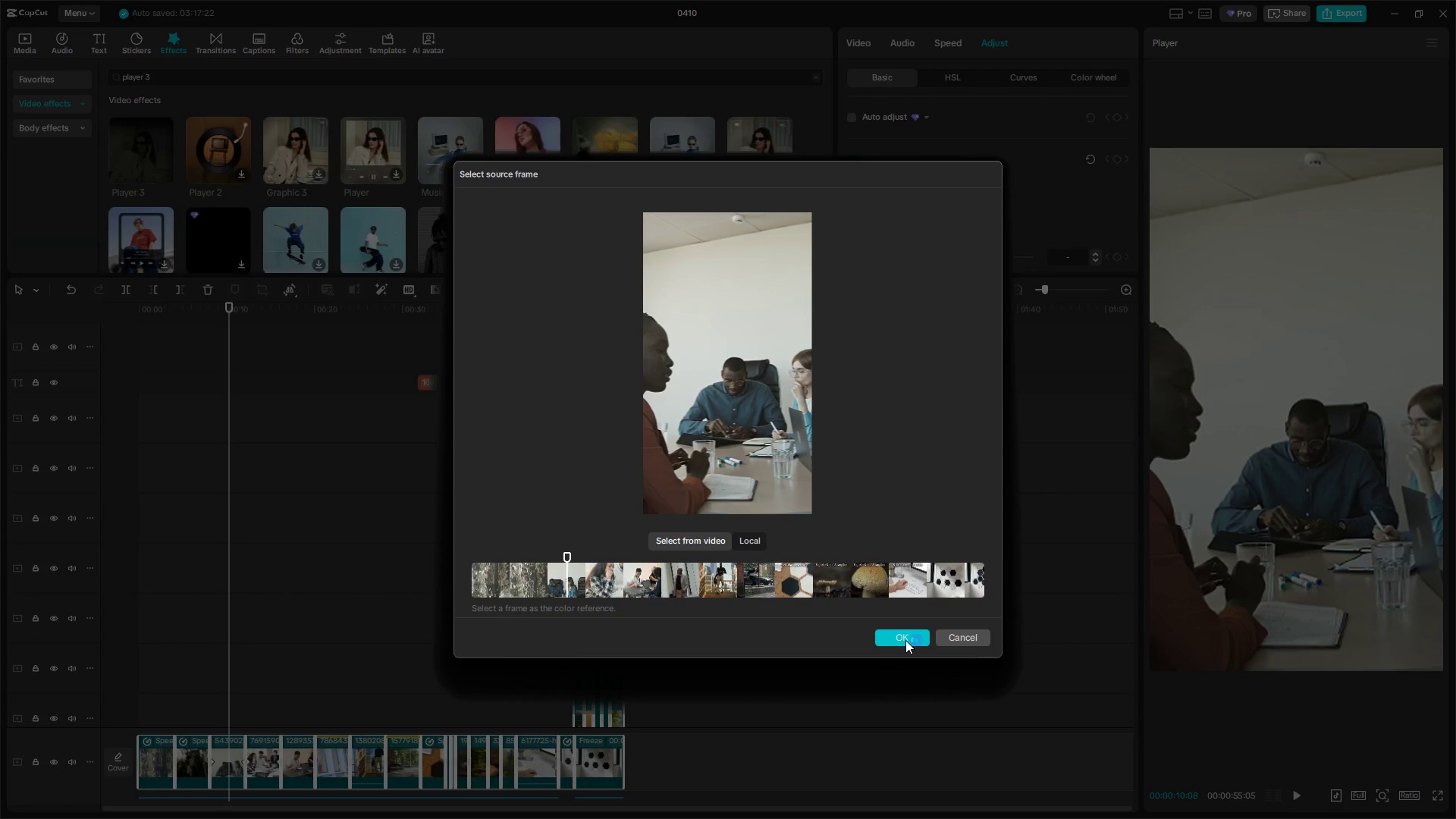 
left_click([905, 639])
 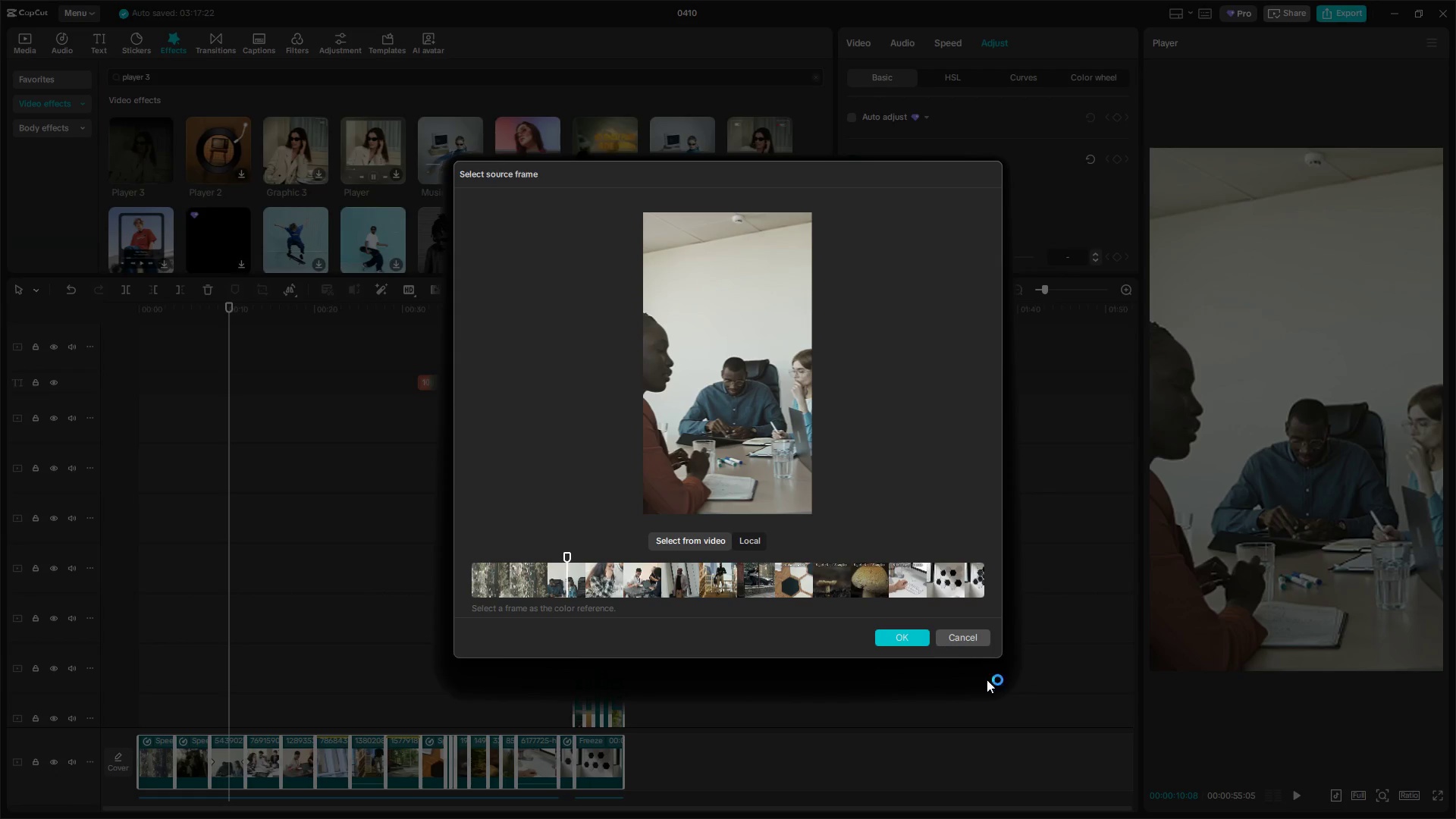 
key(Alt+AltLeft)
 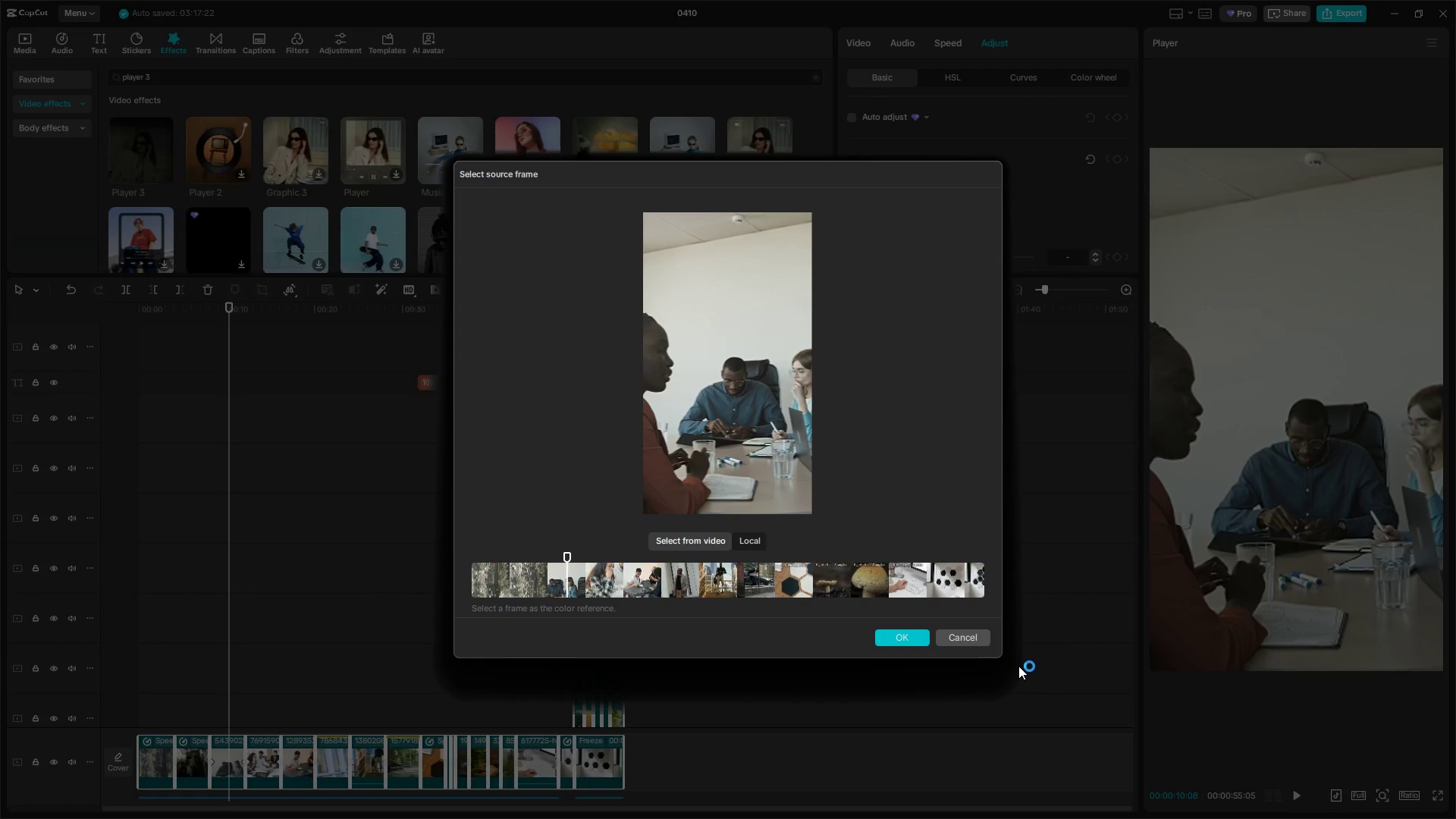 
key(Alt+Tab)
 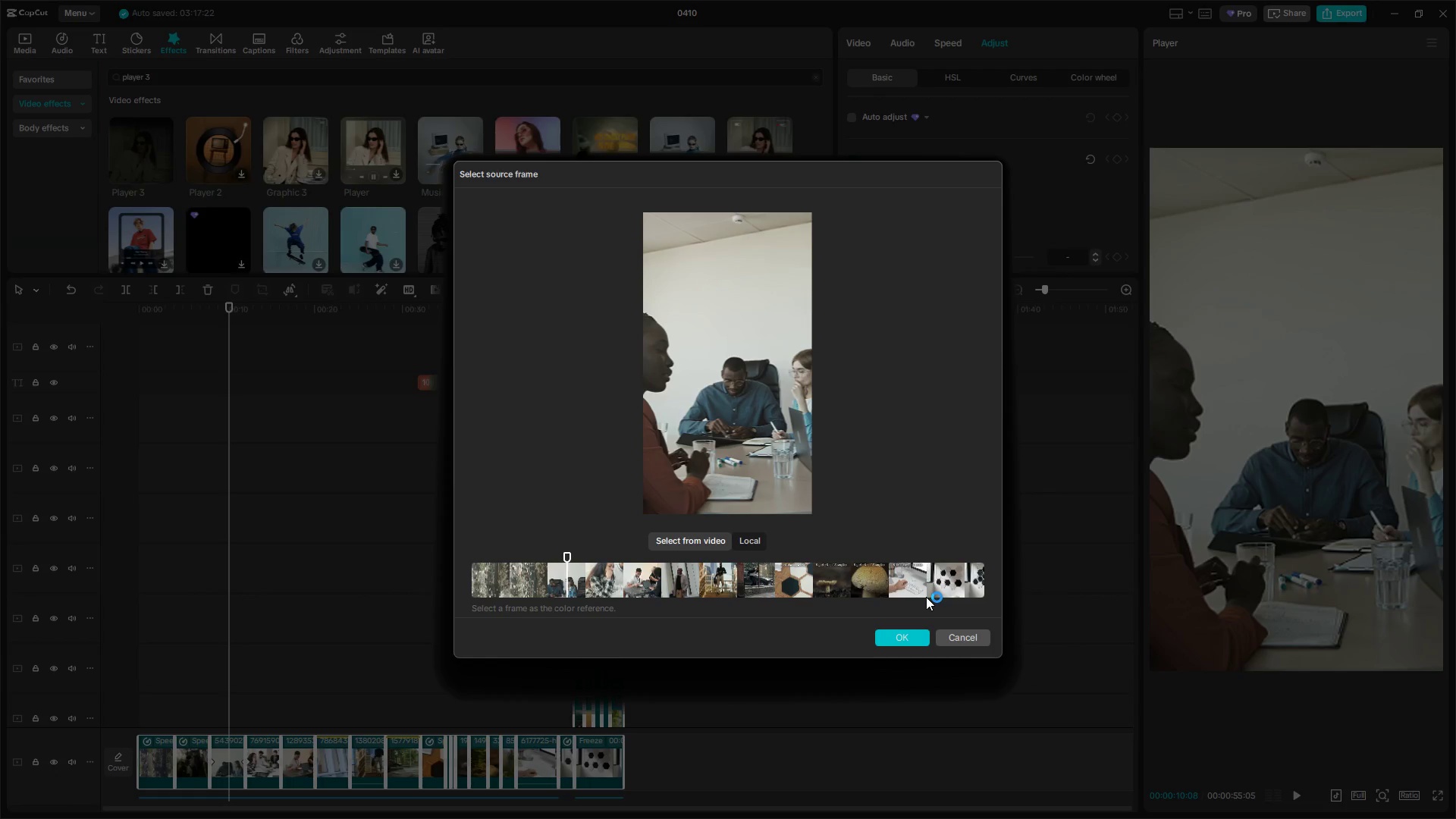 
wait(13.97)
 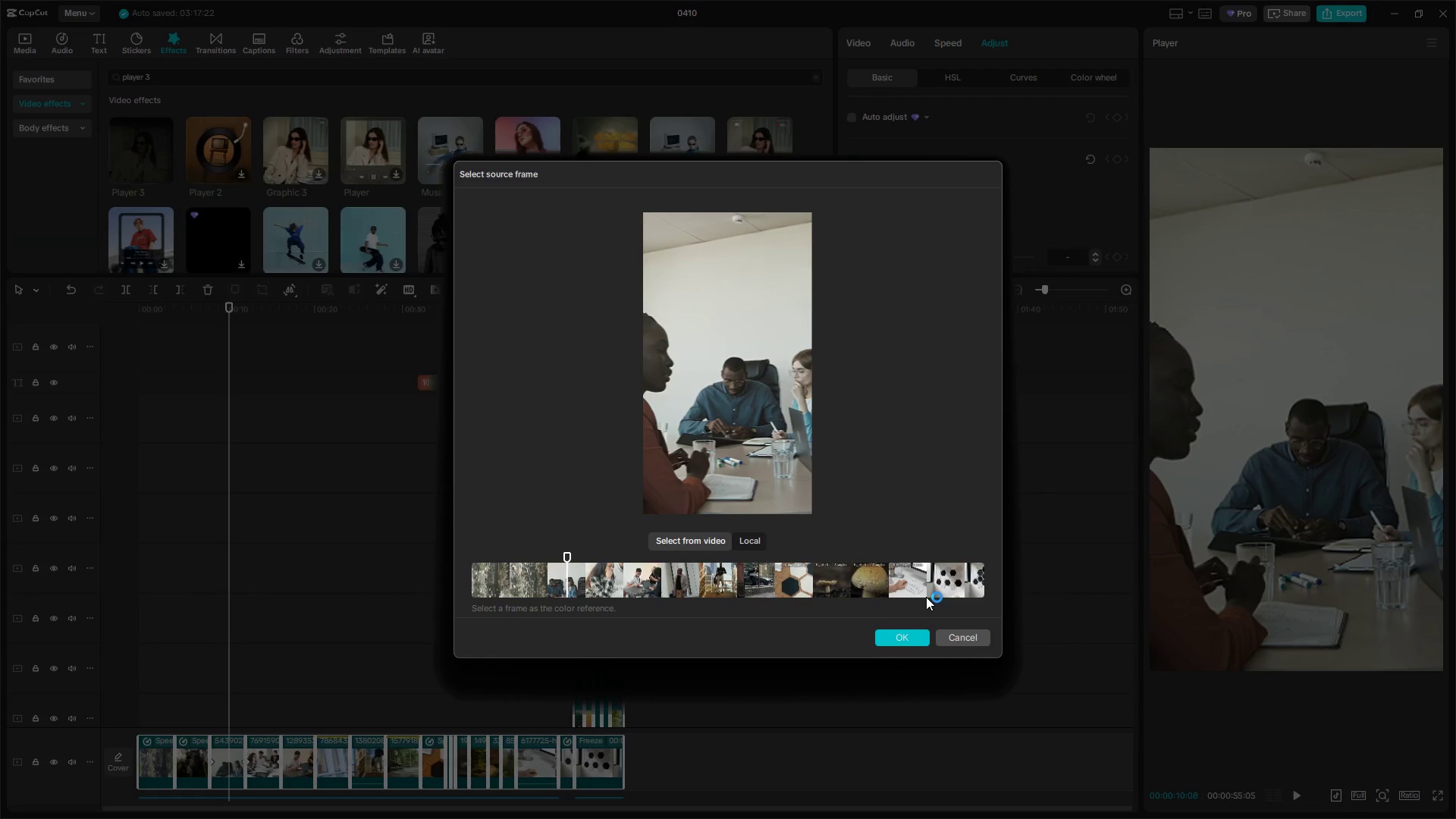 
left_click([908, 637])
 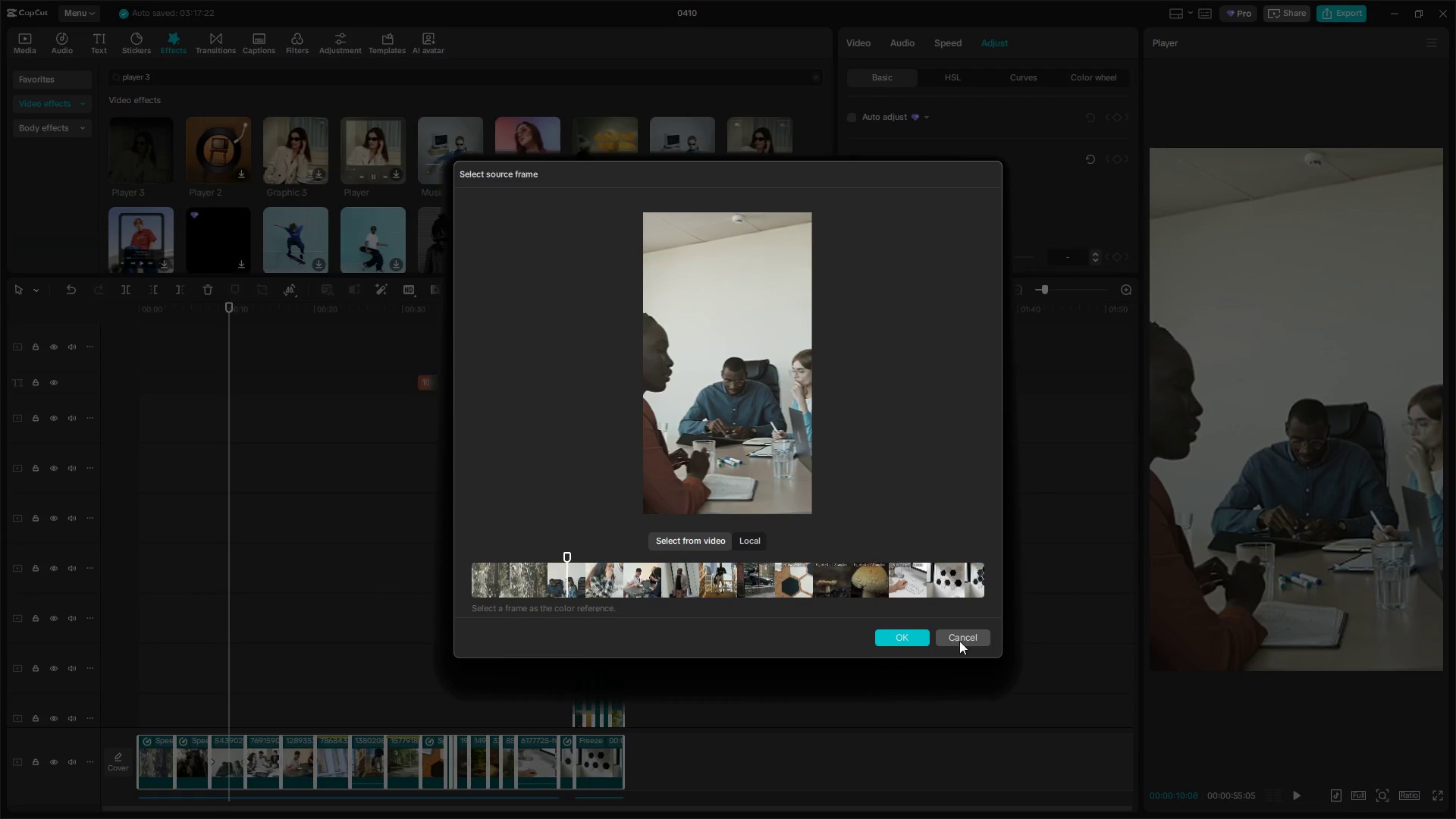 
left_click([959, 641])
 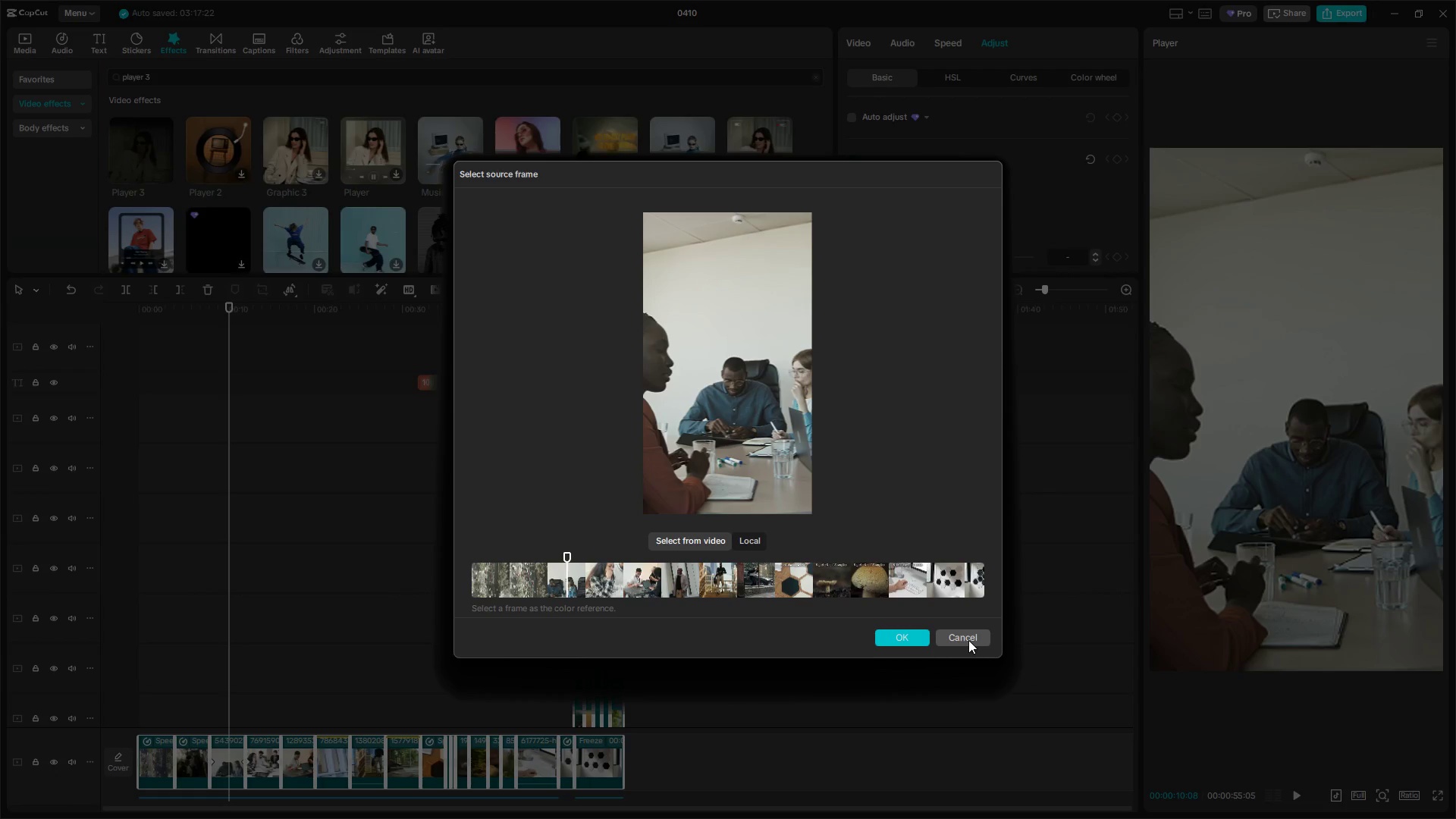 
key(Alt+Tab)
 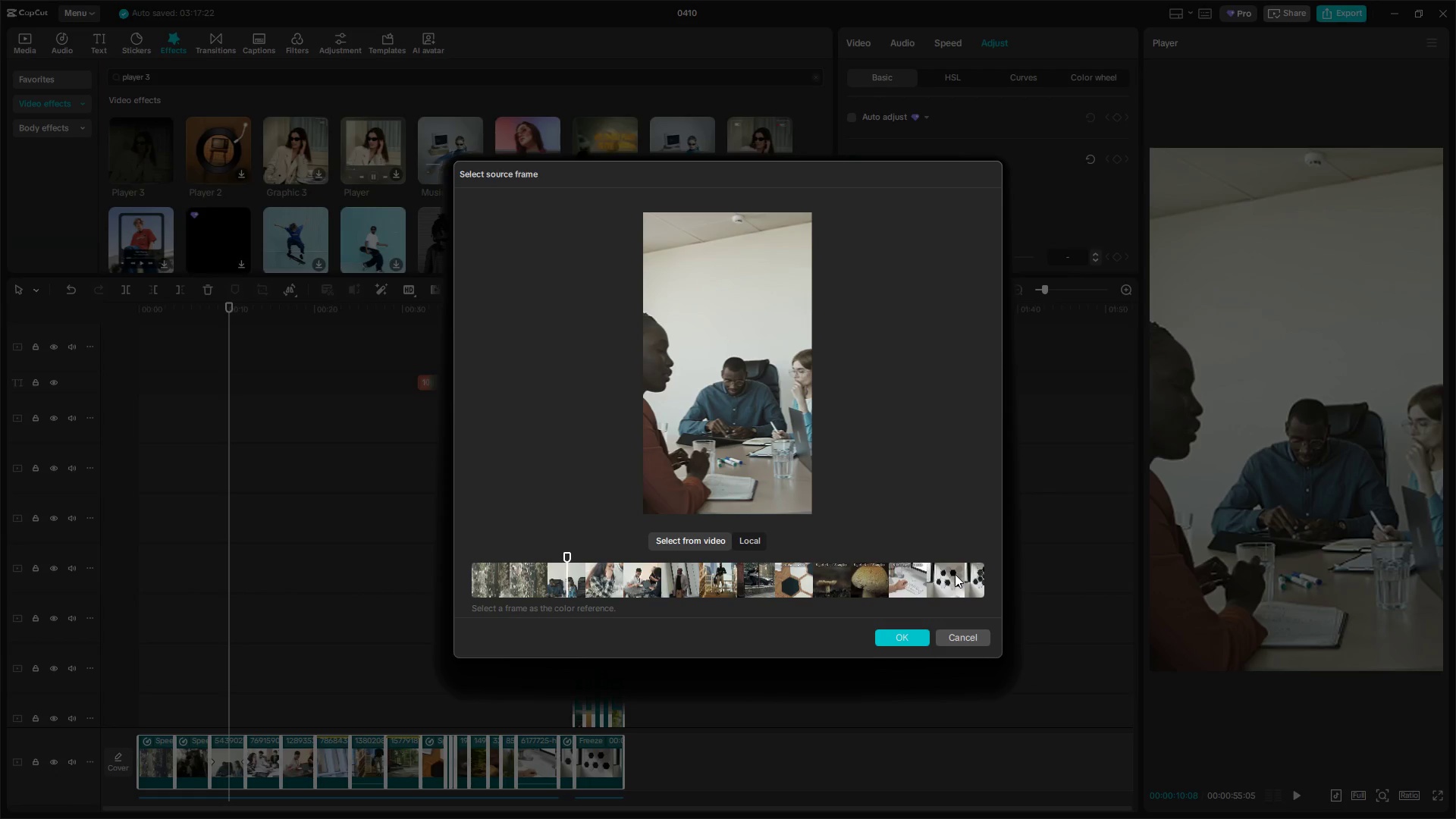 
key(Alt+Tab)
 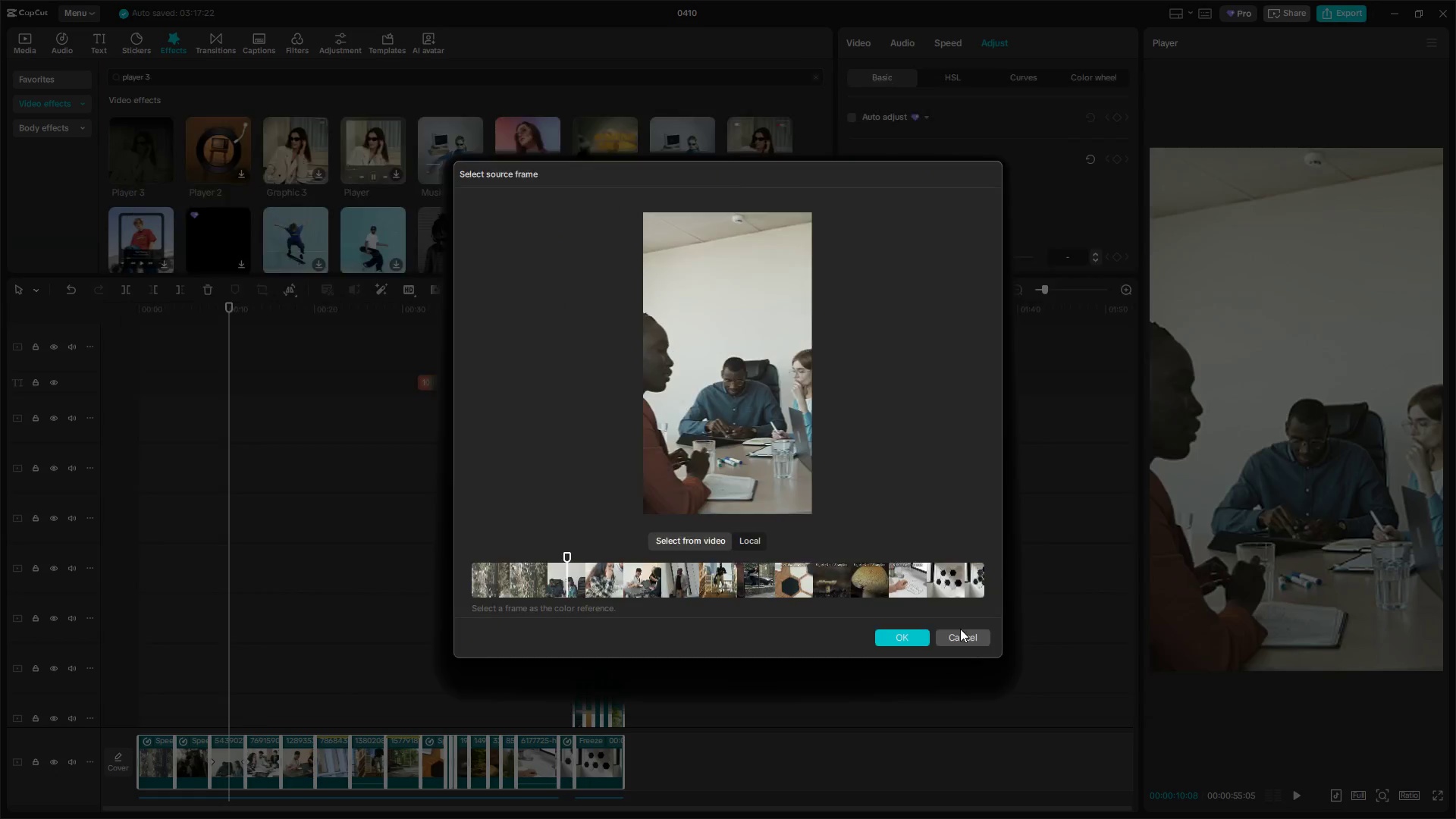 
key(Alt+Tab)
 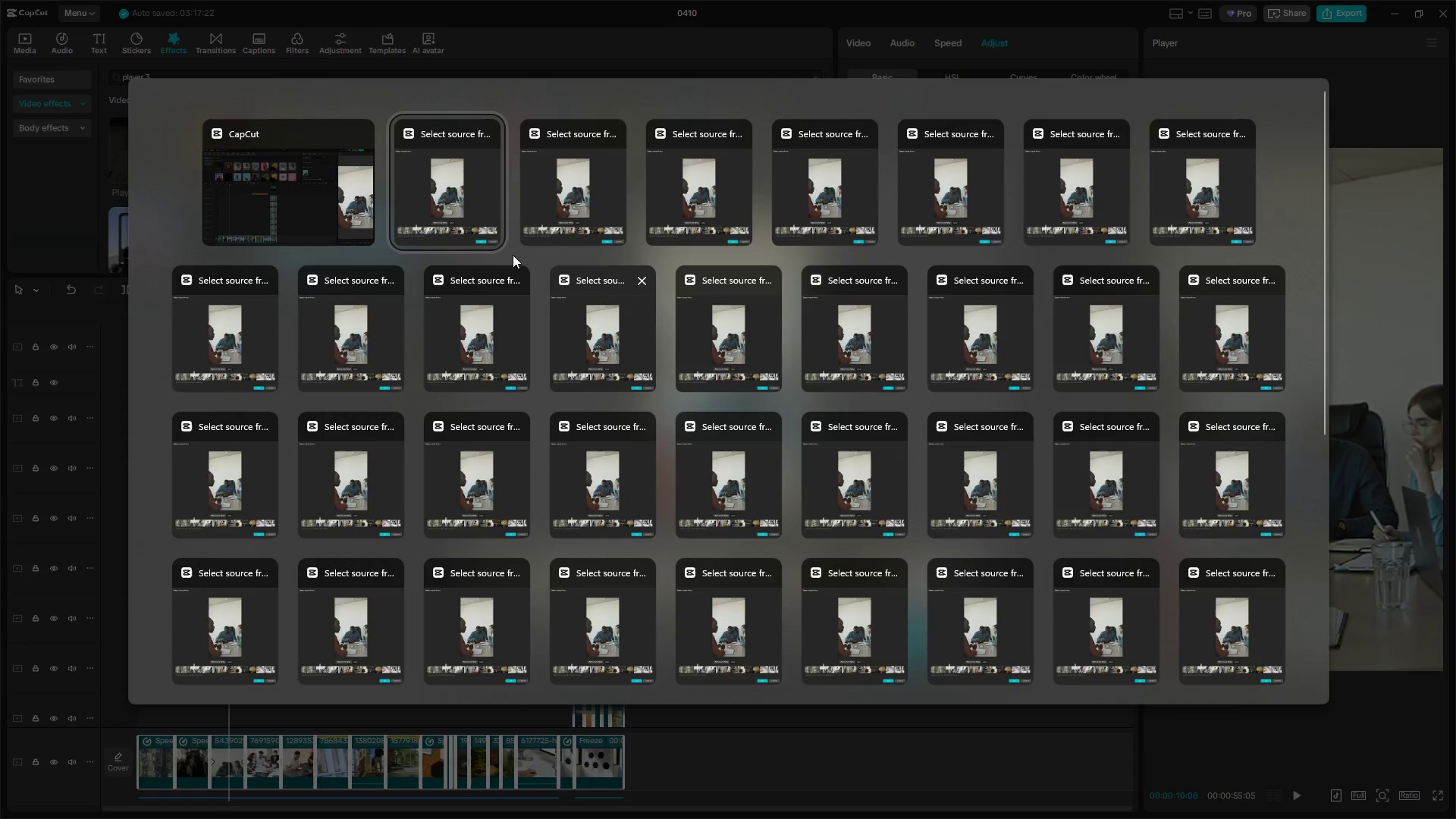 
left_click([488, 133])
 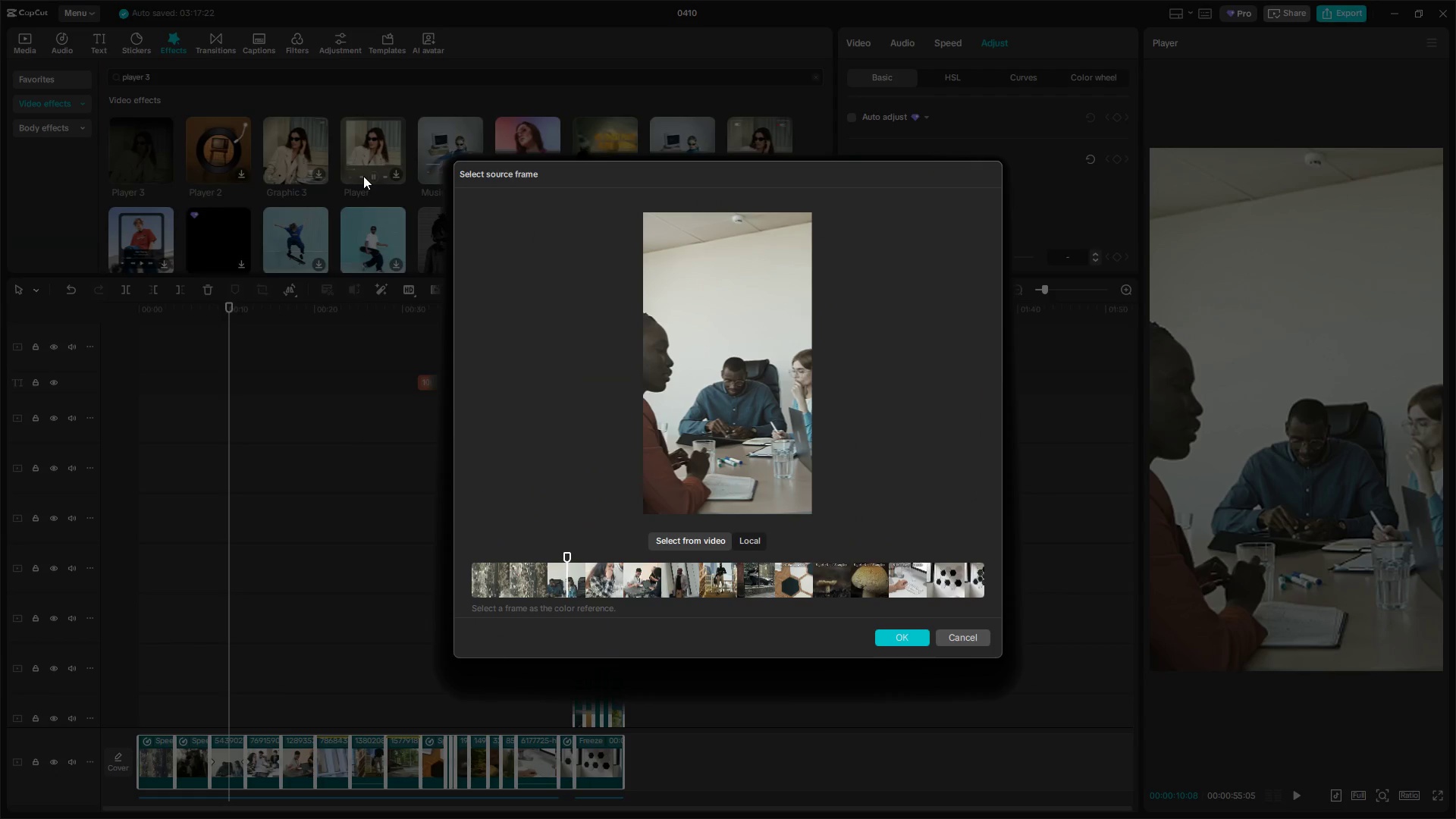 
left_click([964, 640])
 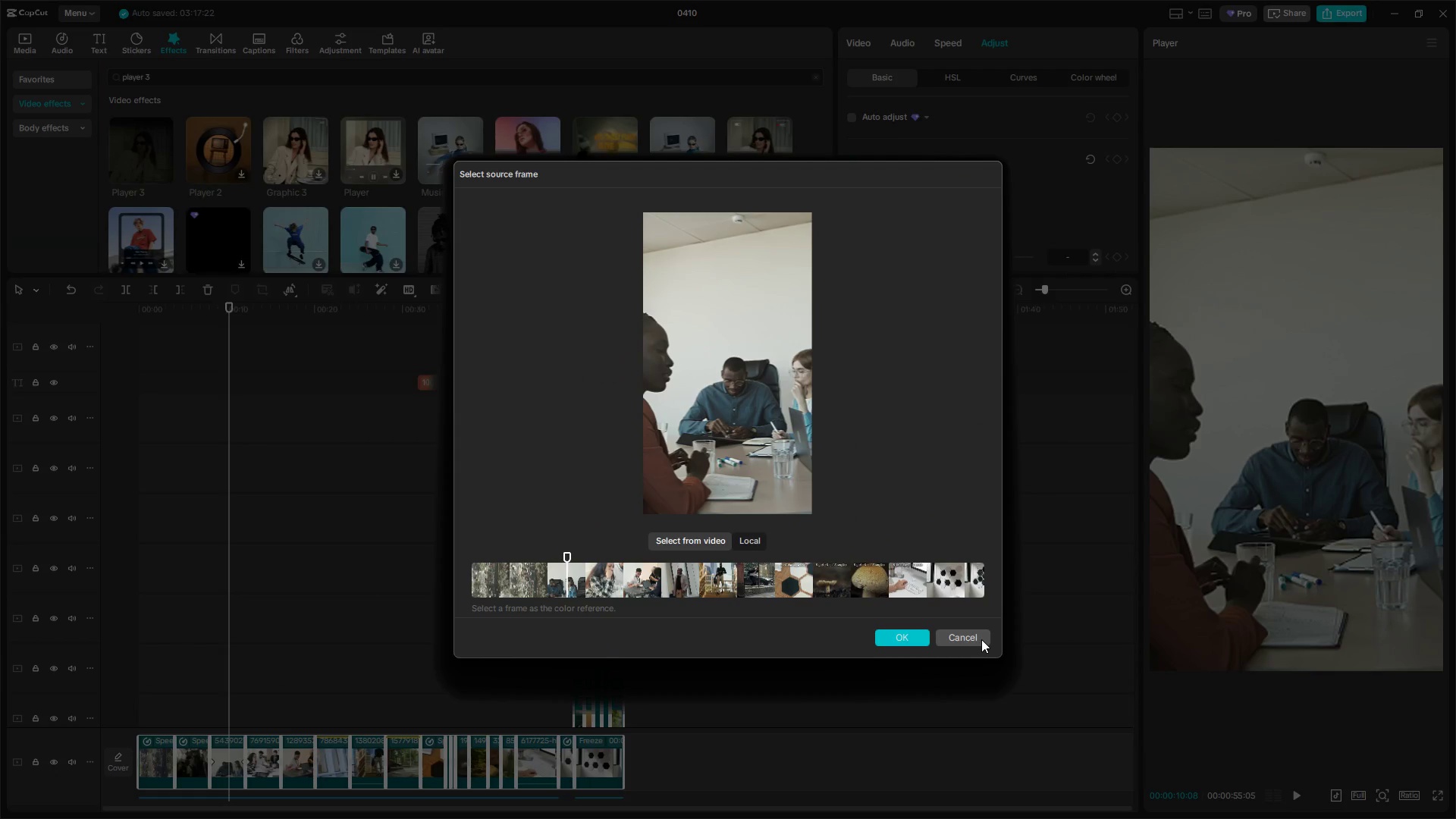 
key(Meta+MetaLeft)
 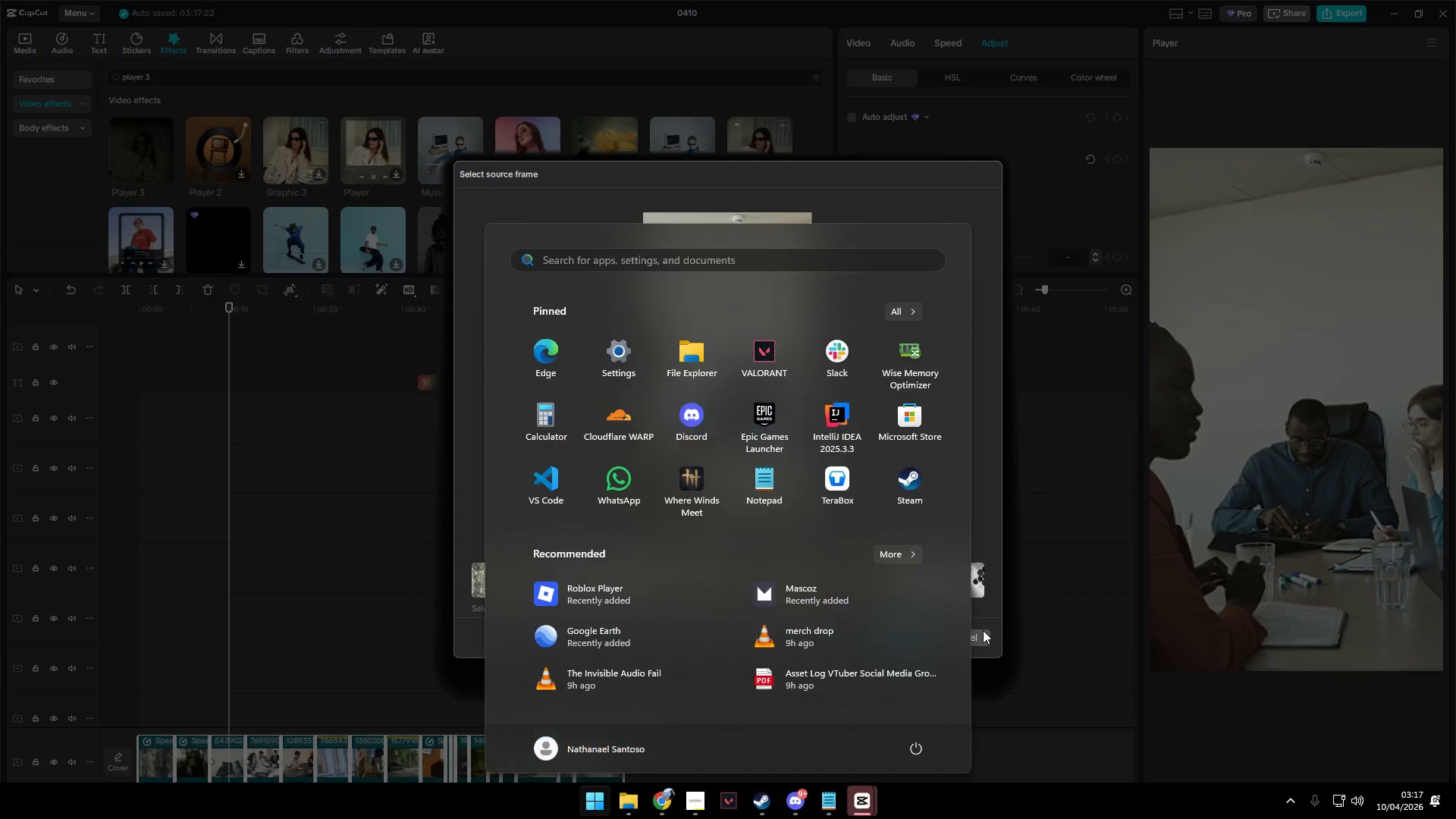 
mouse_move([872, 786])
 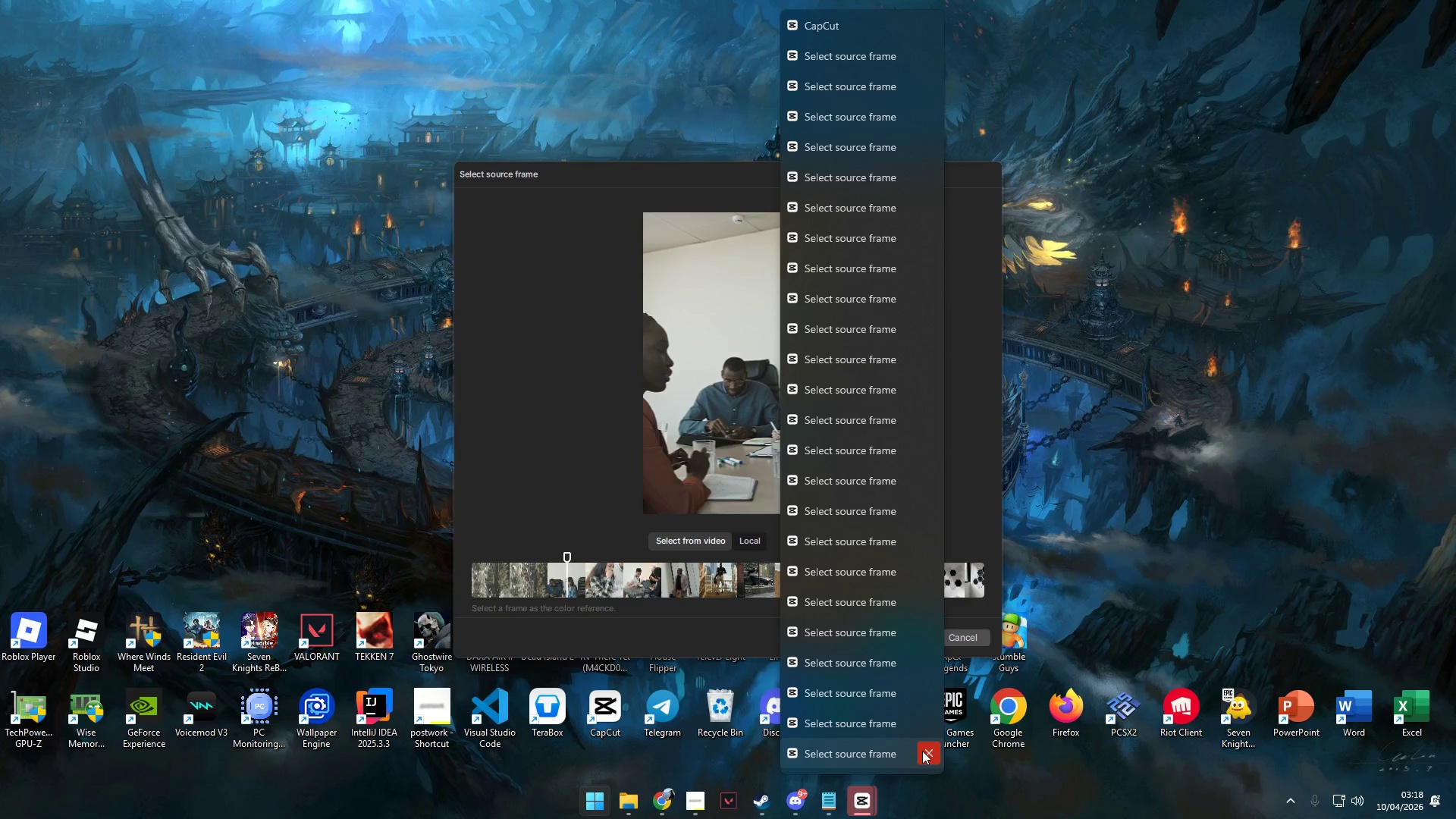 
left_click([926, 752])
 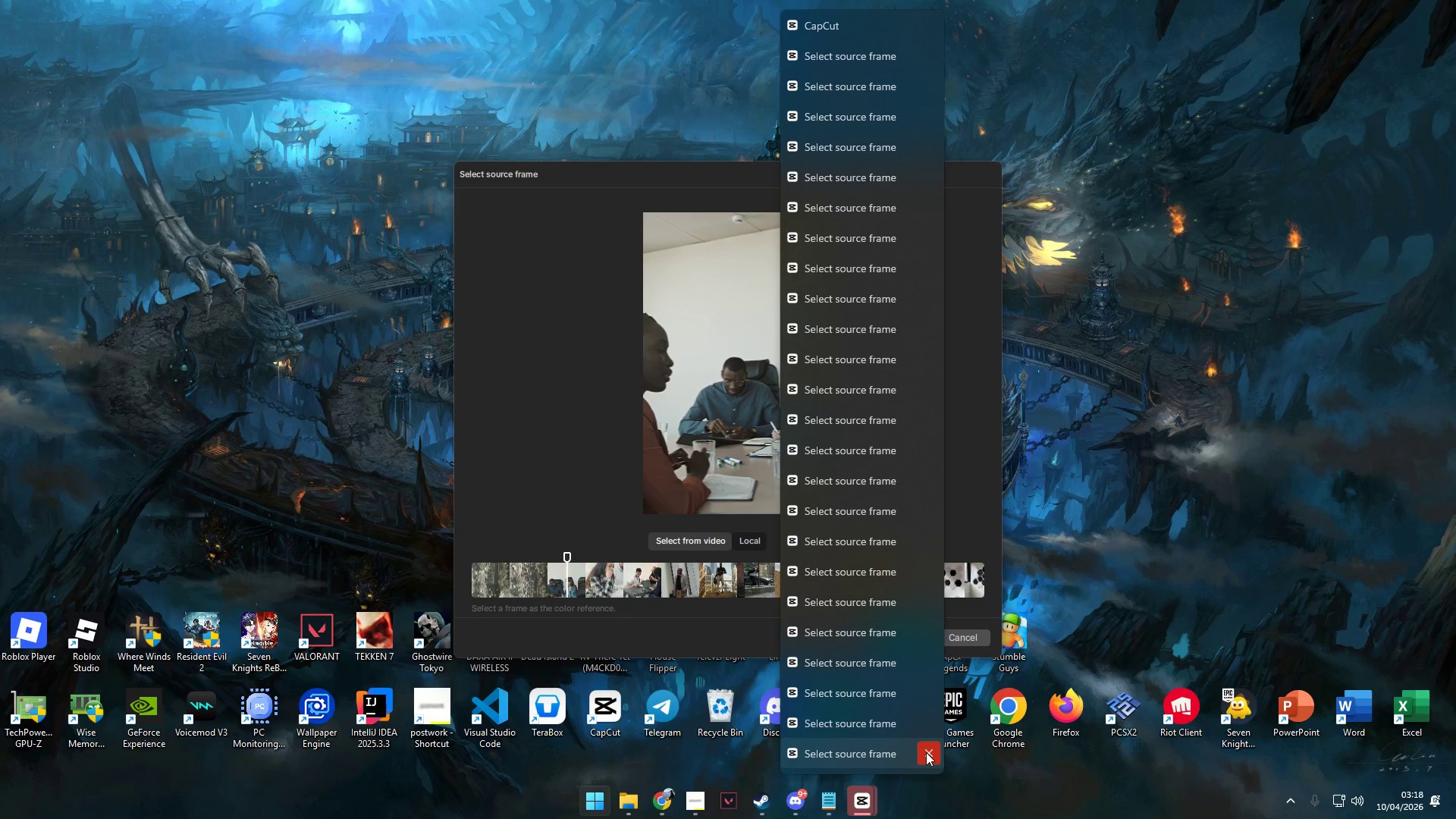 
wait(6.75)
 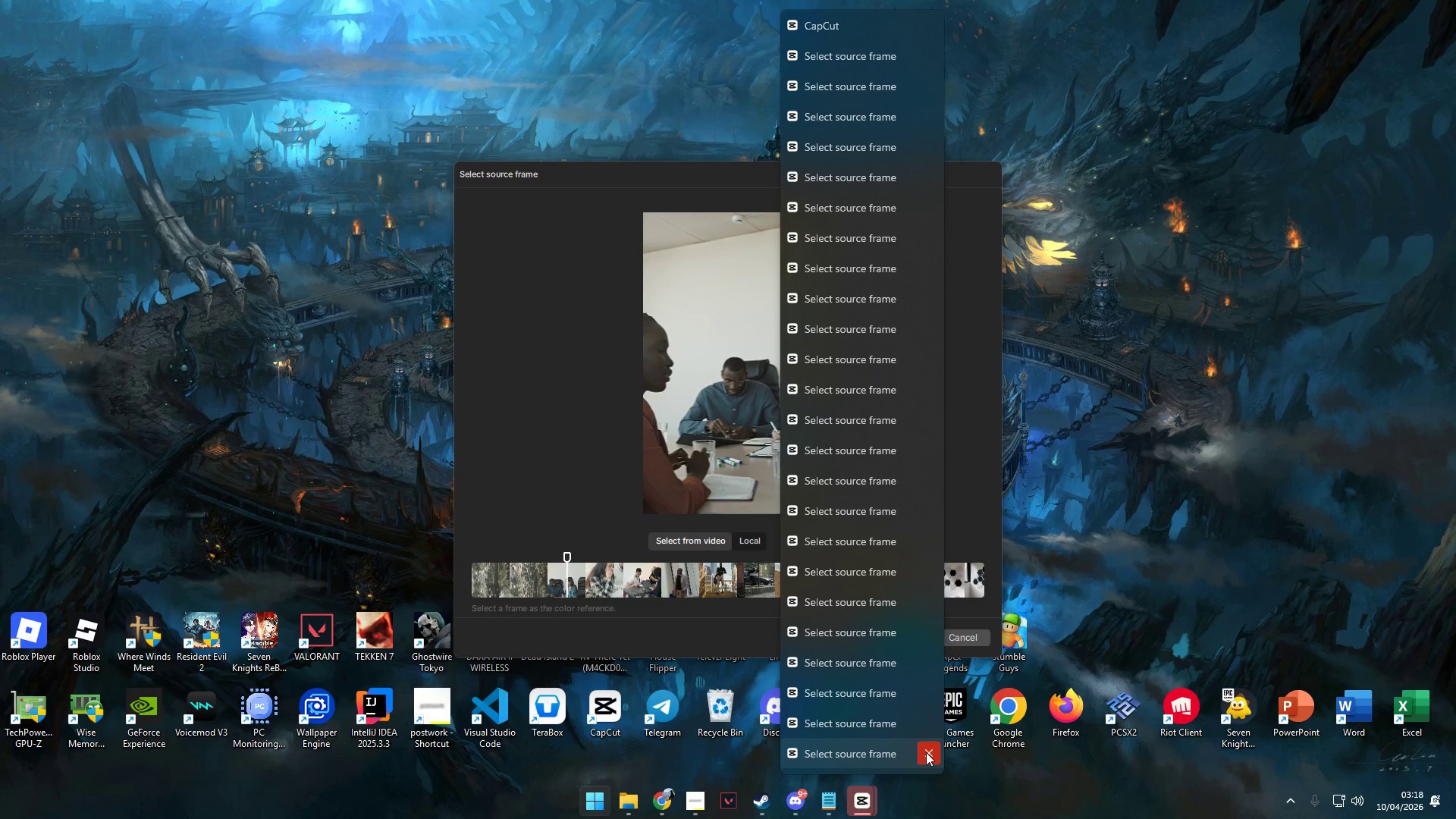 
left_click([926, 752])
 